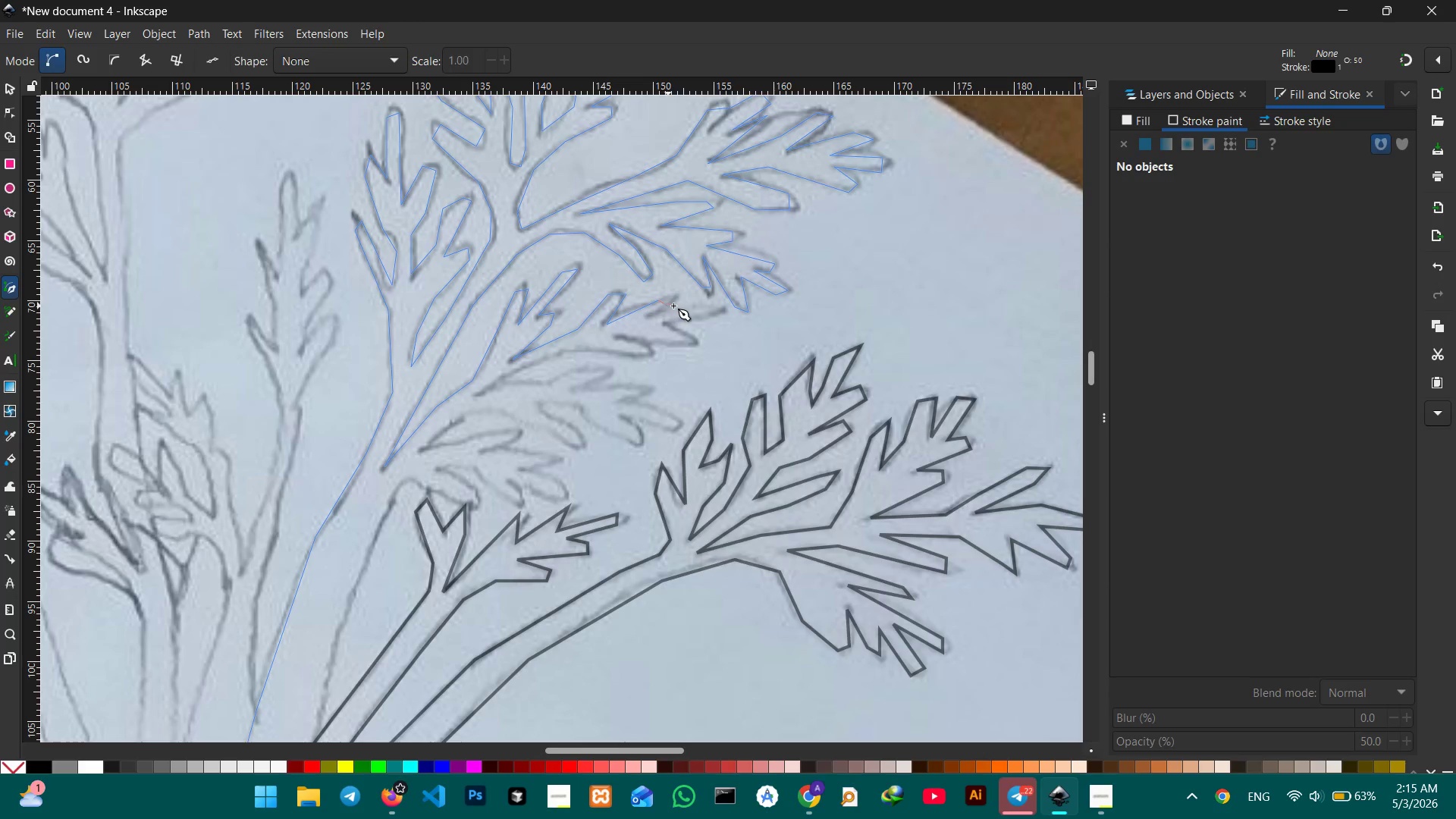 
double_click([673, 306])
 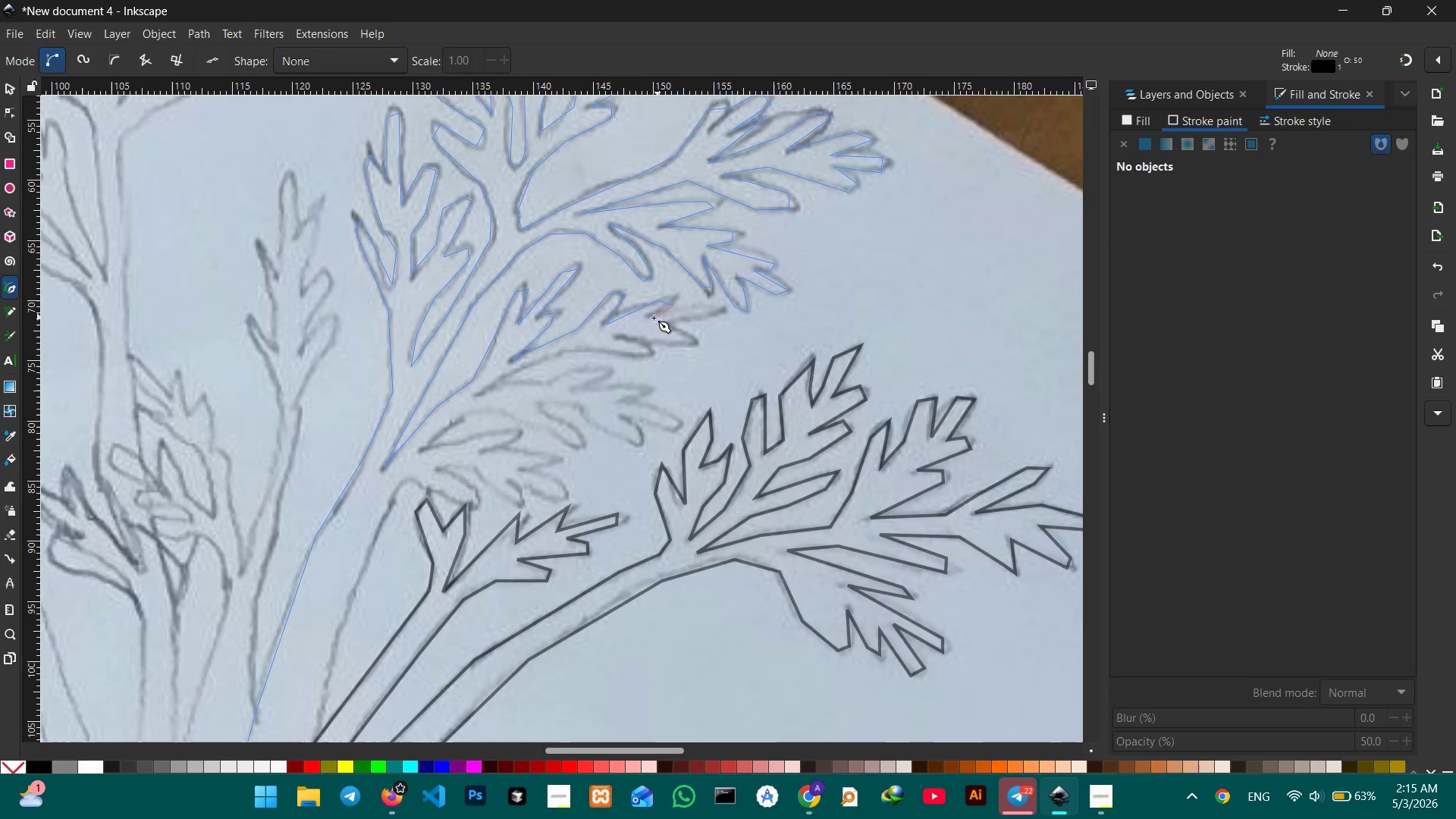 
left_click([651, 318])
 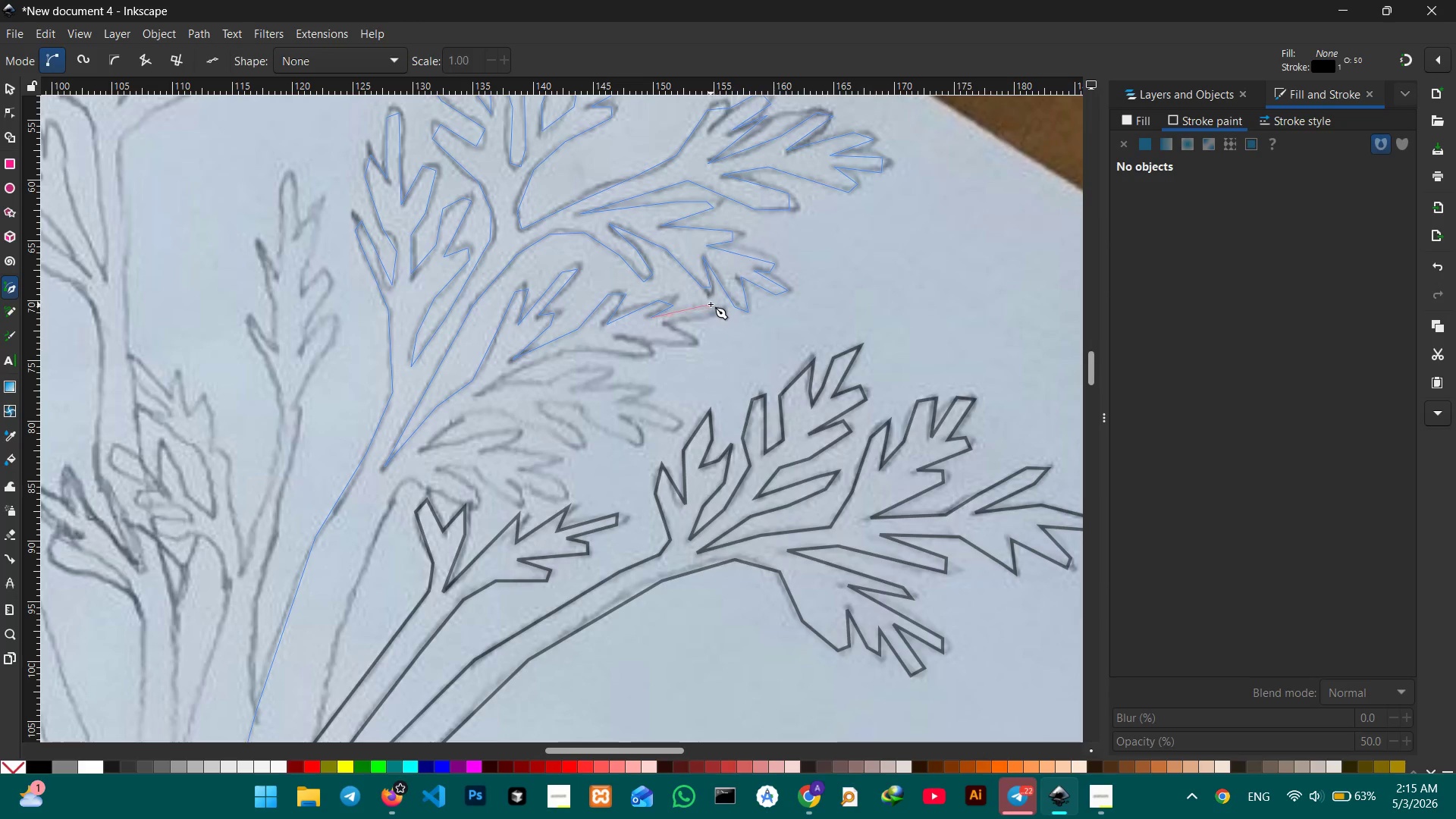 
left_click([710, 304])
 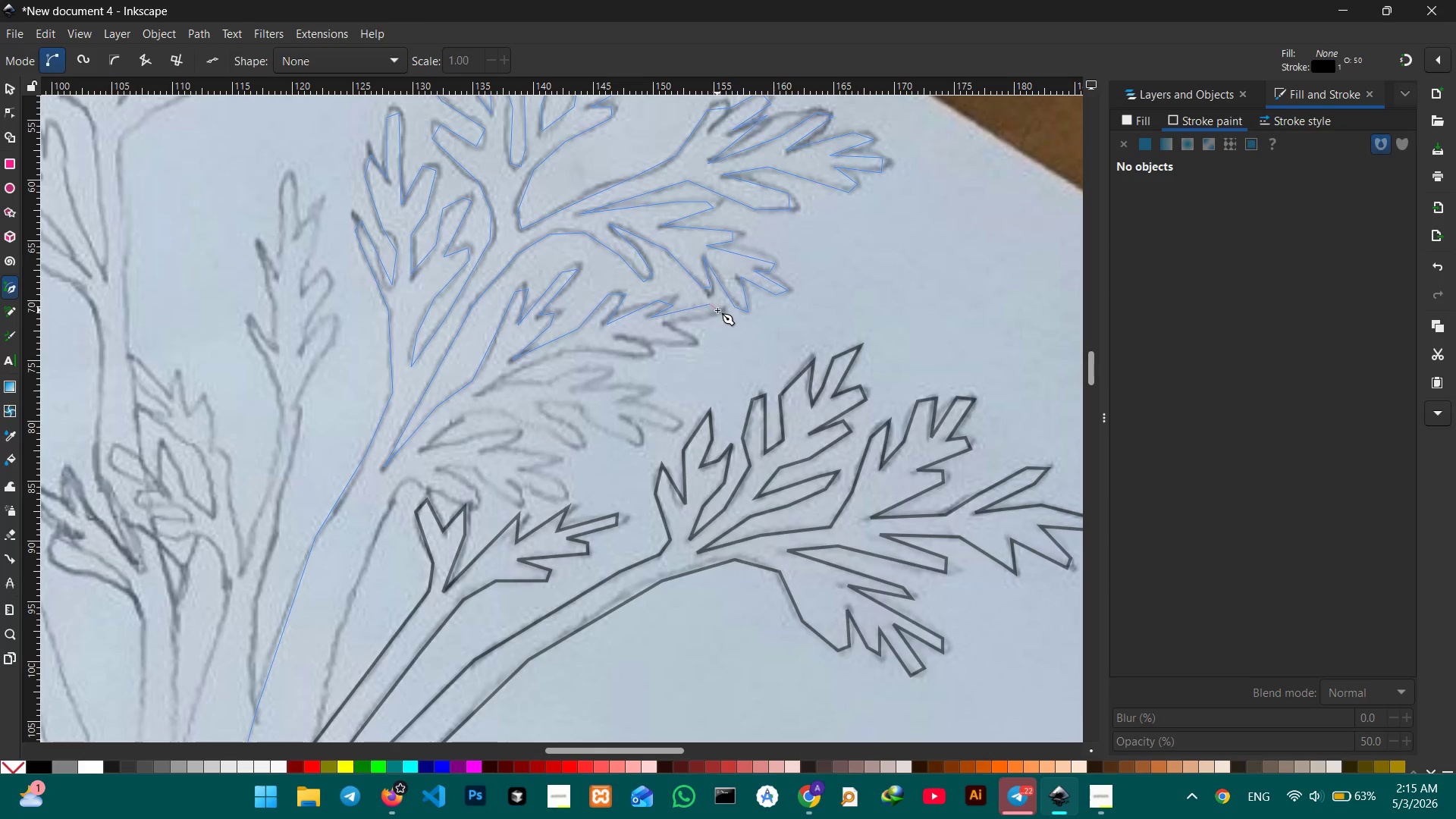 
double_click([718, 311])
 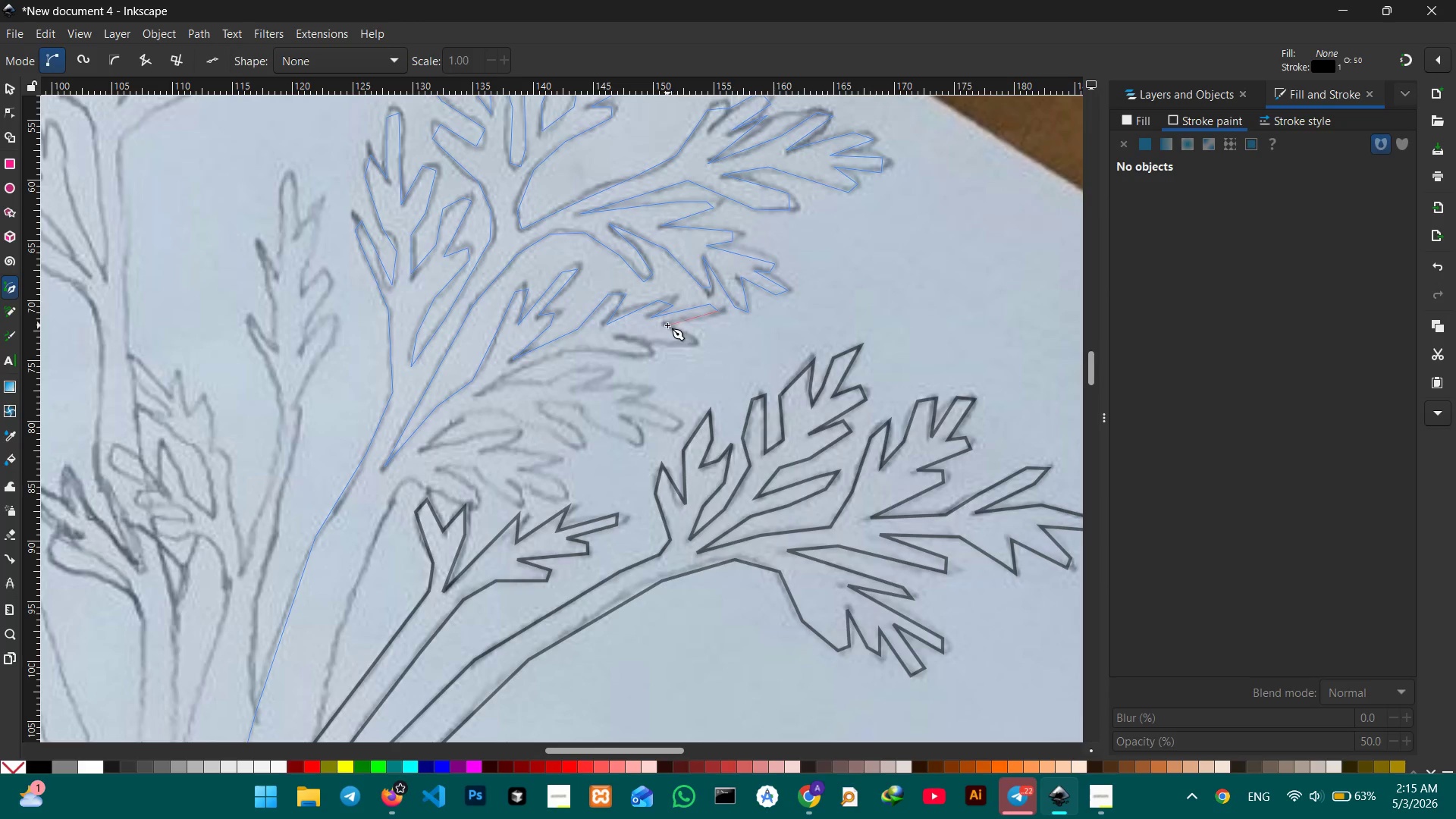 
left_click([667, 325])
 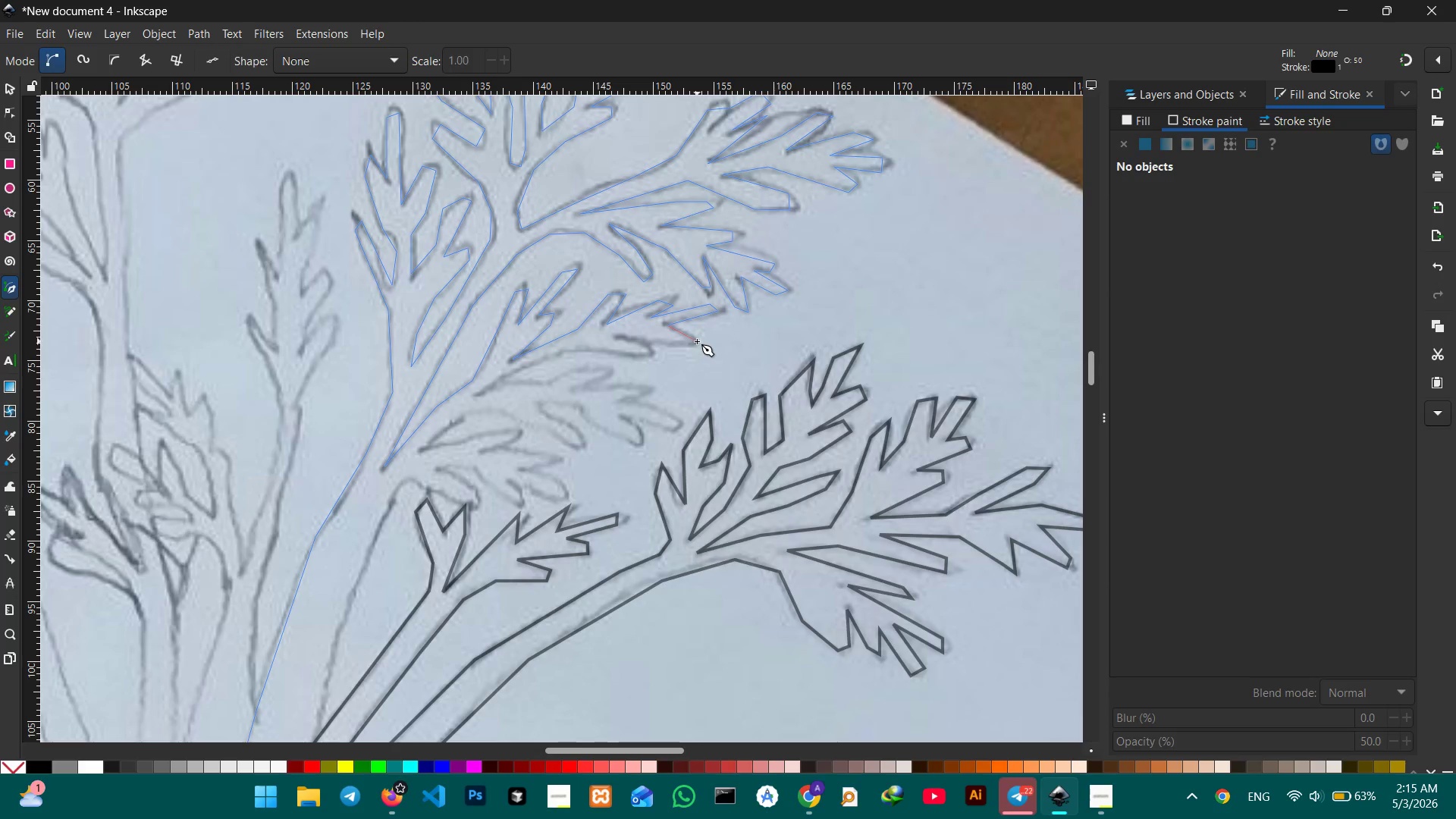 
left_click([697, 341])
 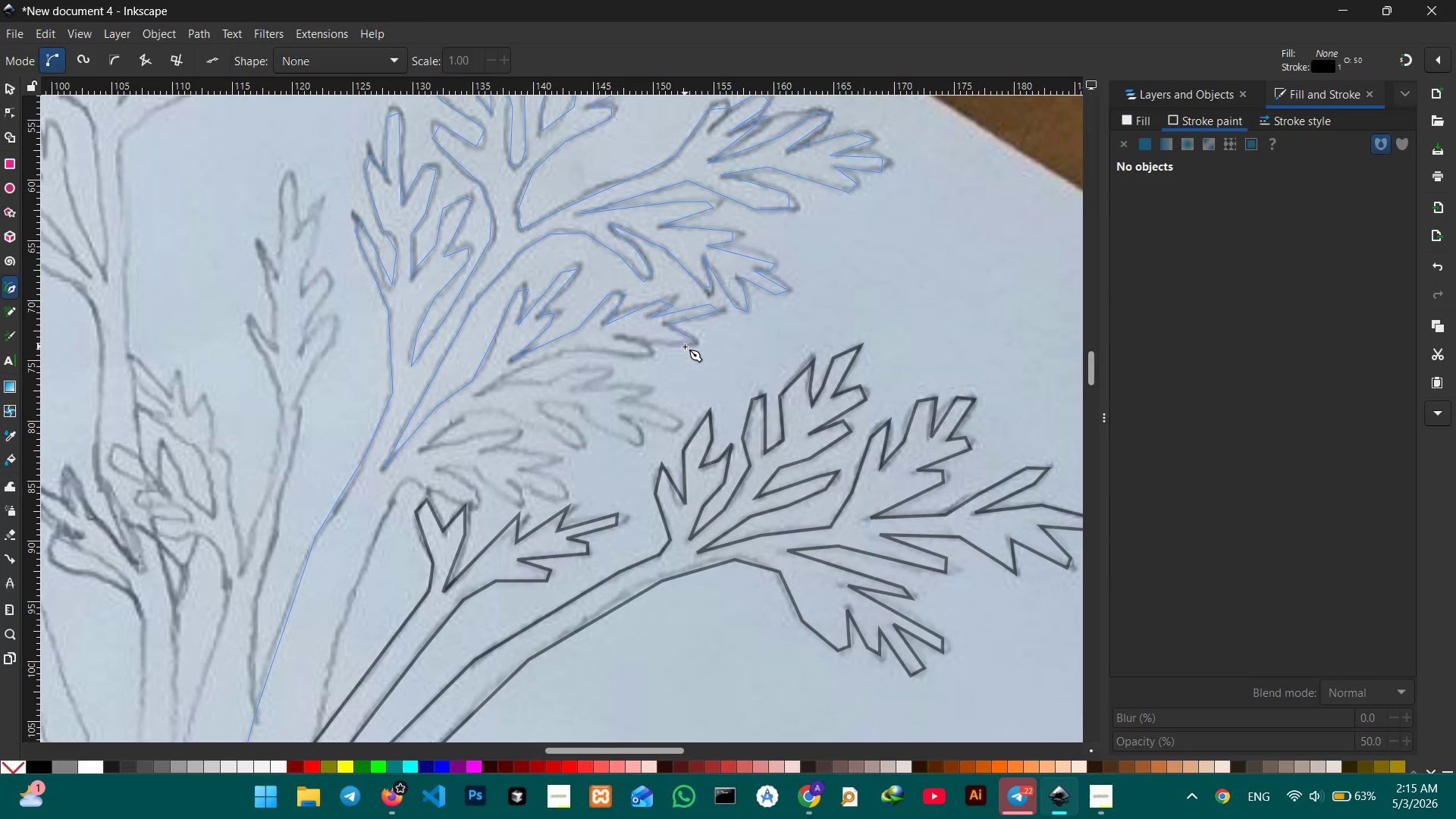 
double_click([685, 347])
 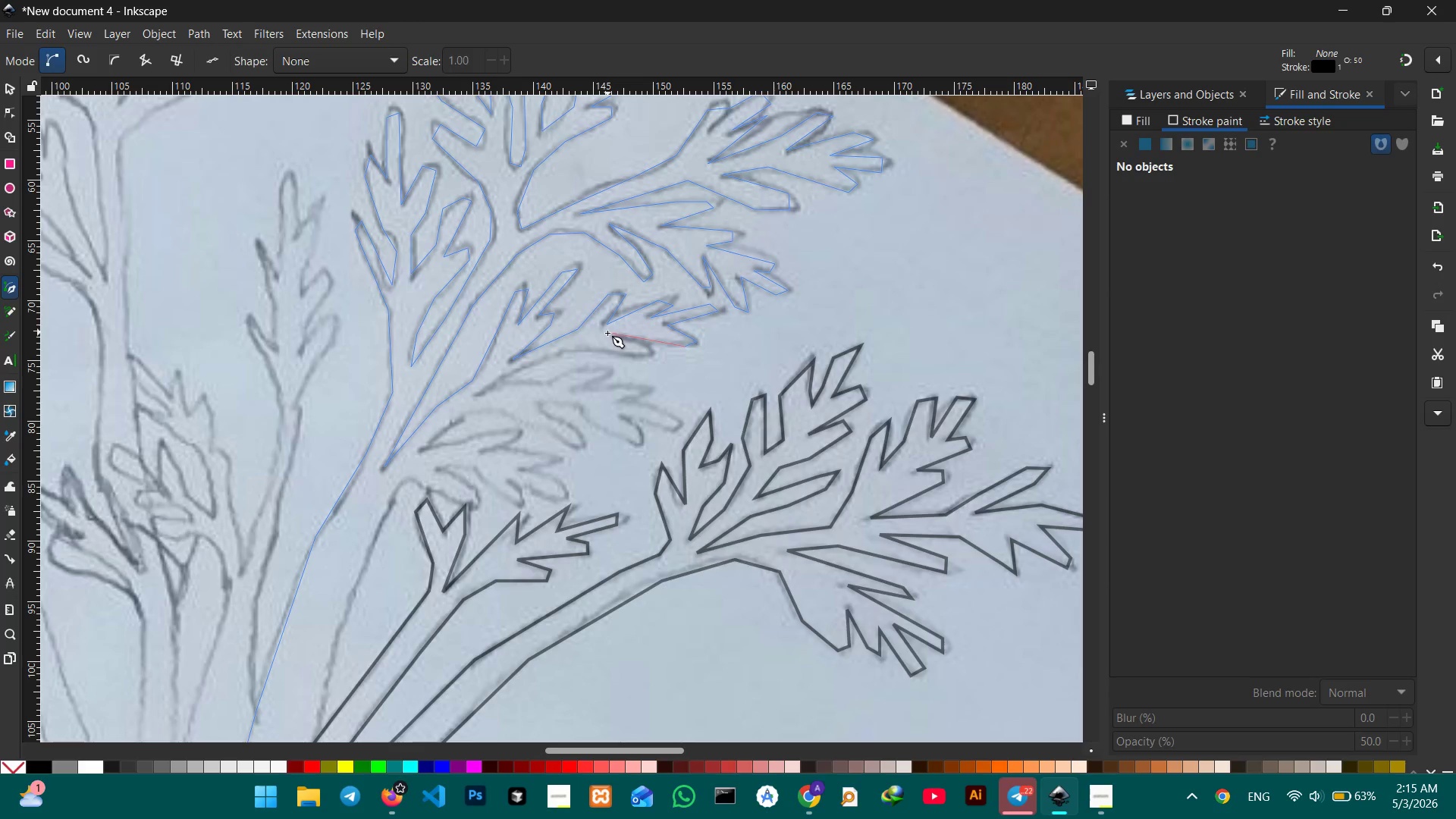 
left_click([615, 335])
 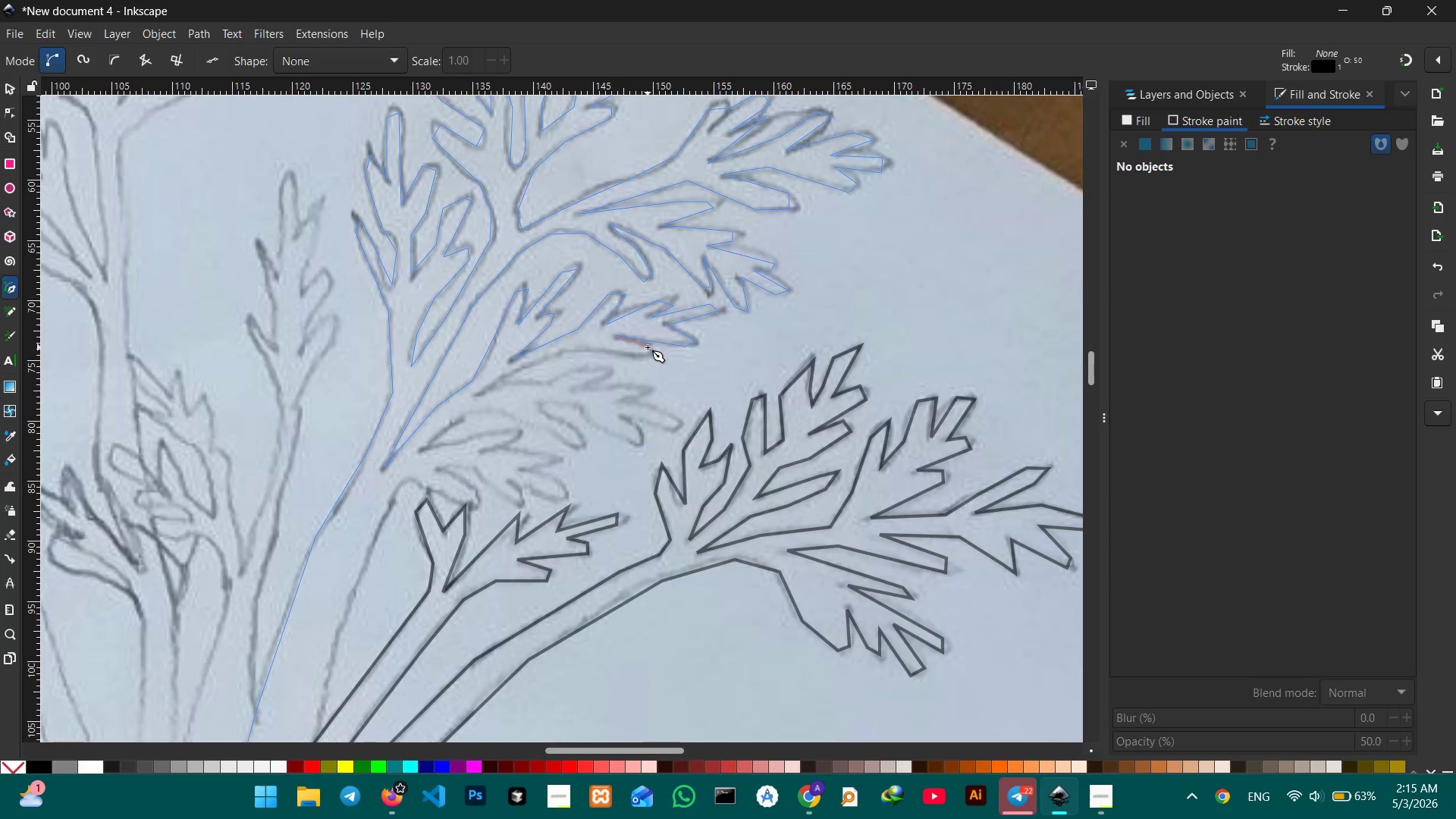 
left_click([648, 348])
 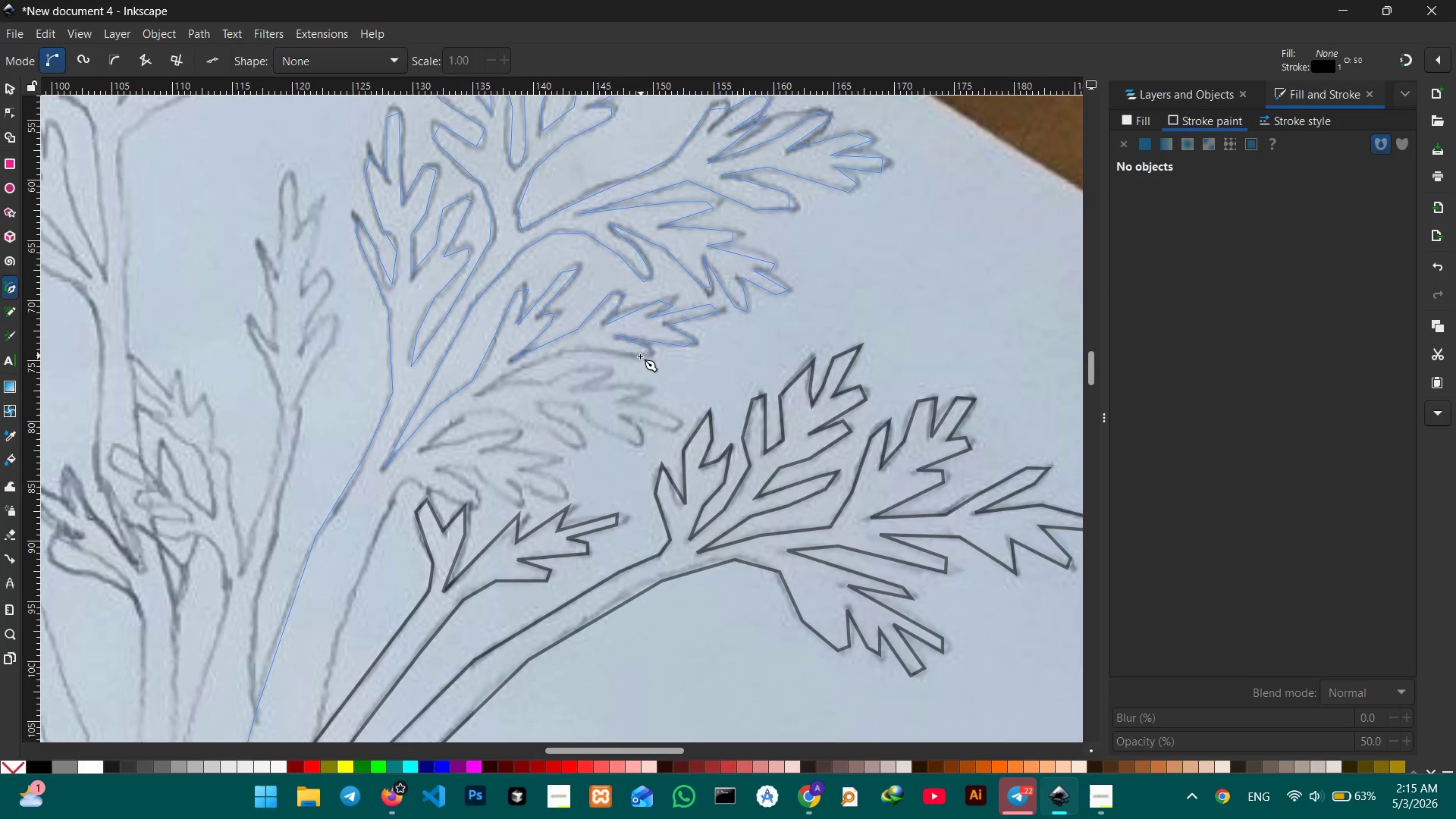 
double_click([640, 356])
 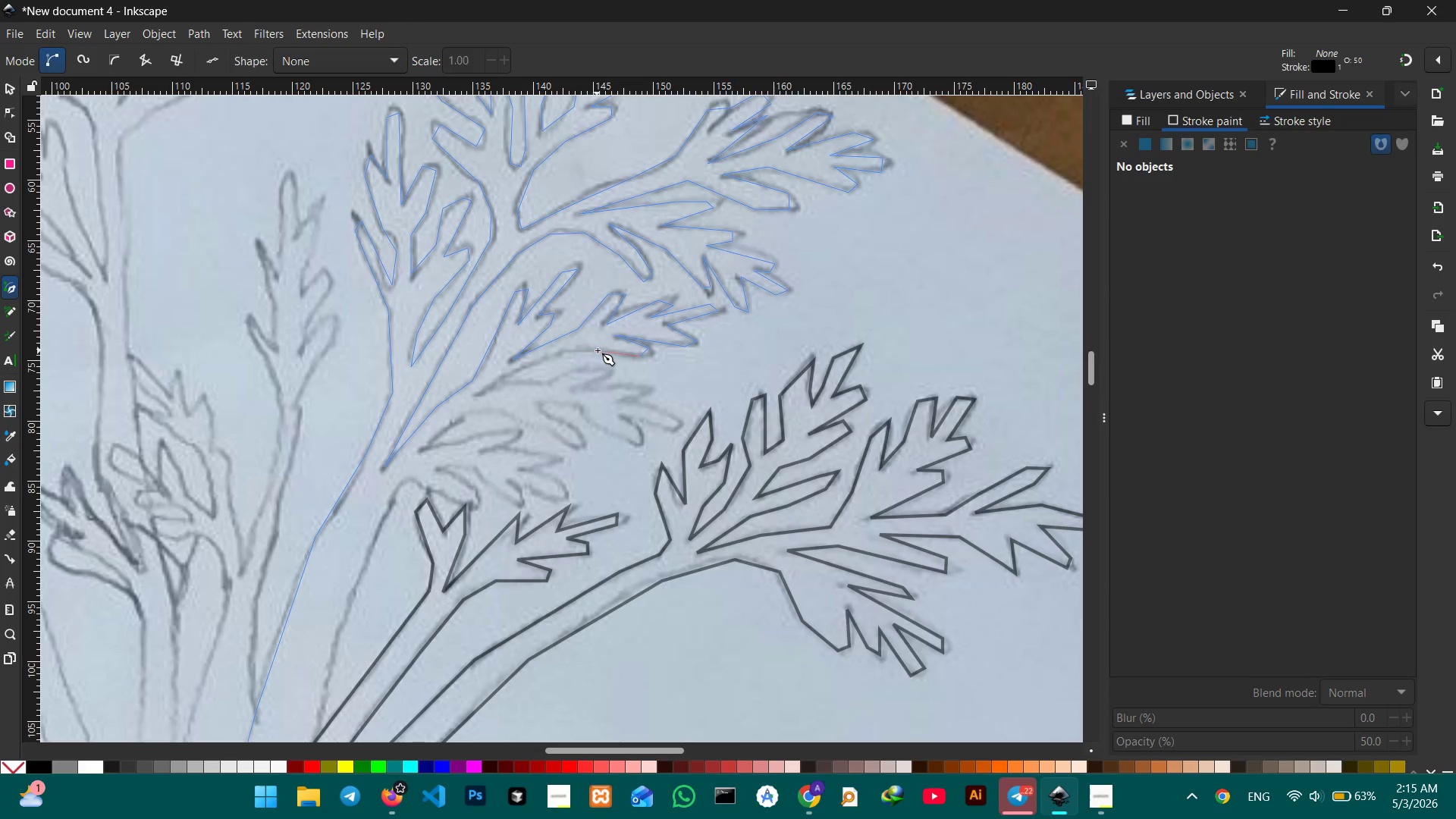 
left_click_drag(start_coordinate=[598, 349], to_coordinate=[594, 349])
 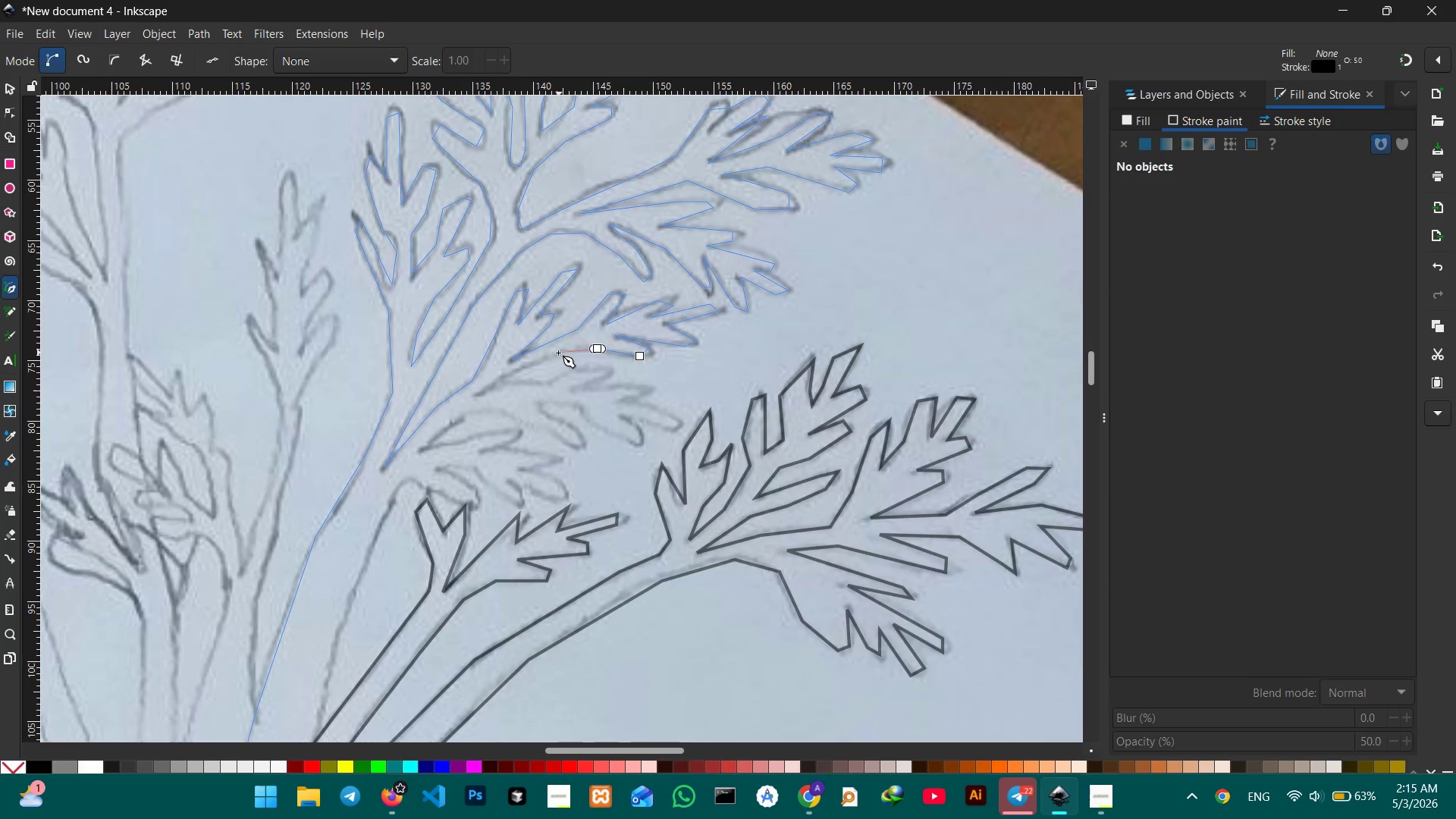 
double_click([558, 353])
 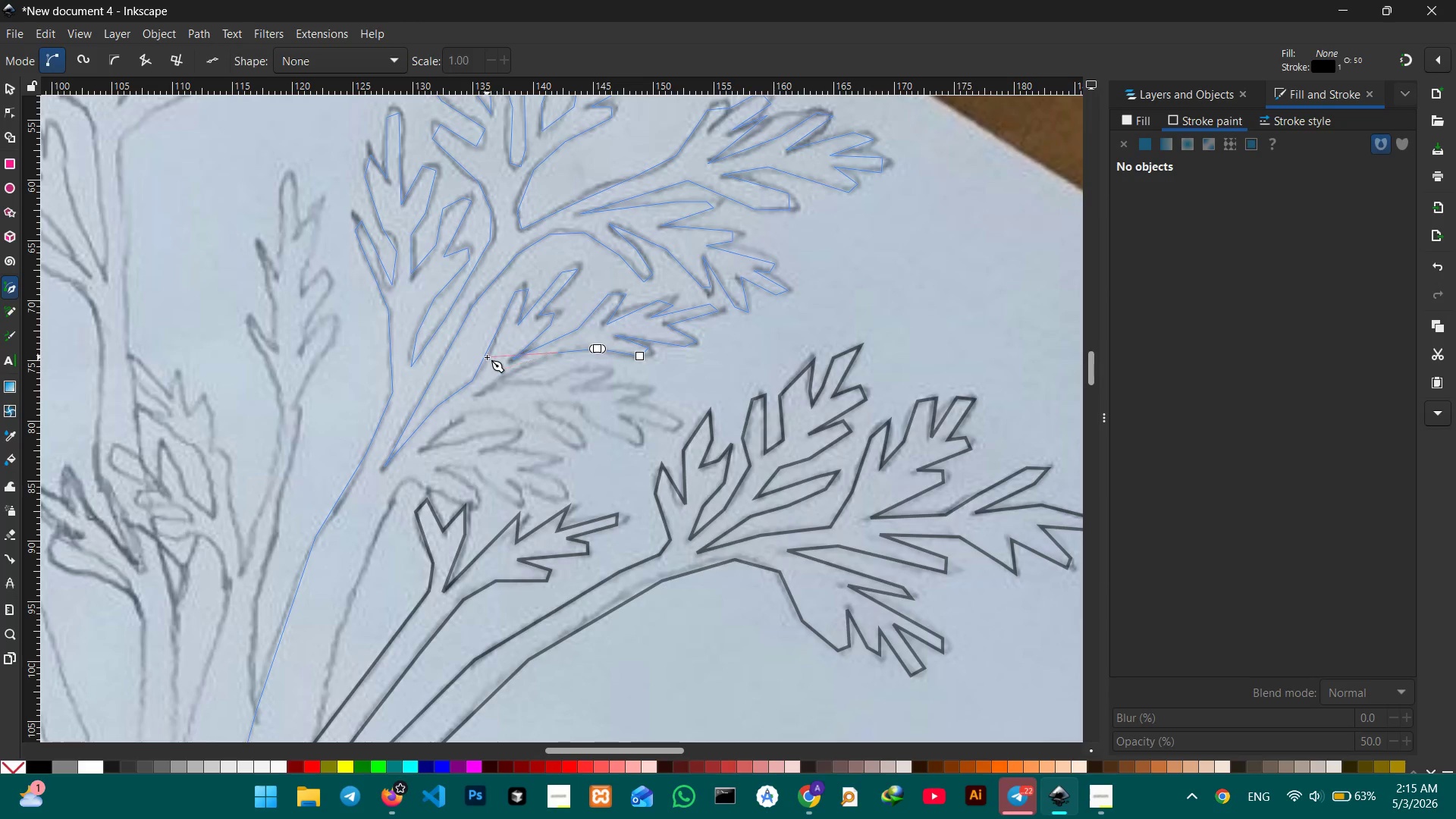 
key(Backspace)
 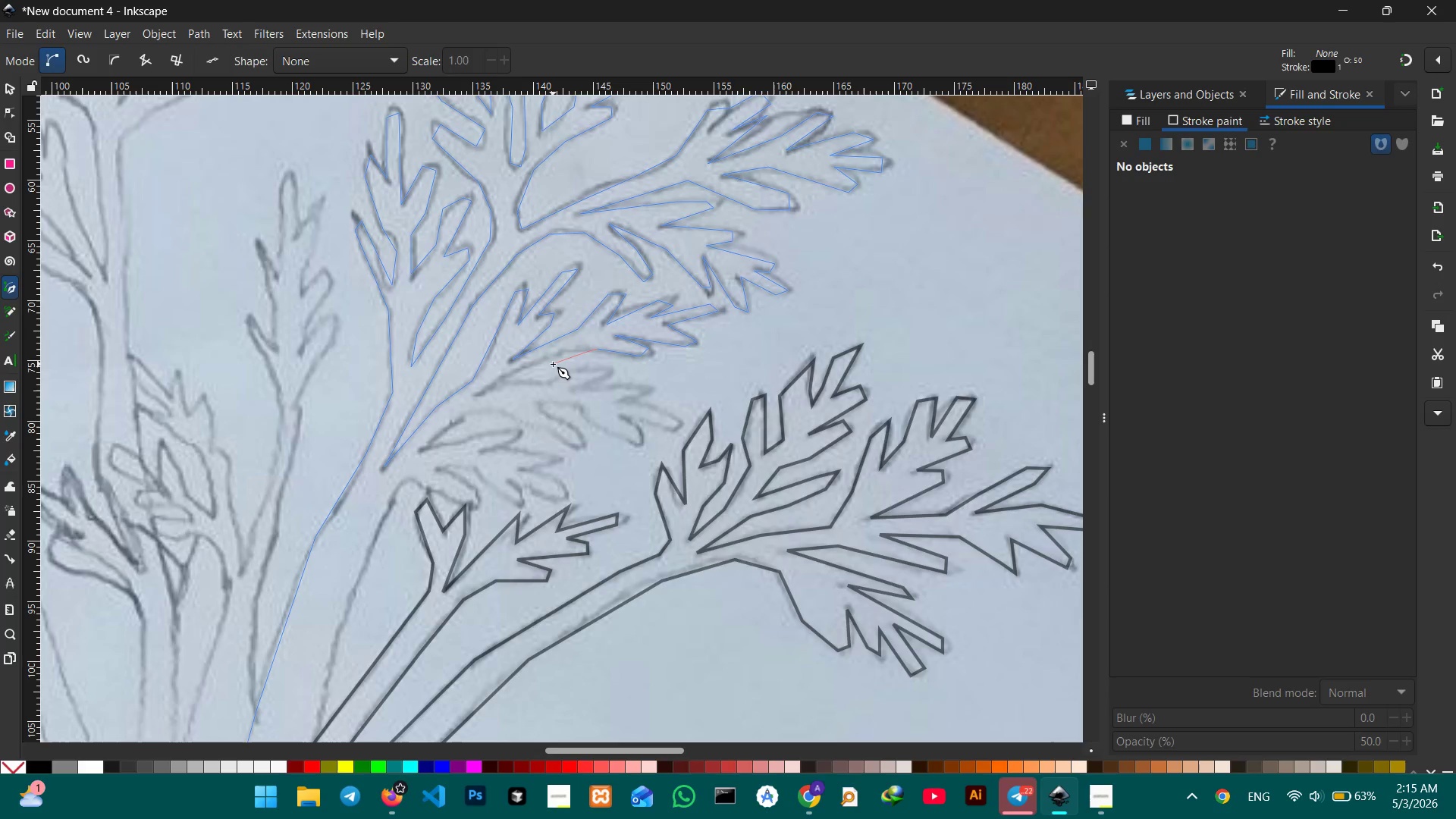 
left_click([554, 356])
 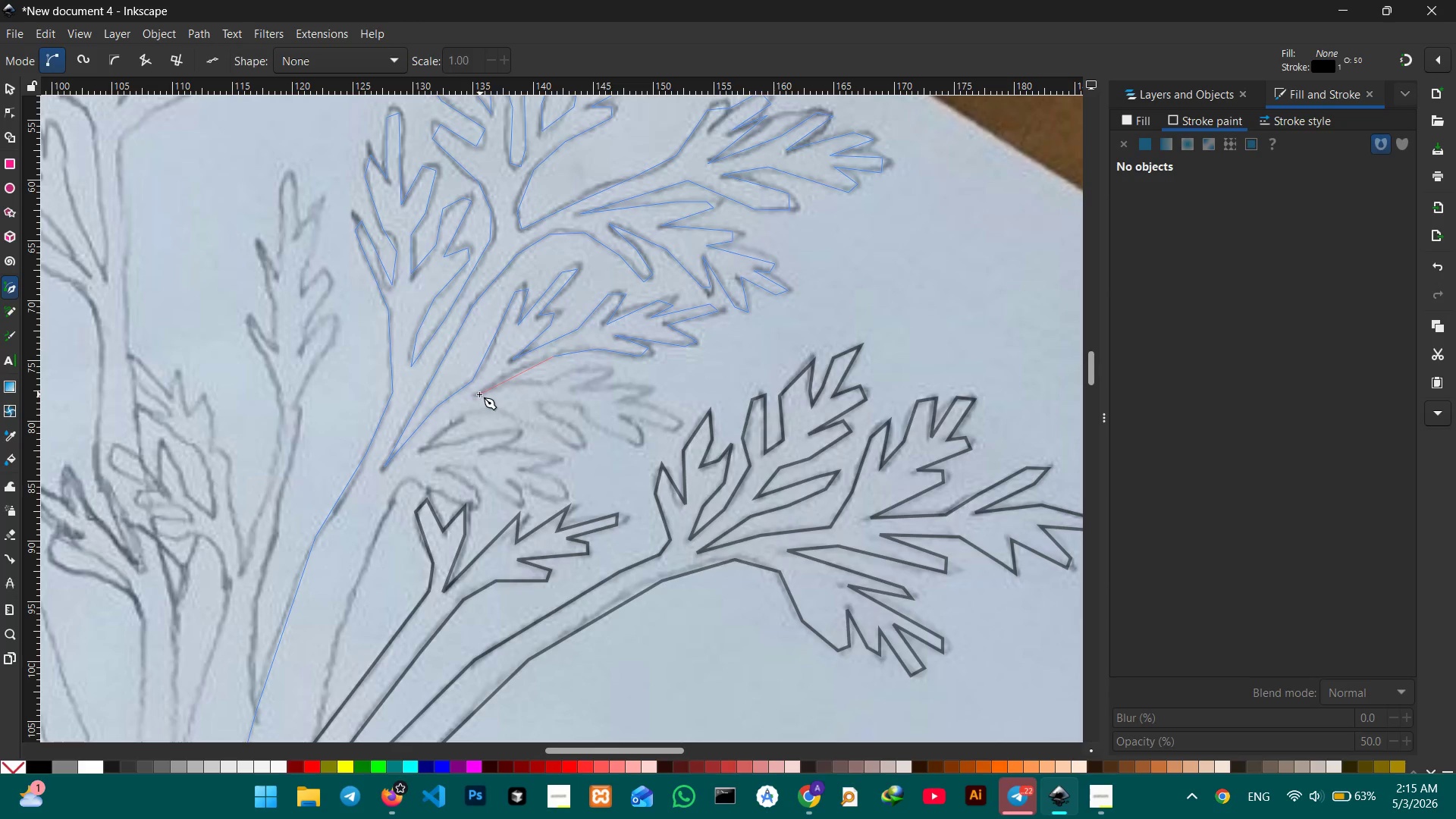 
left_click([474, 394])
 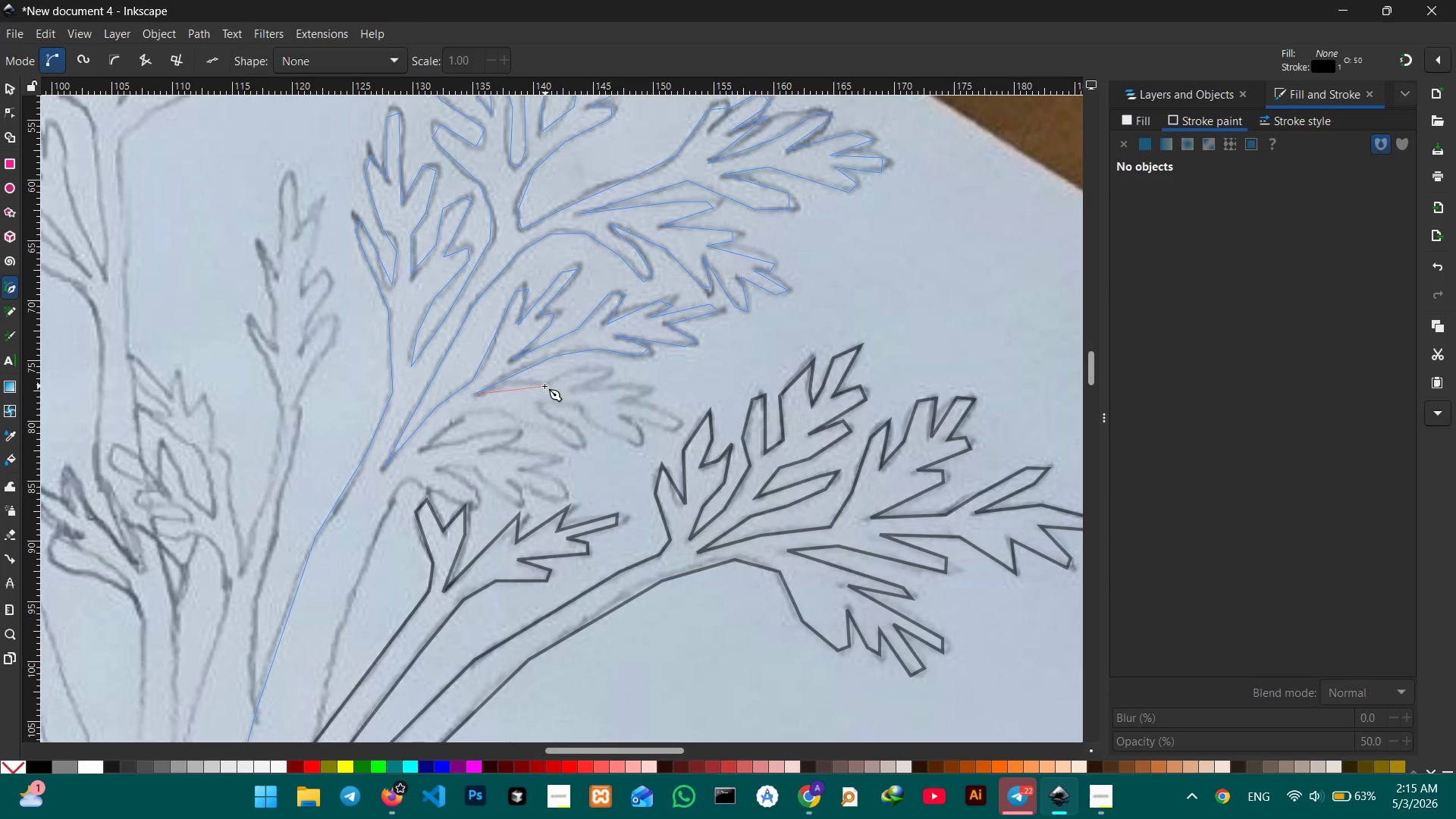 
left_click([544, 386])
 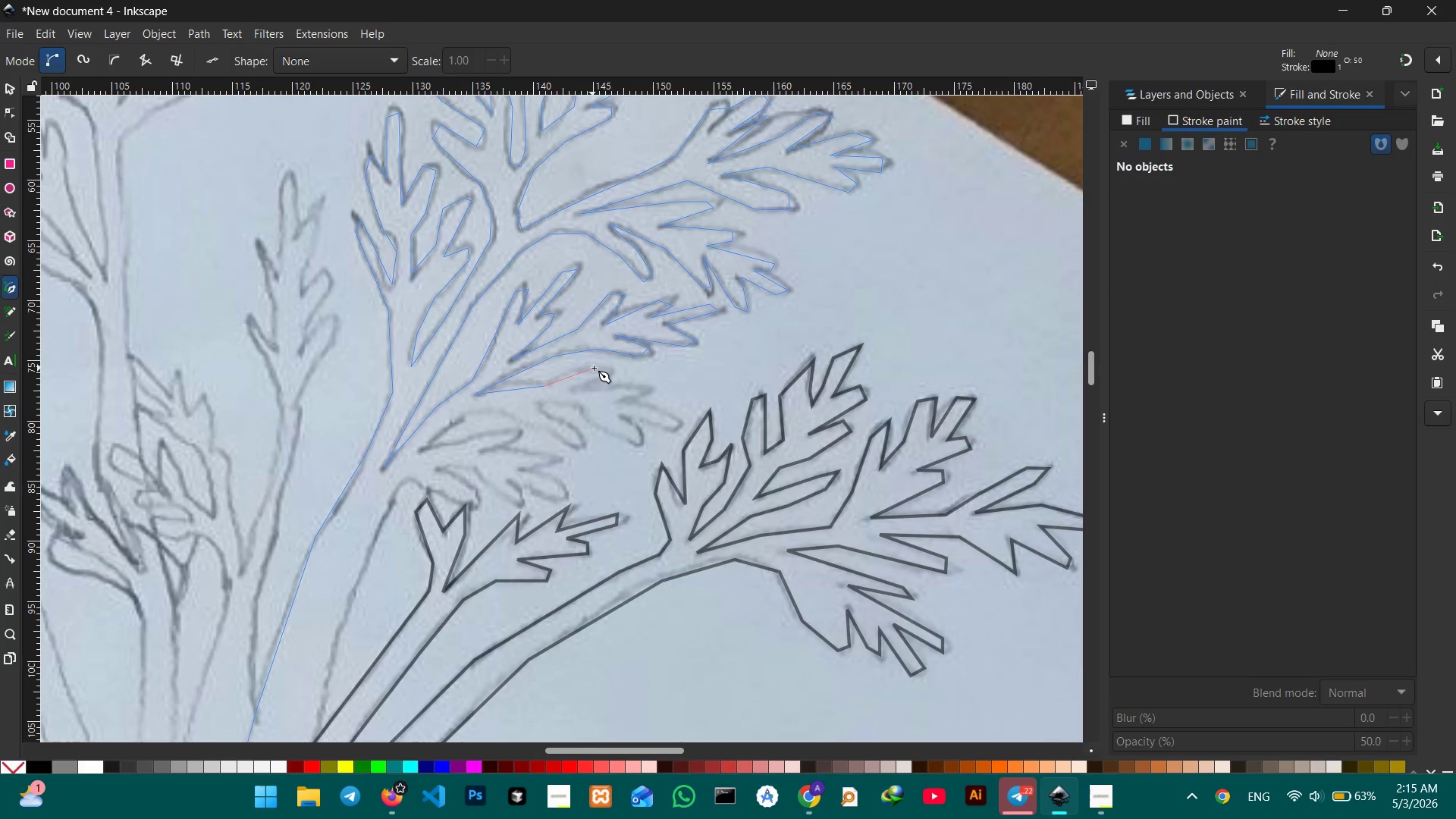 
double_click([594, 368])
 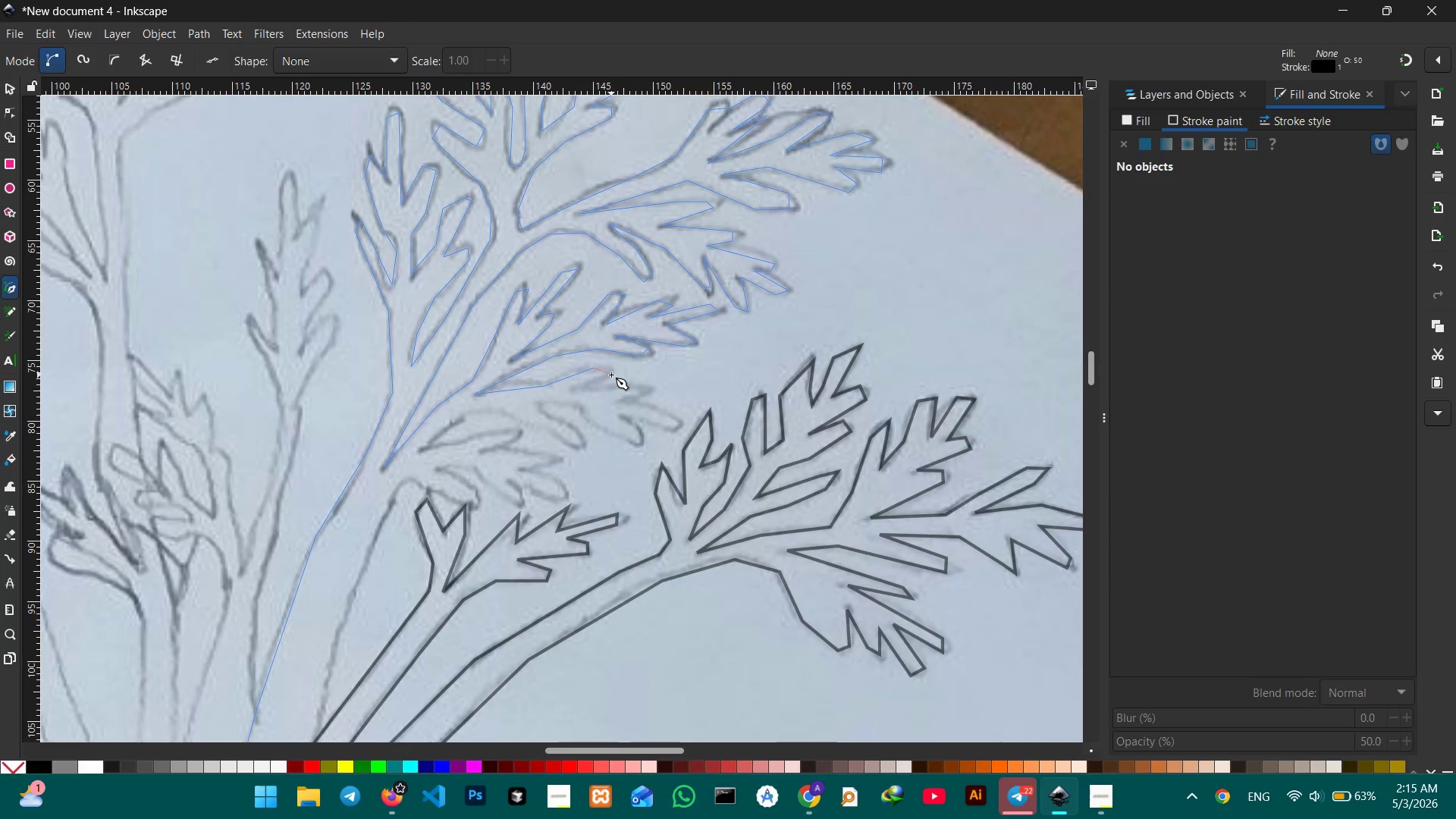 
triple_click([611, 375])
 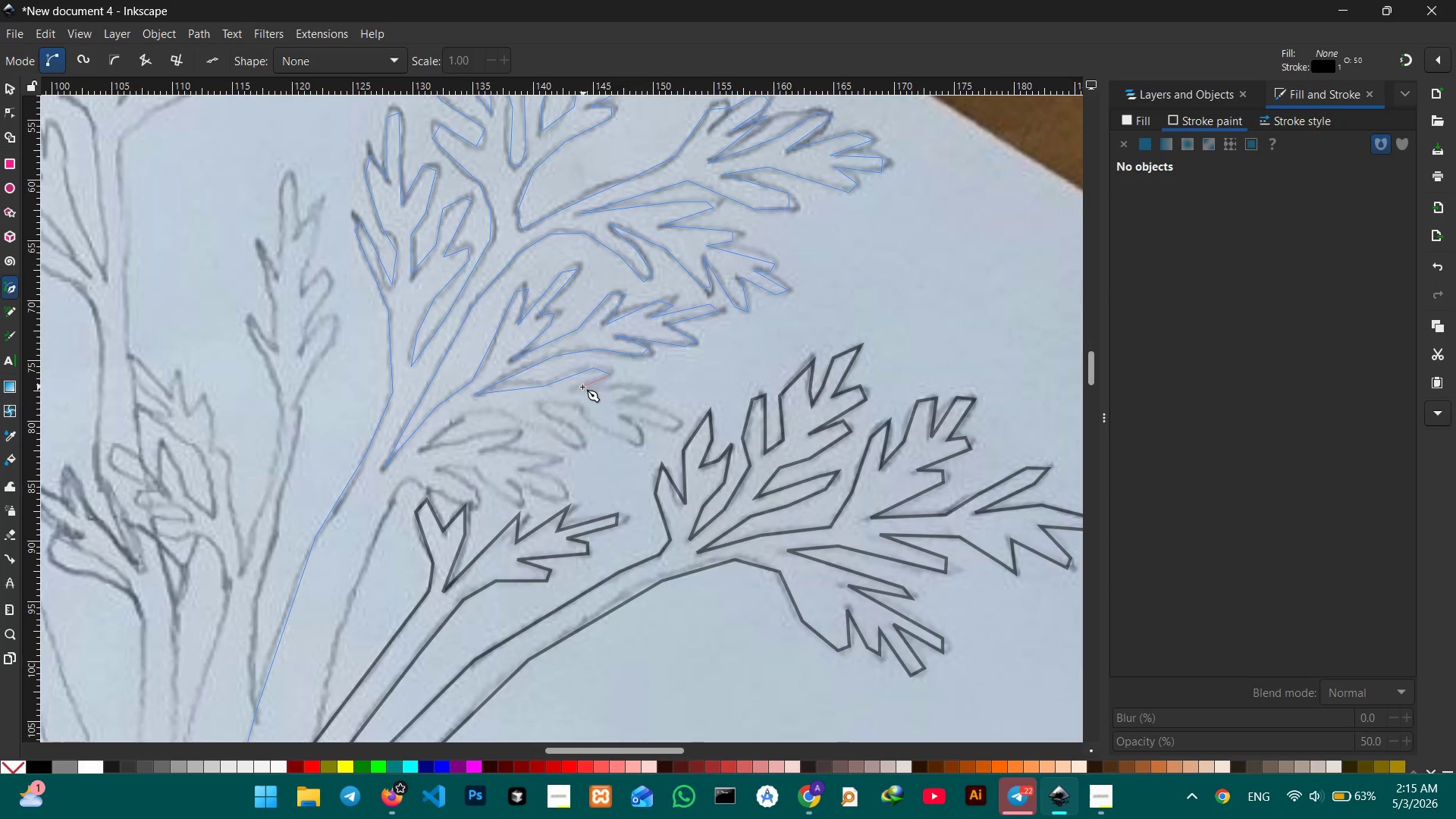 
left_click([578, 389])
 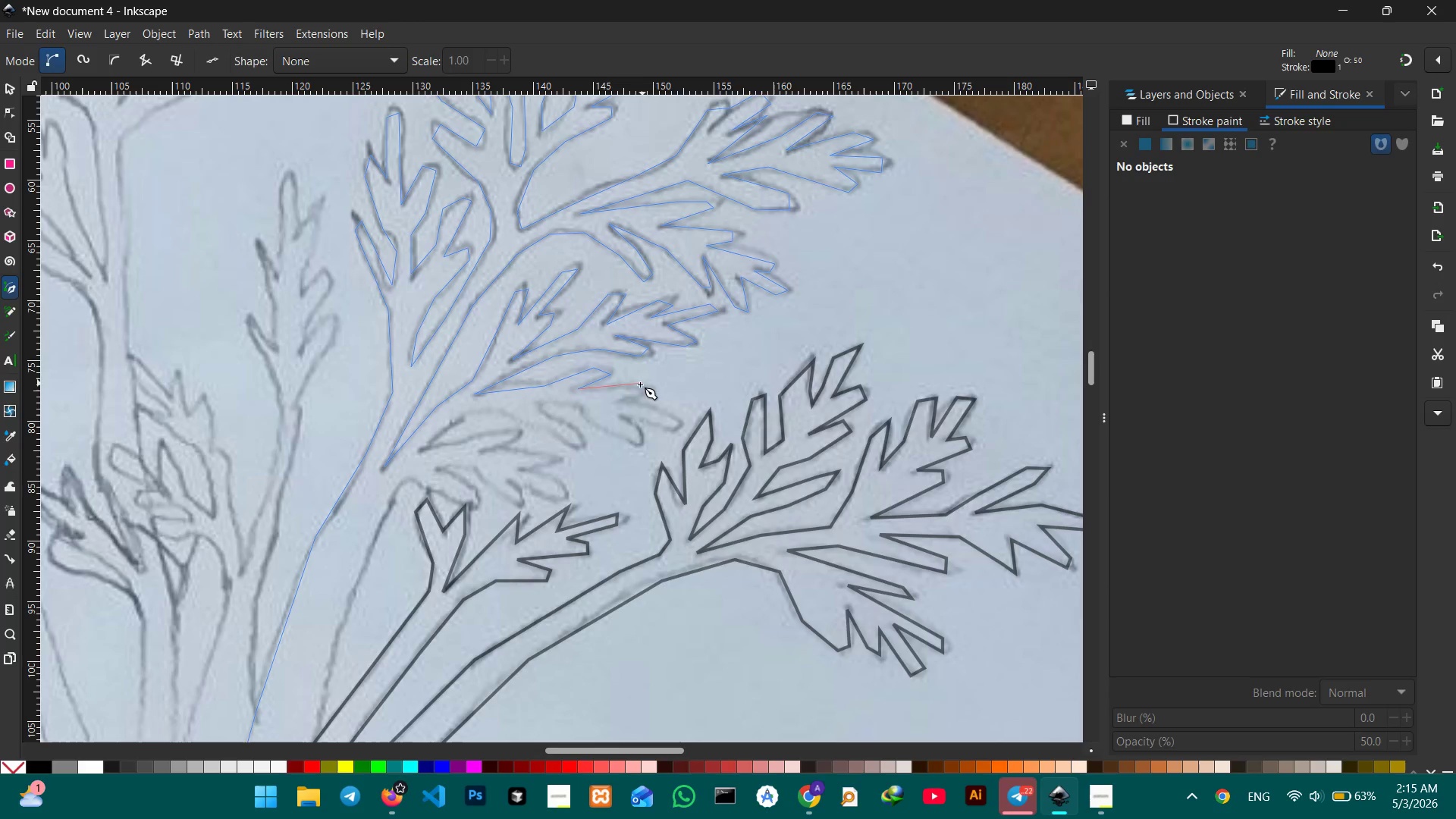 
left_click([637, 388])
 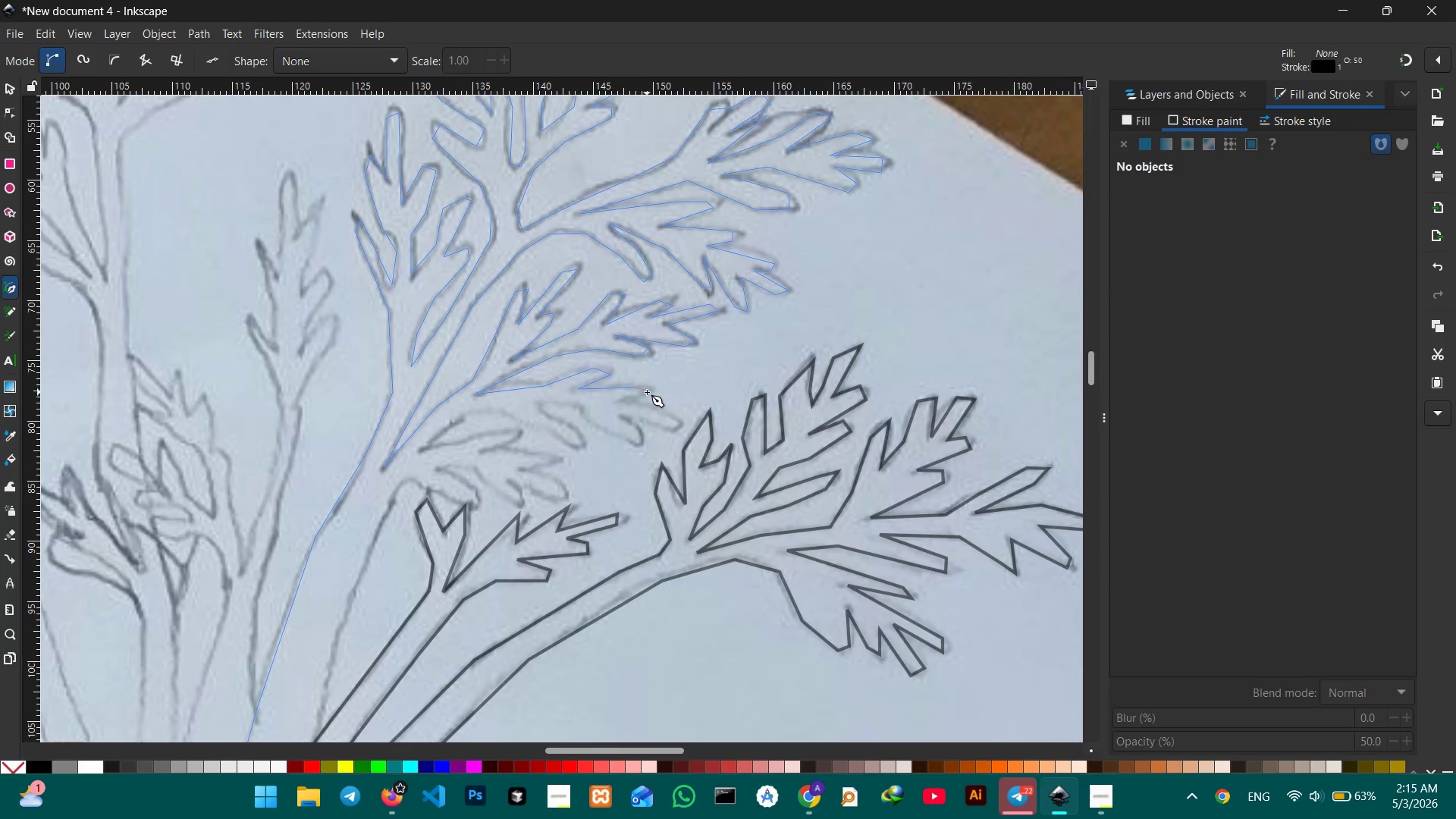 
double_click([647, 392])
 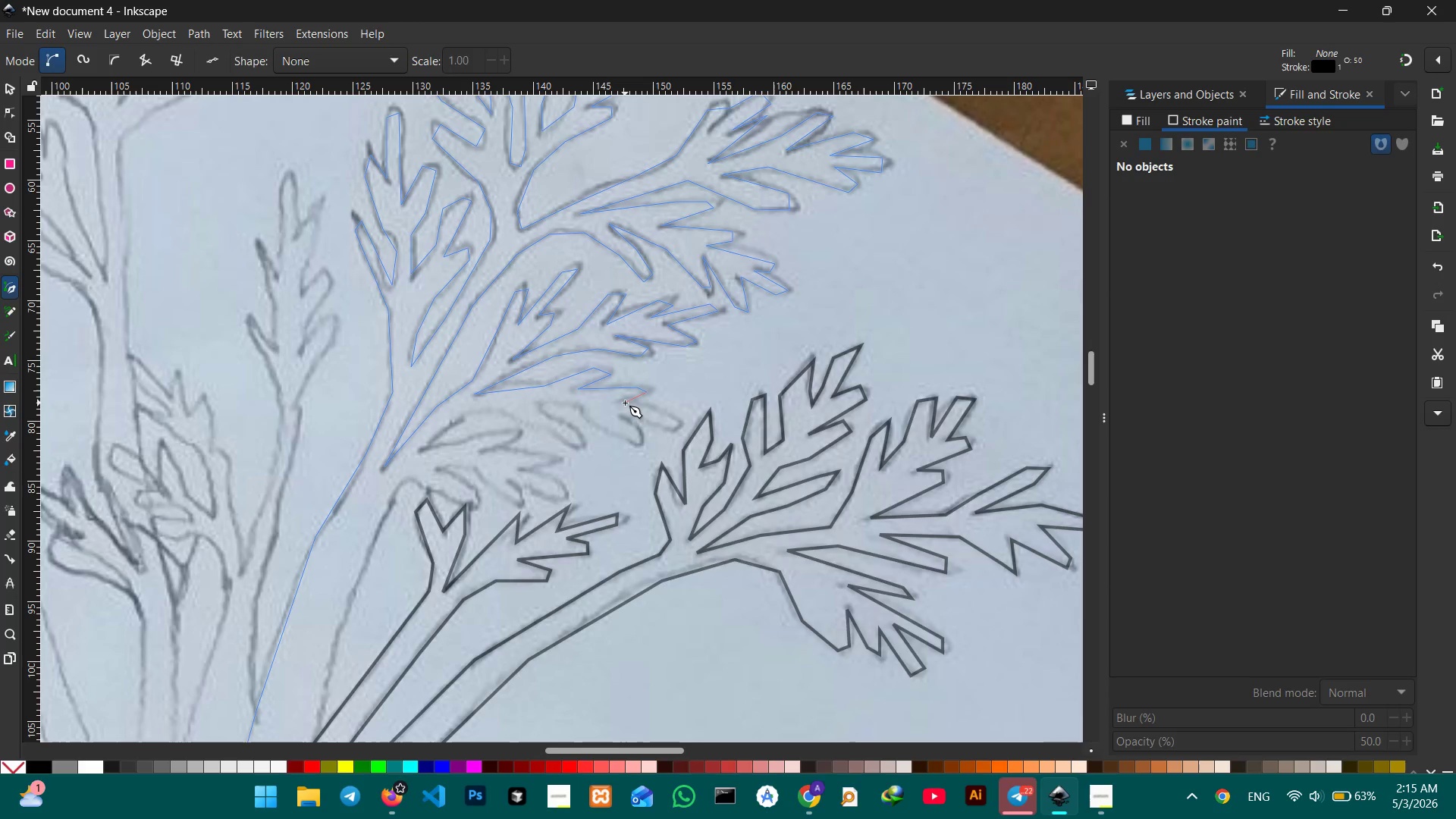 
left_click([625, 403])
 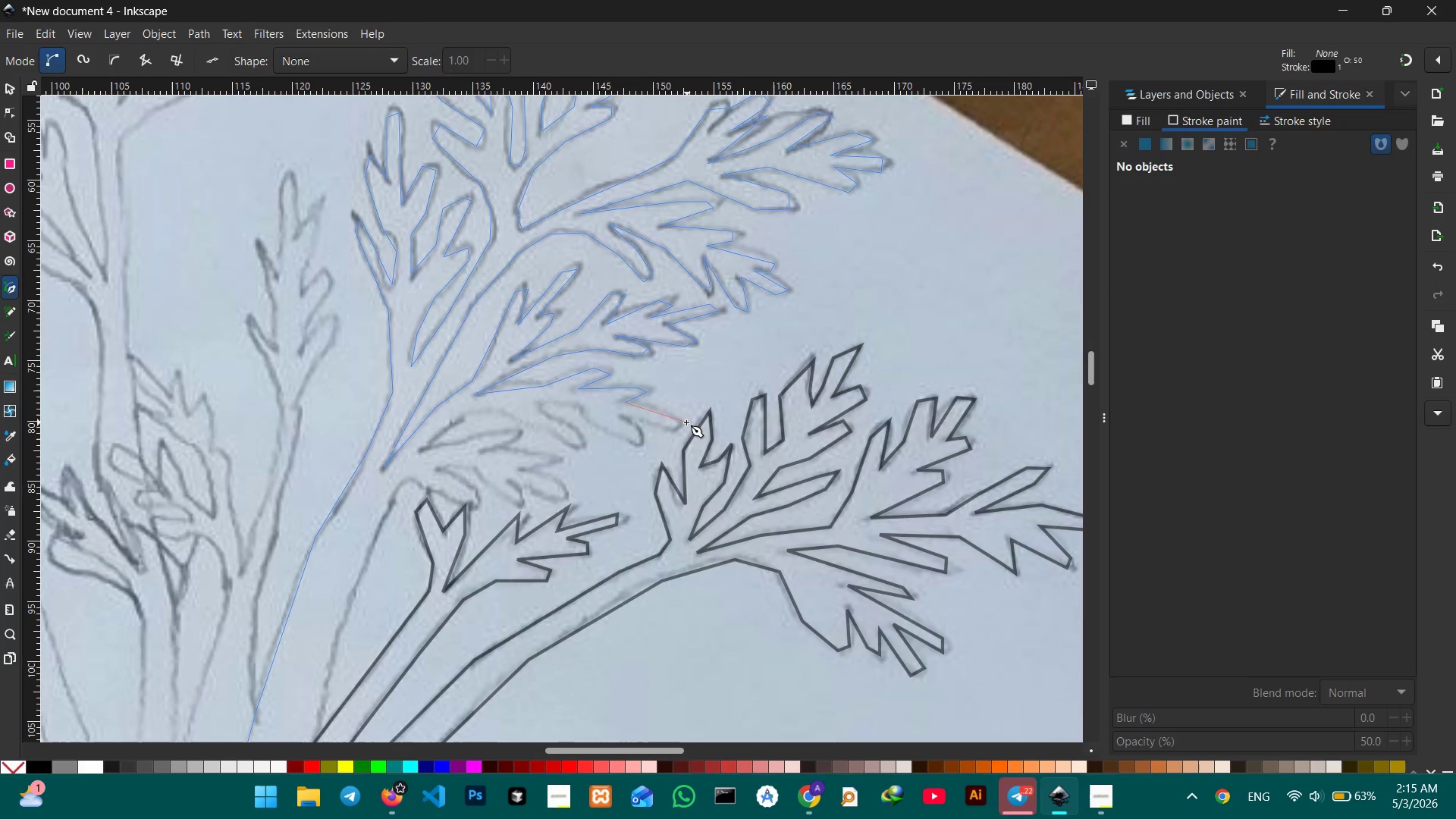 
left_click([685, 422])
 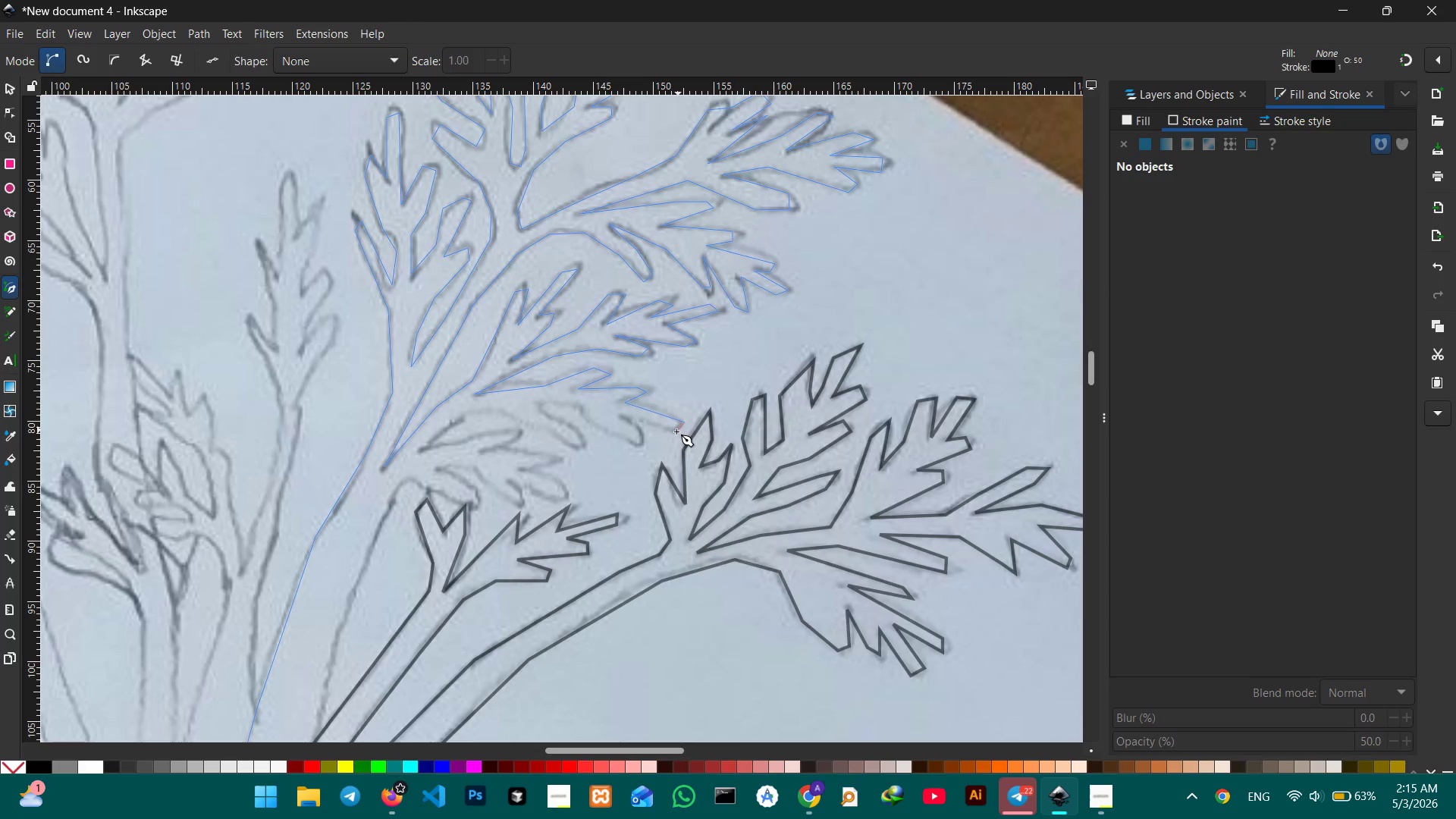 
double_click([676, 432])
 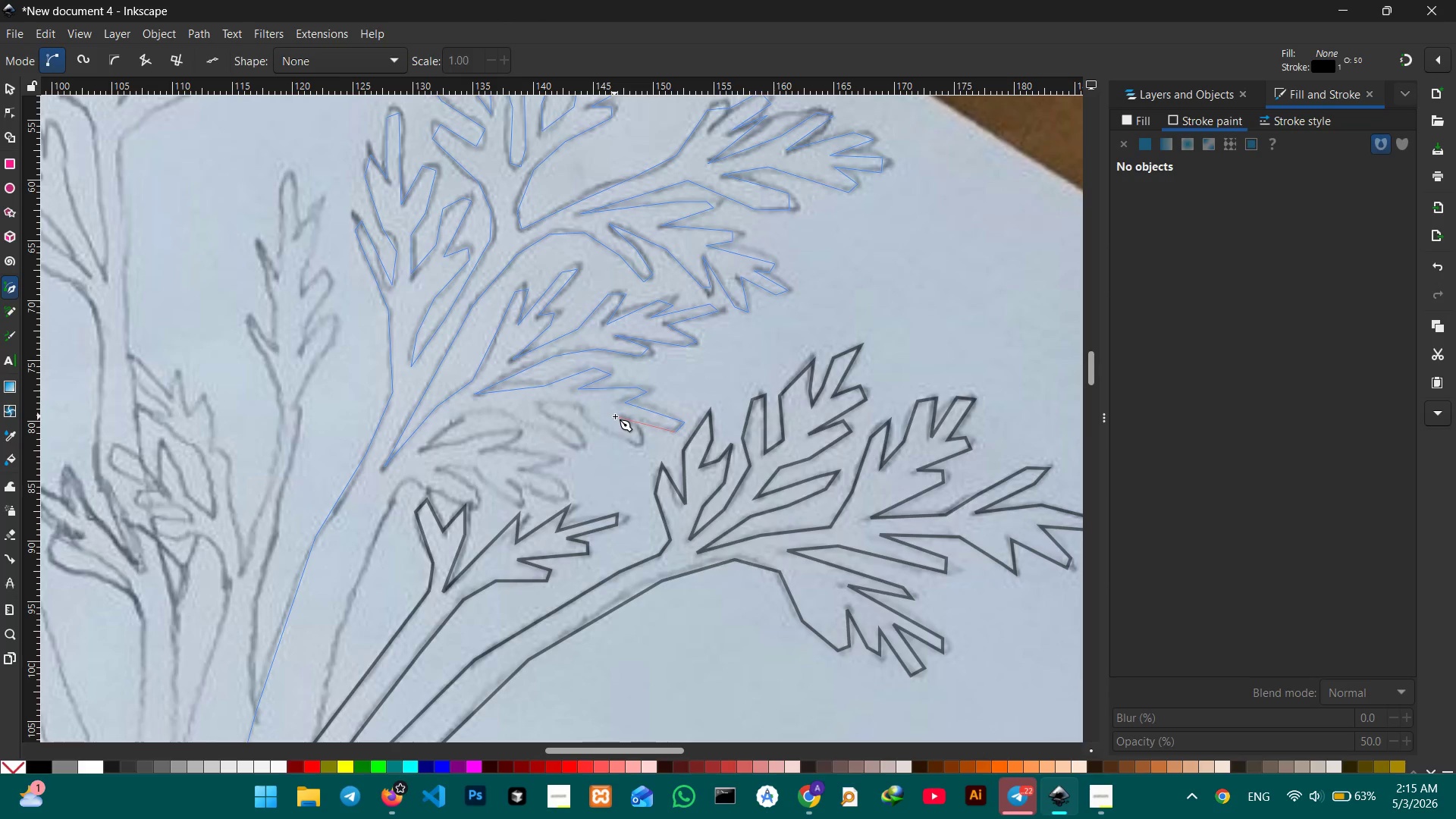 
left_click([620, 416])
 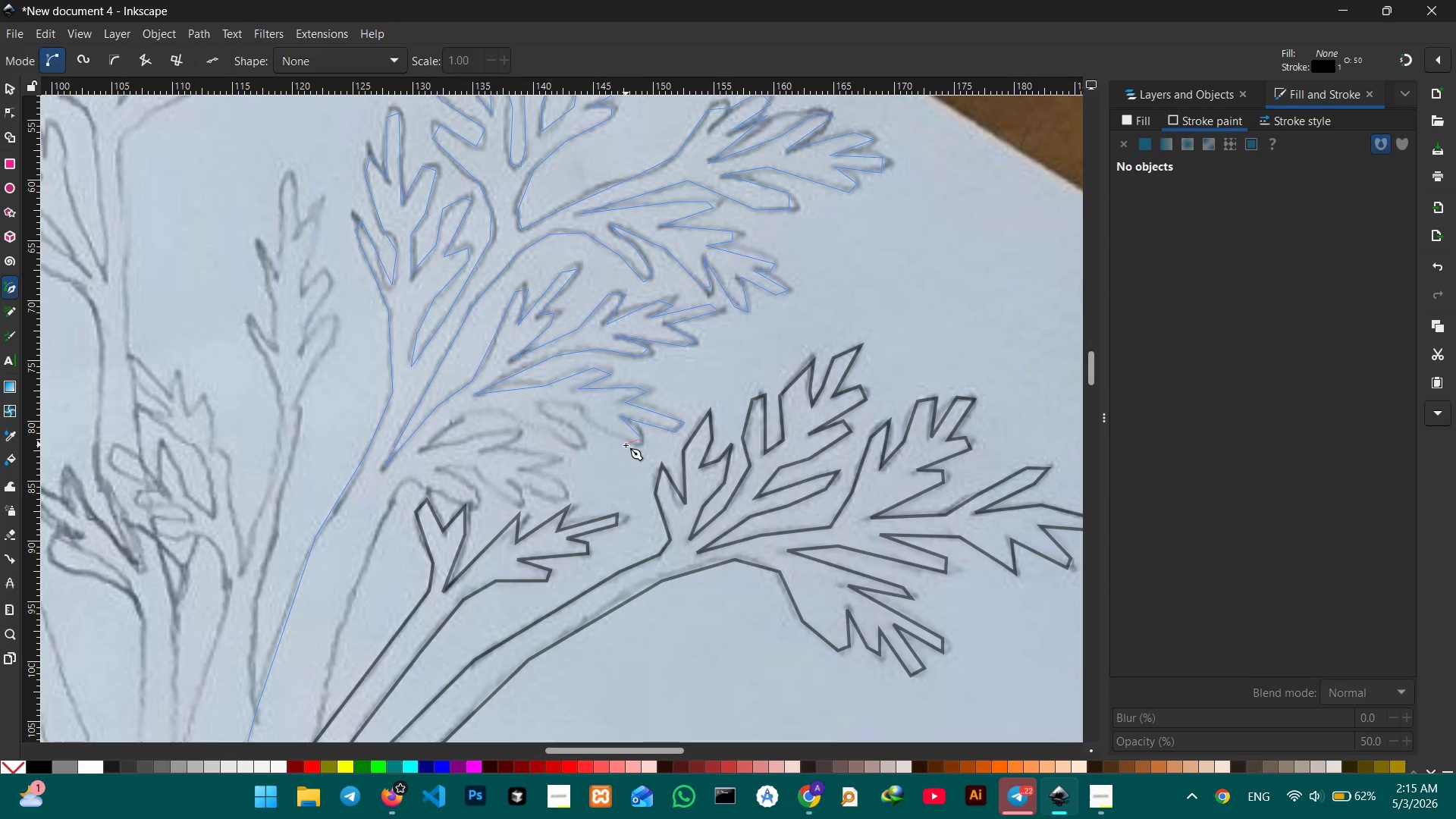 
left_click([630, 445])
 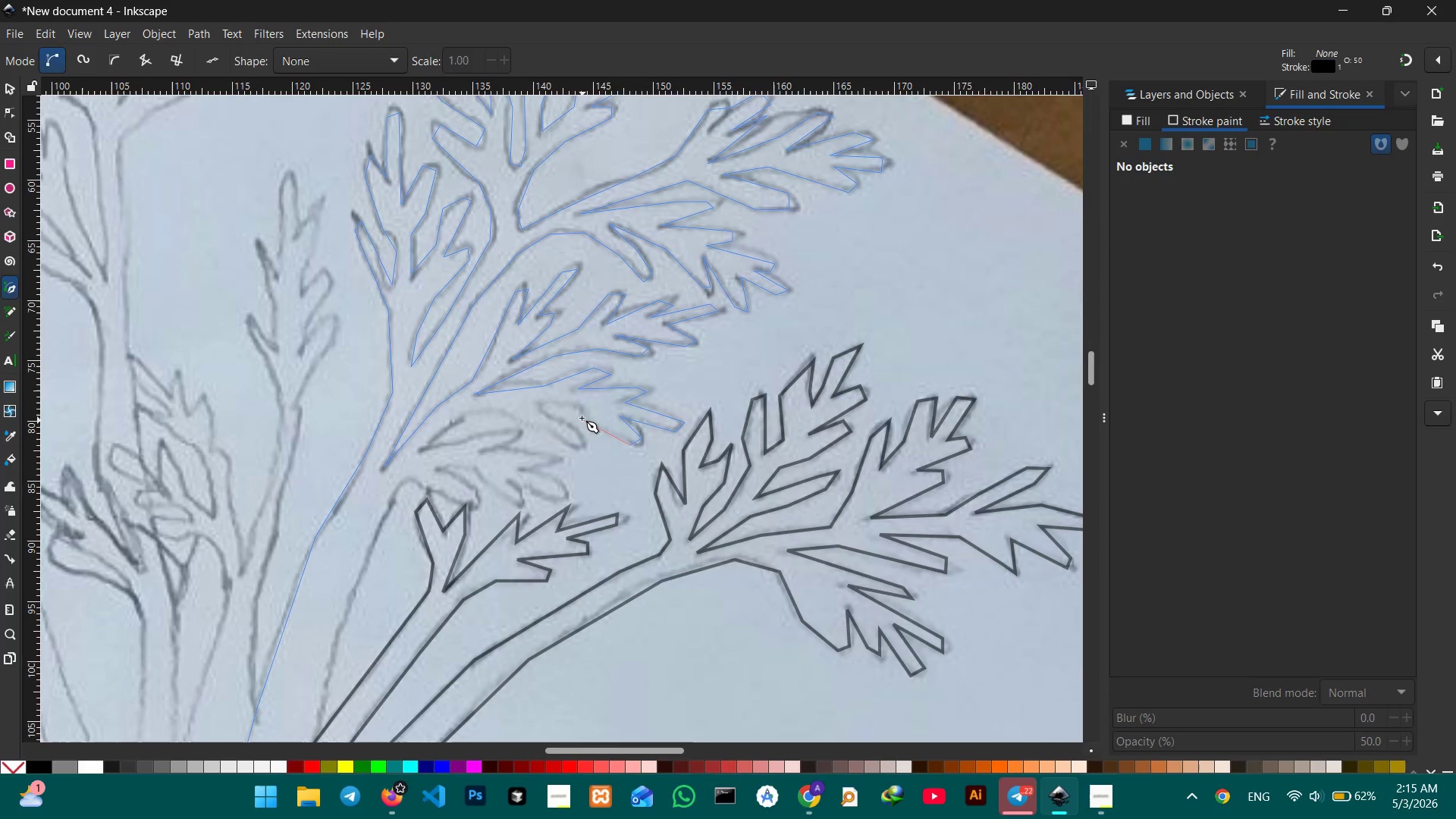 
left_click([579, 409])
 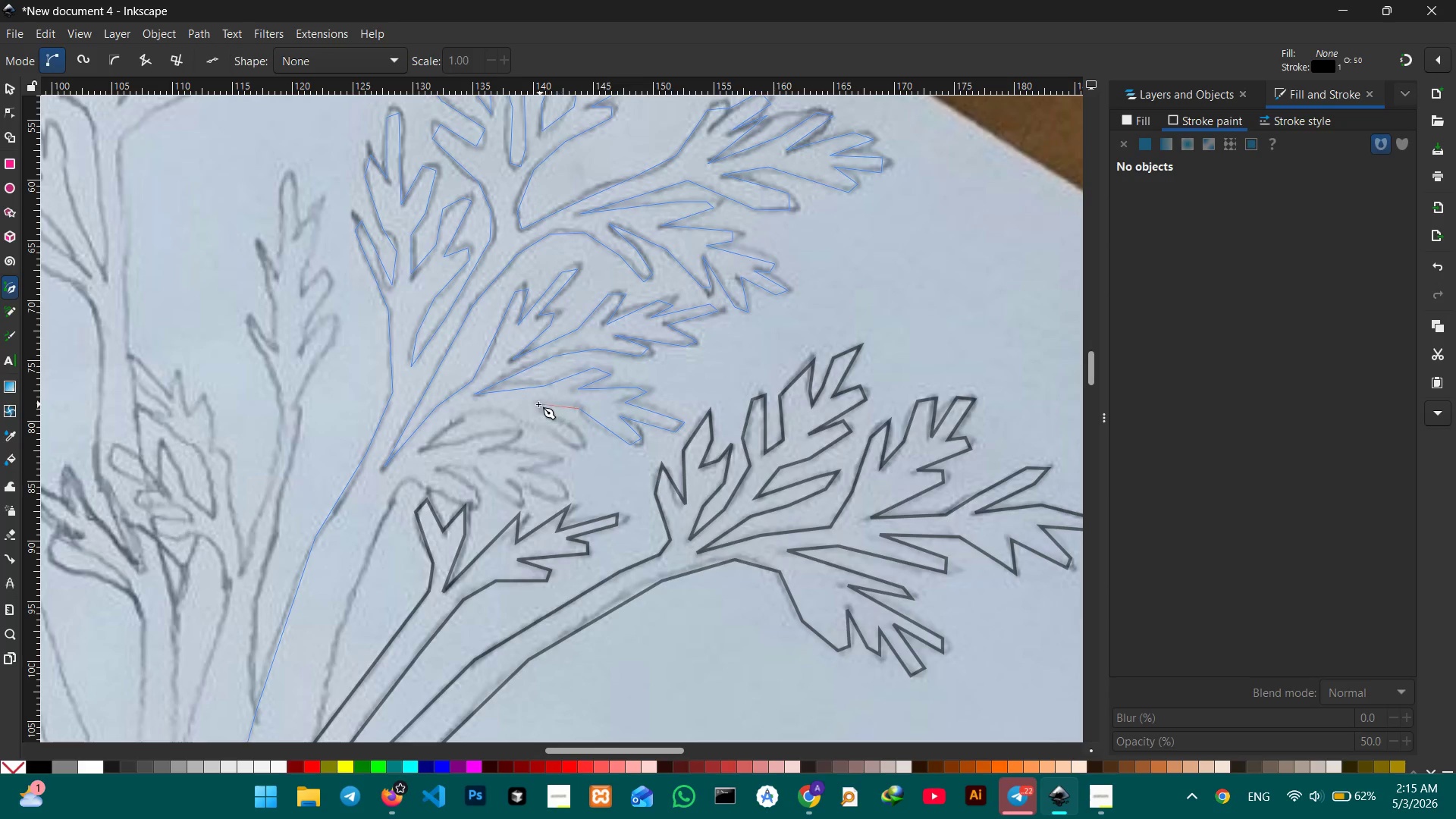 
left_click([538, 404])
 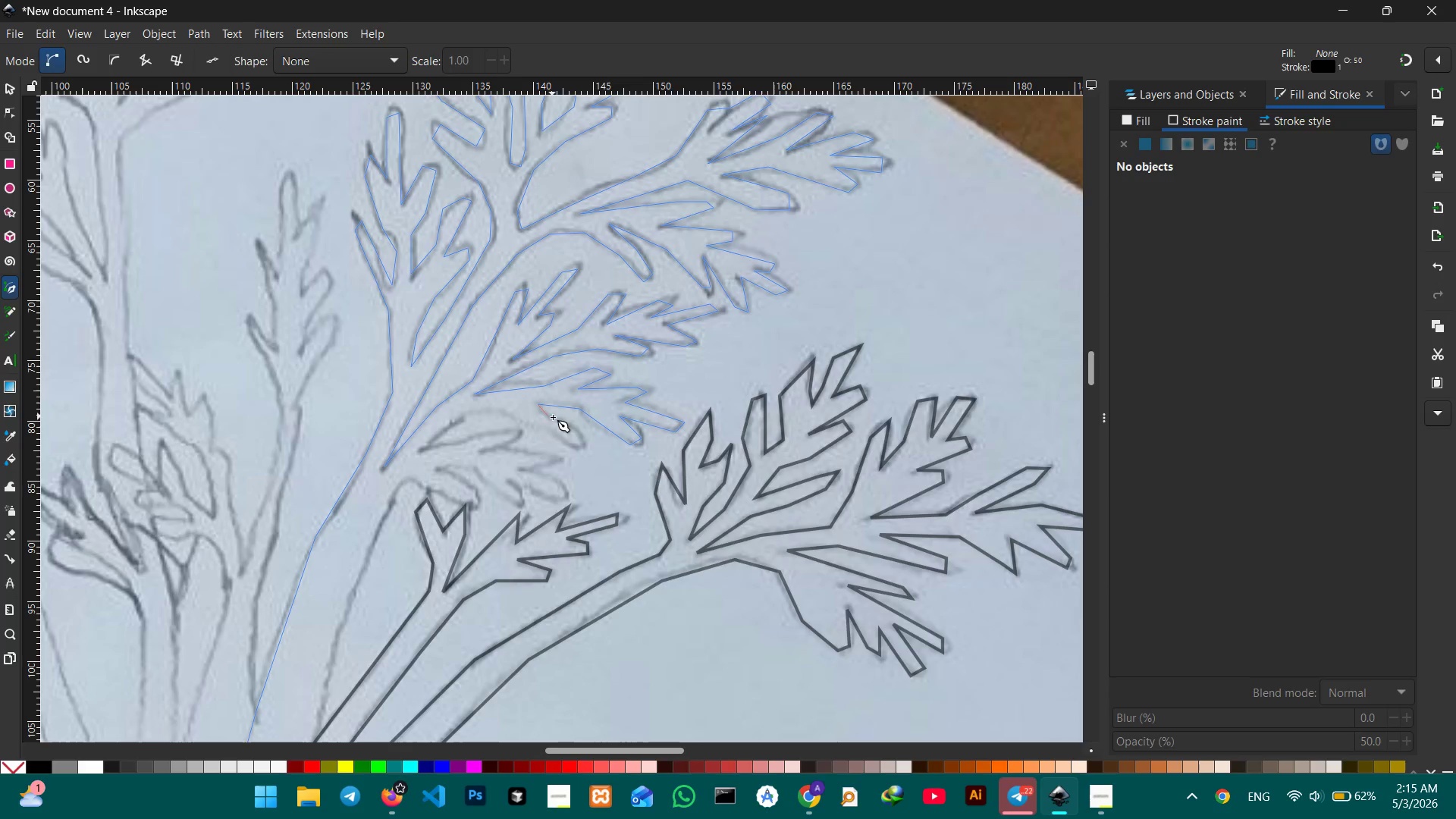 
double_click([561, 422])
 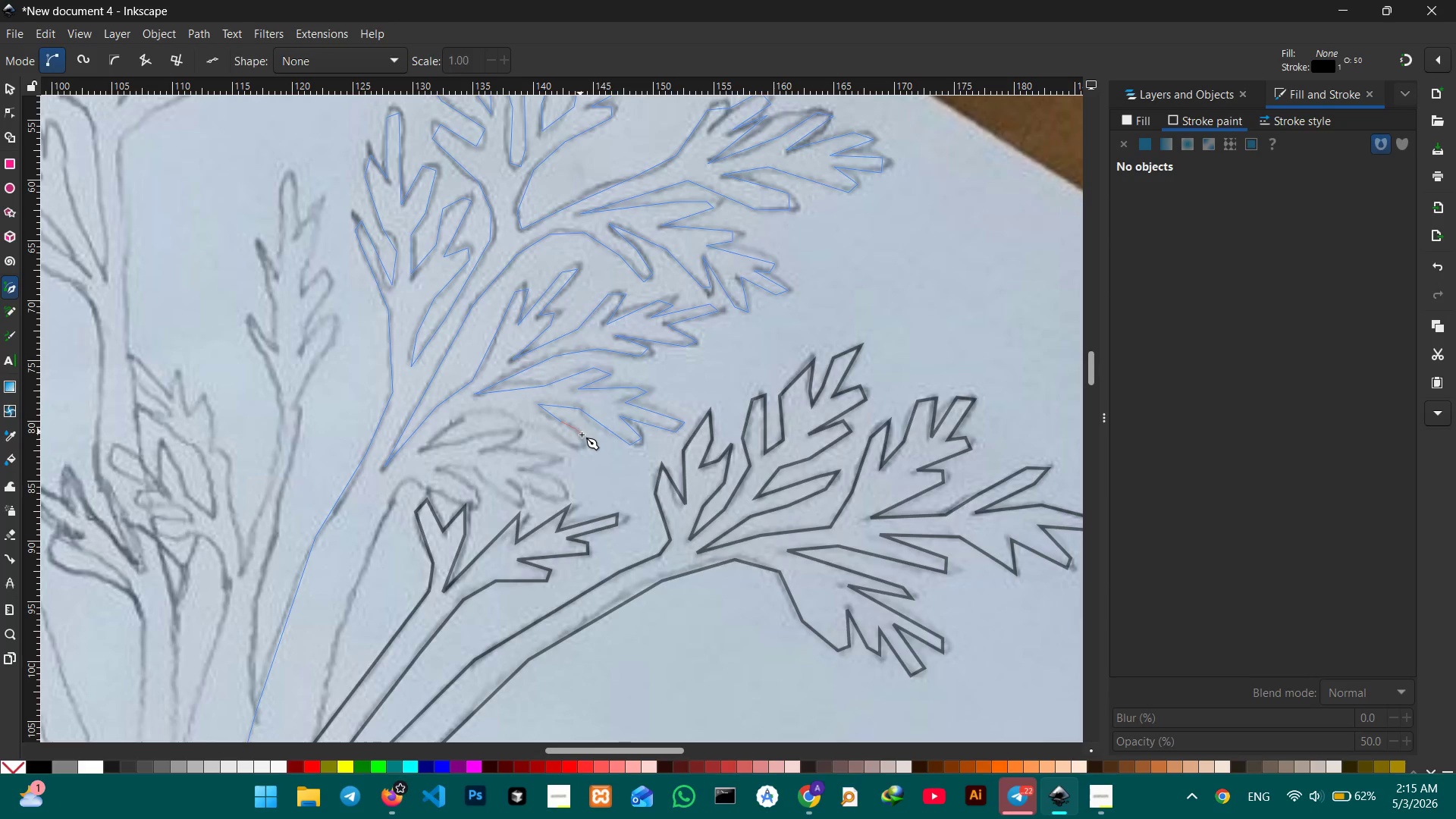 
triple_click([583, 438])
 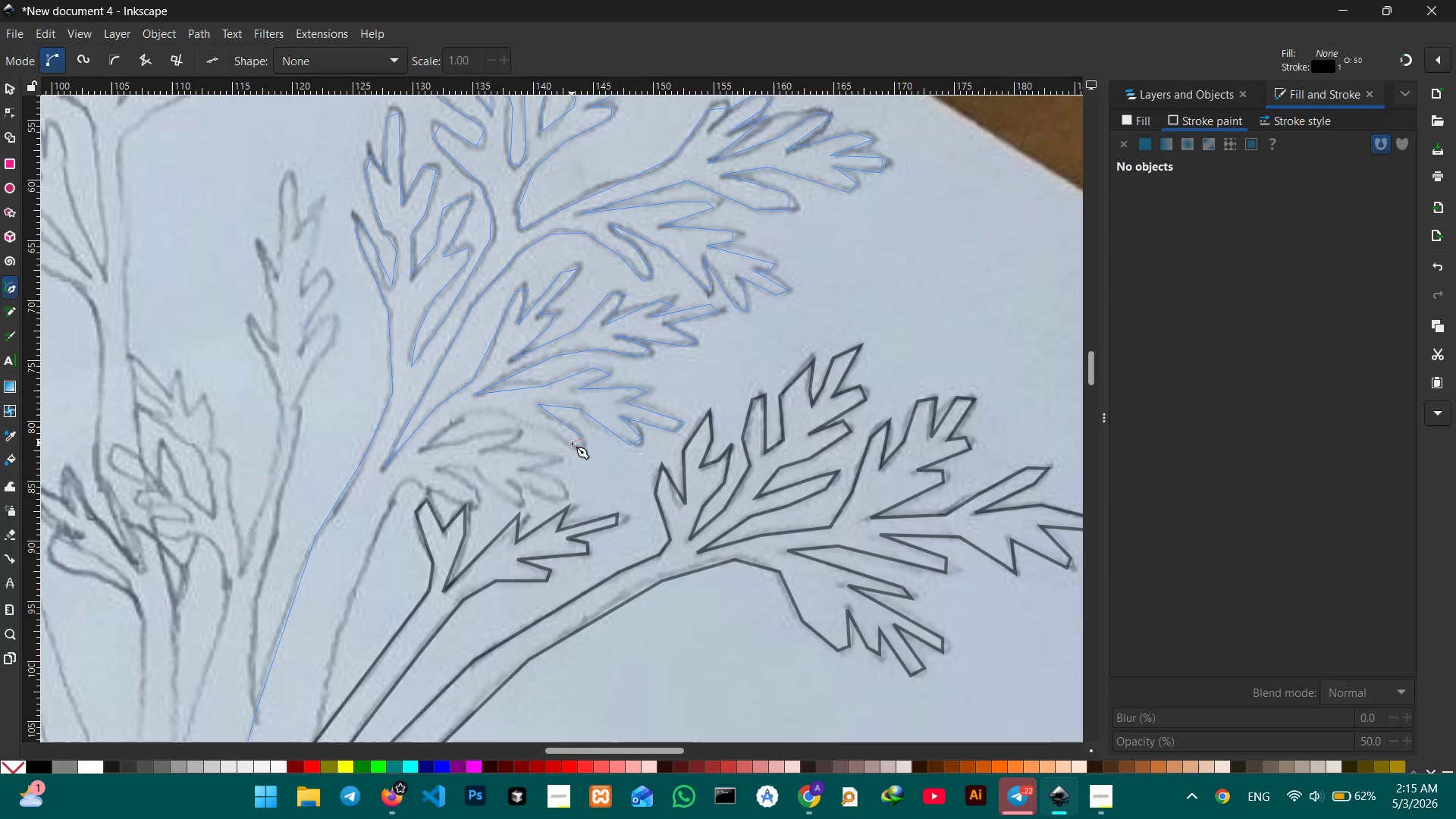 
left_click([572, 444])
 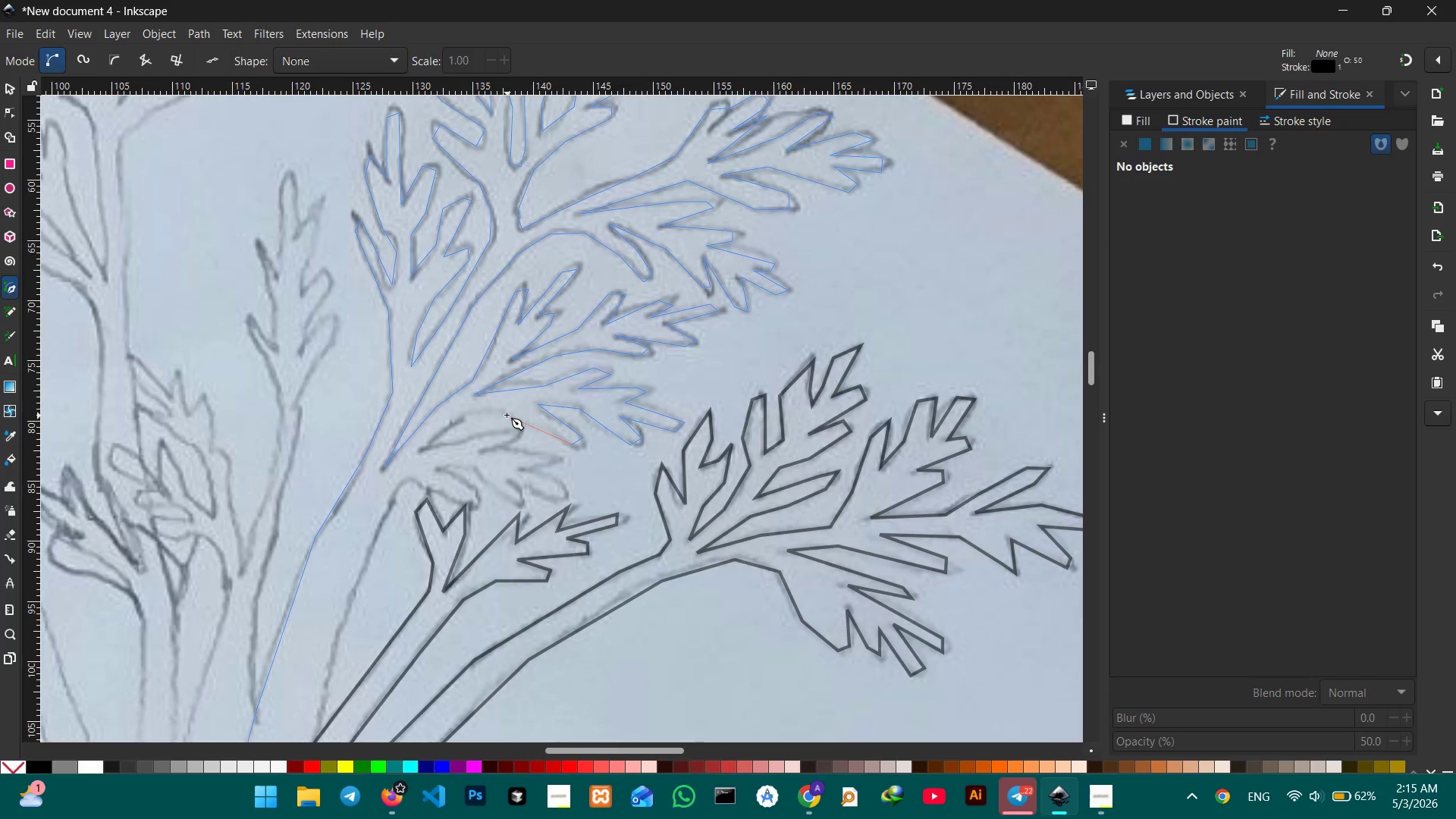 
left_click([504, 413])
 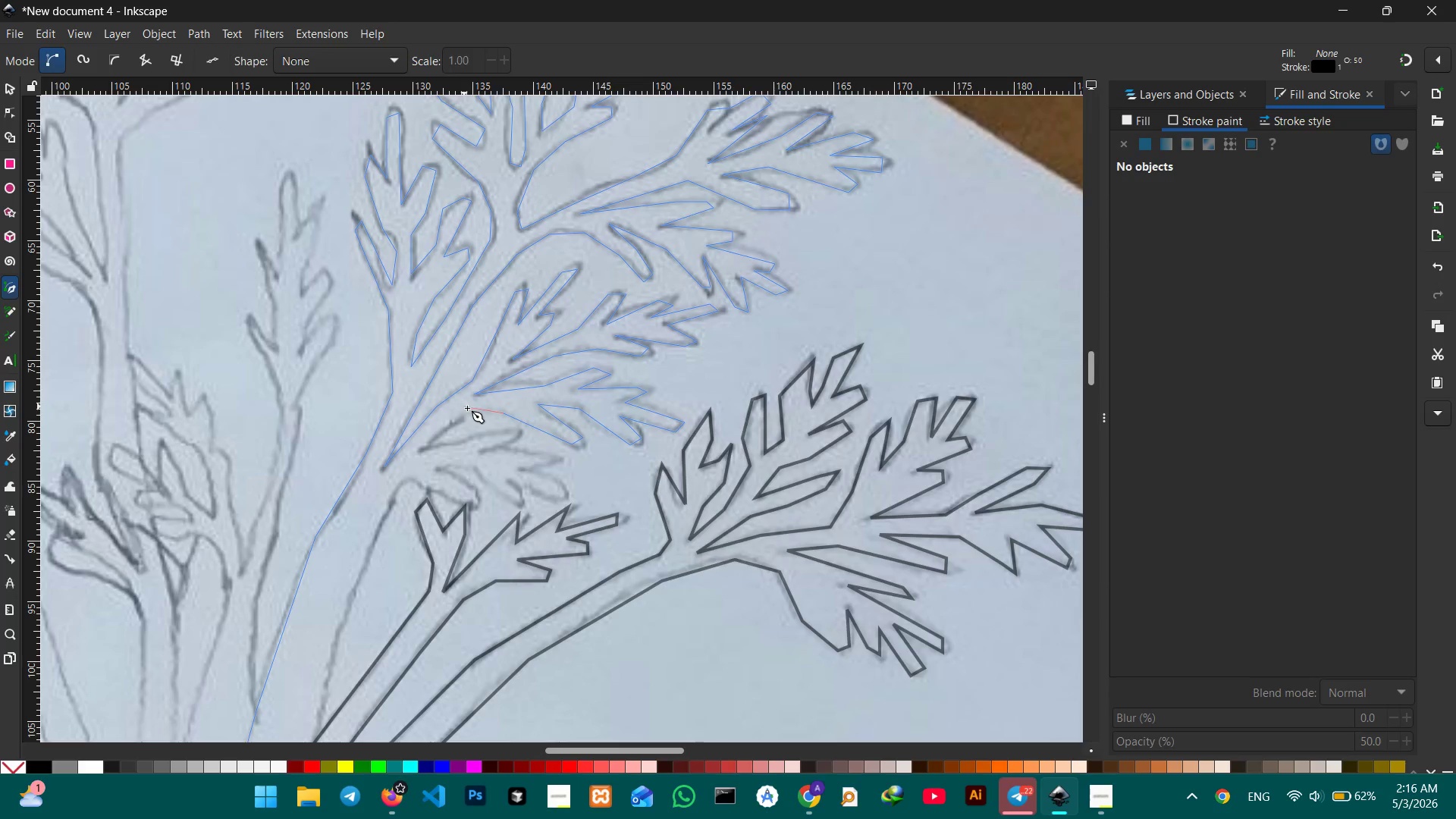 
left_click([470, 409])
 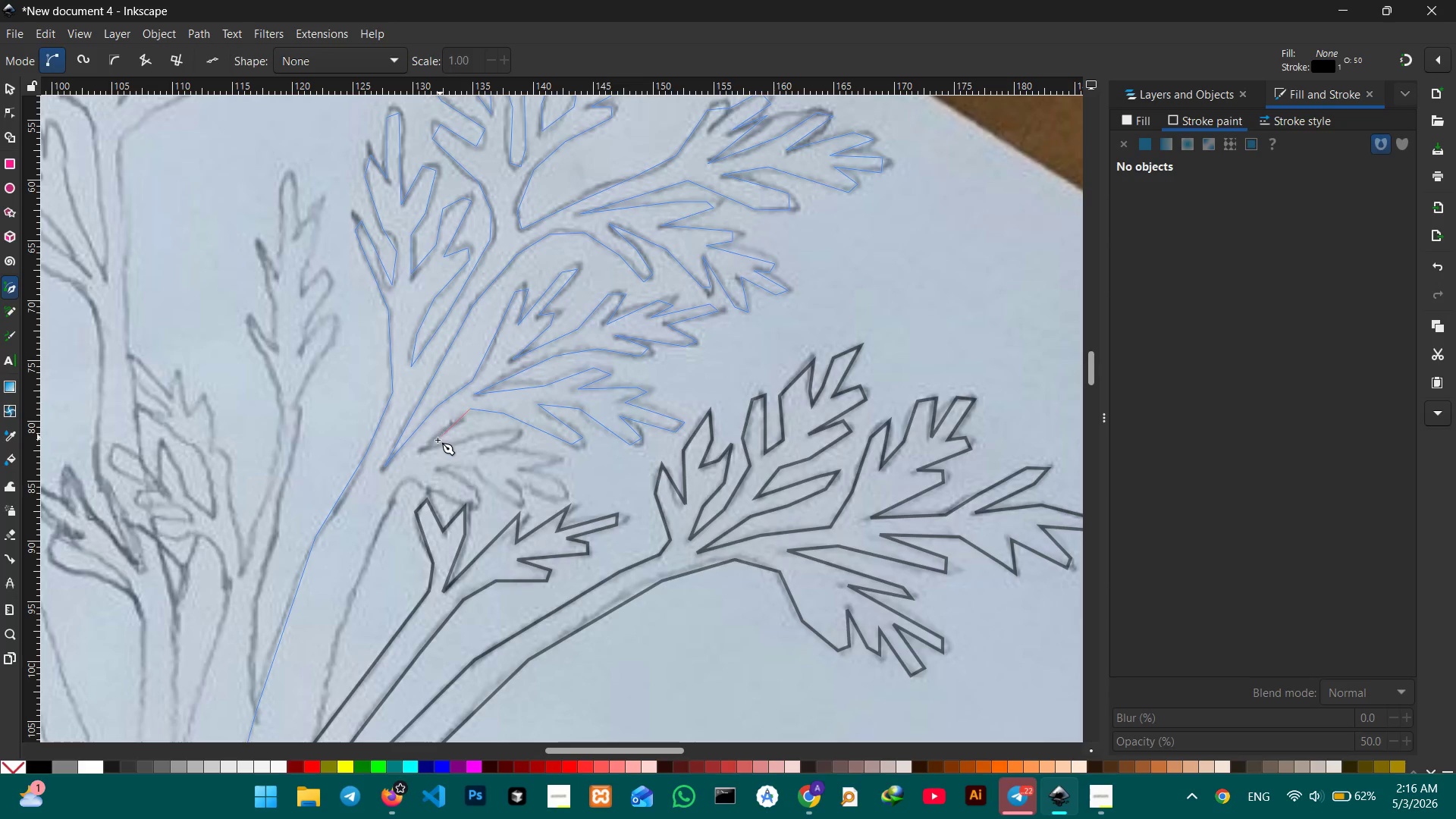 
left_click([419, 448])
 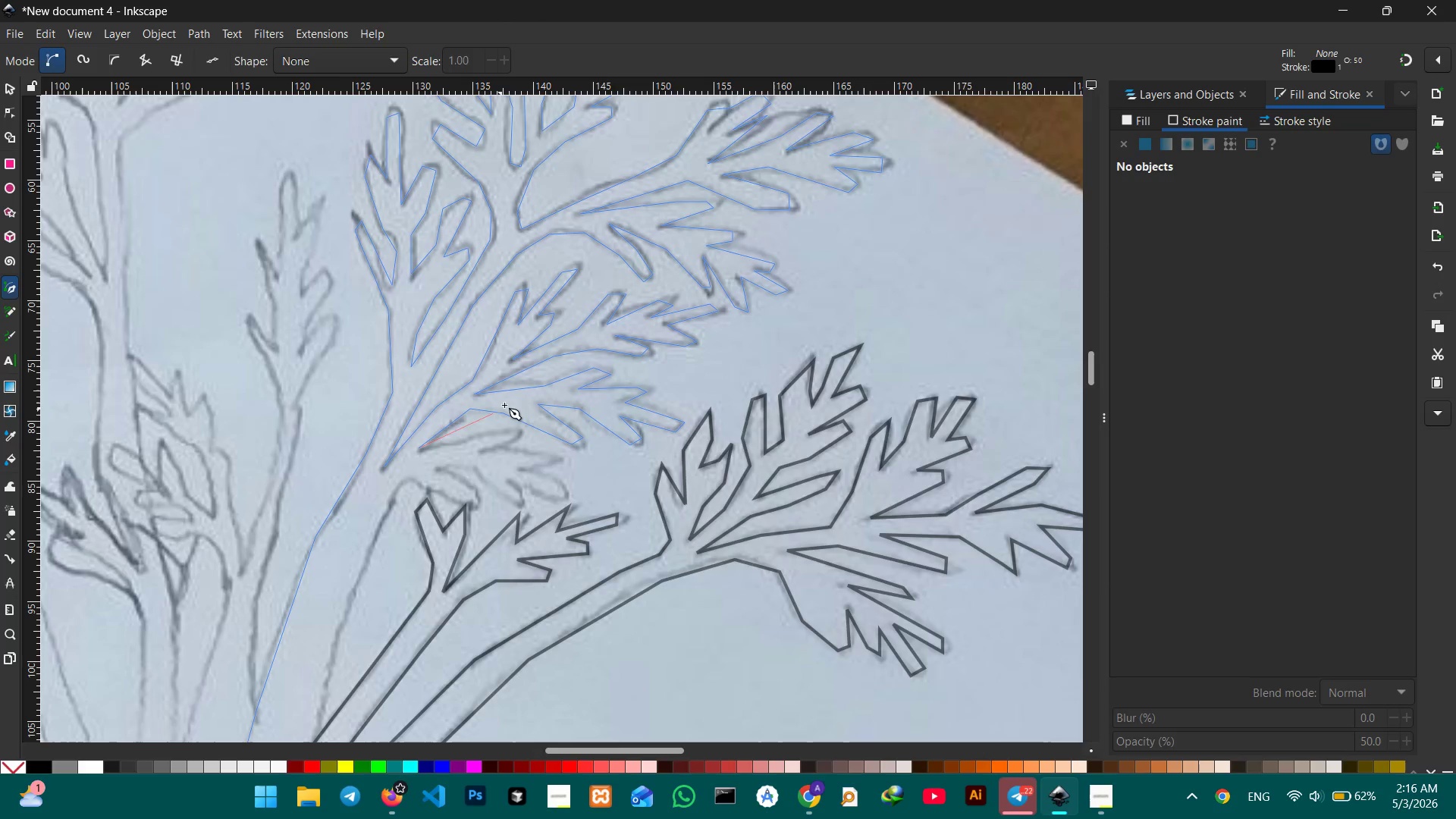 
scroll: coordinate [504, 400], scroll_direction: down, amount: 3.0
 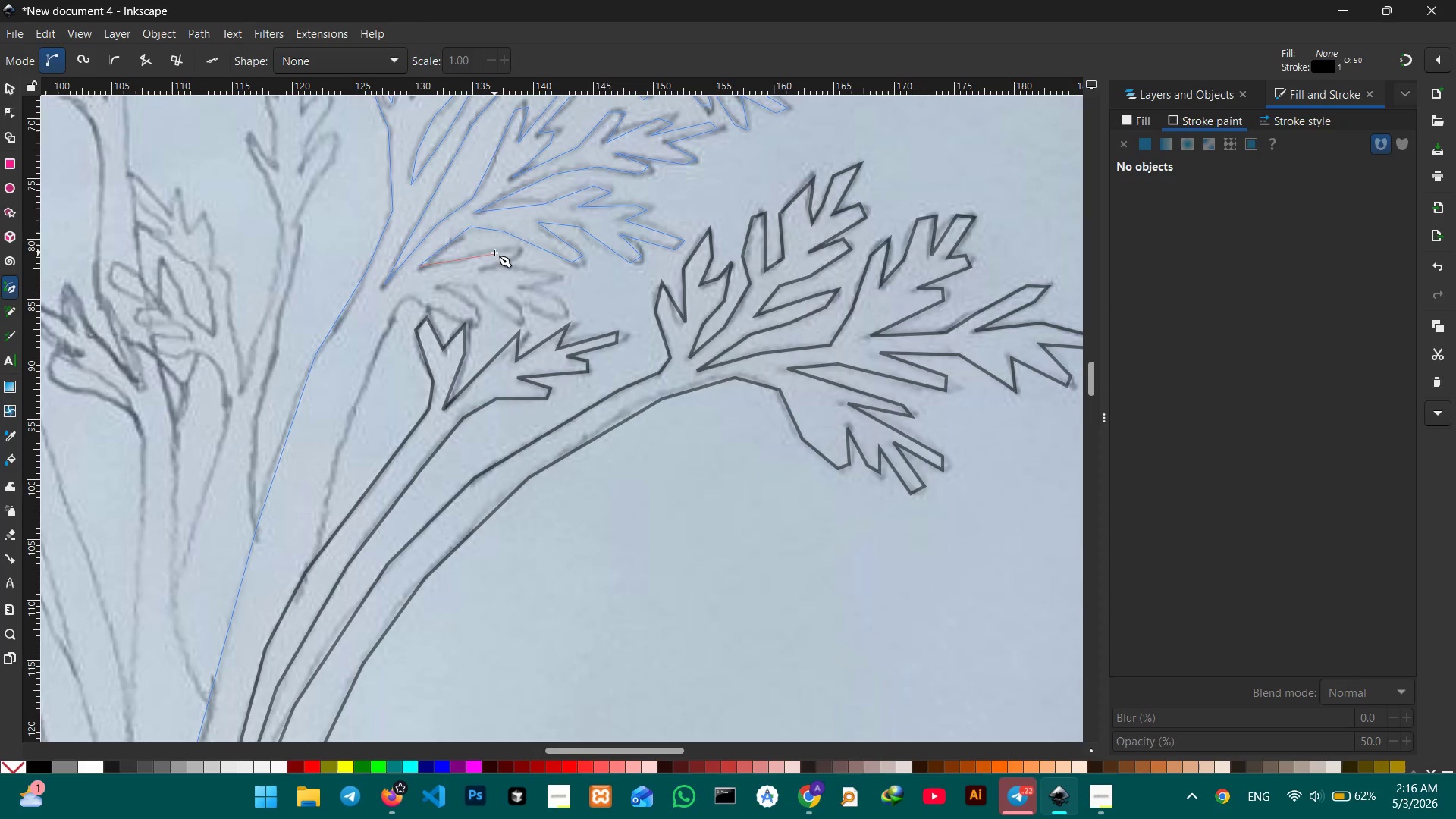 
left_click([494, 250])
 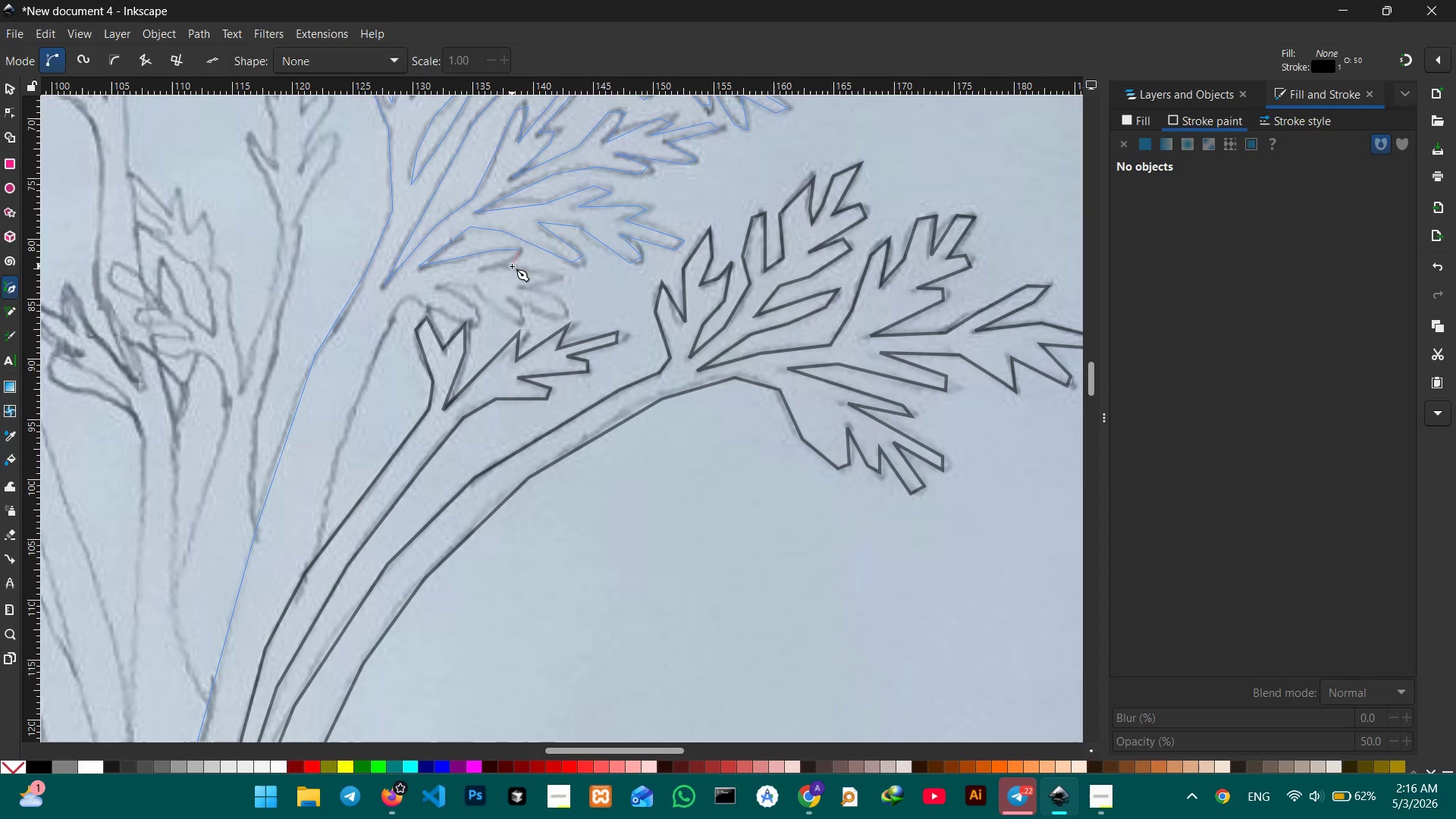 
left_click([512, 262])
 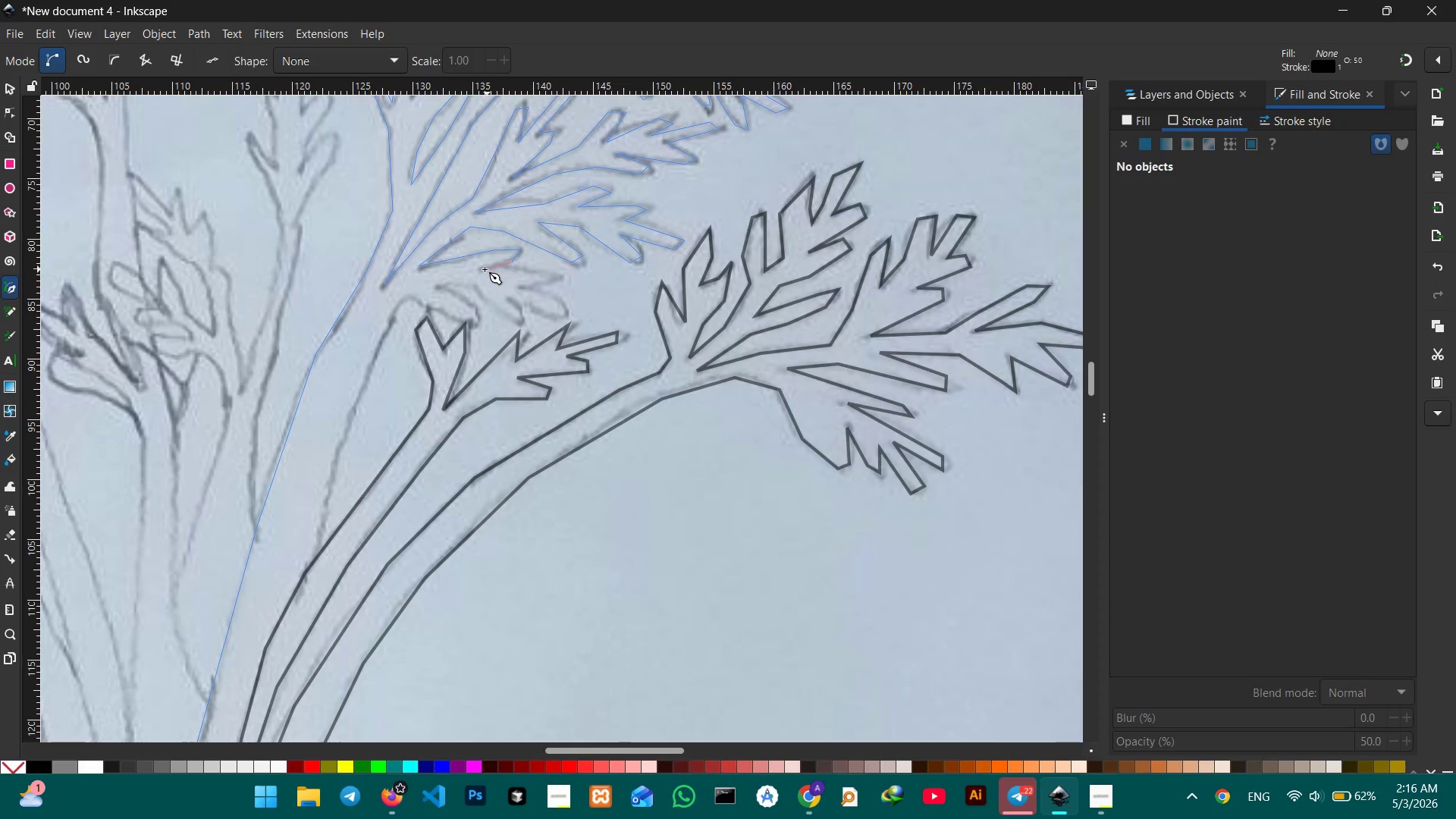 
left_click([484, 269])
 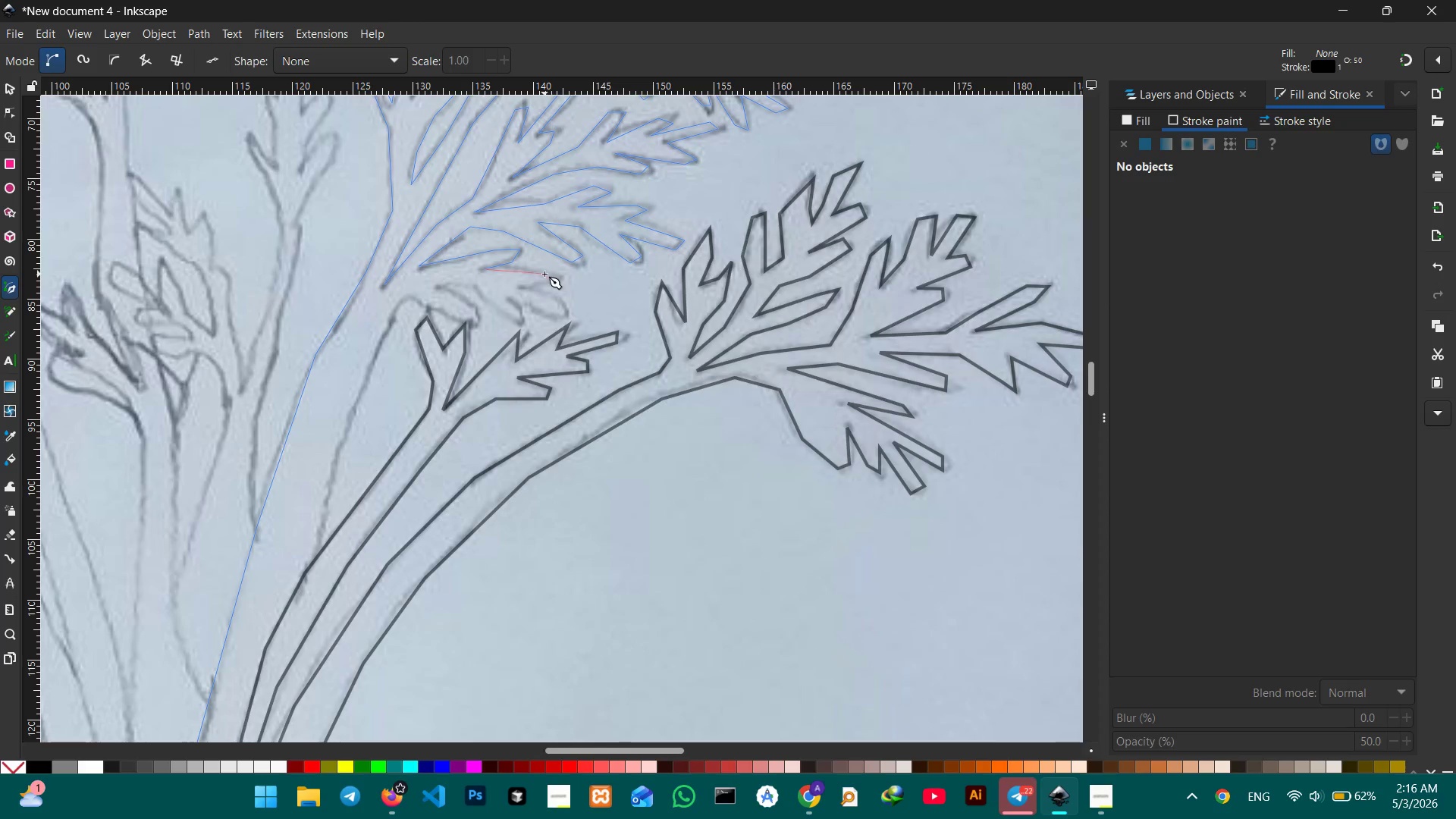 
left_click([551, 274])
 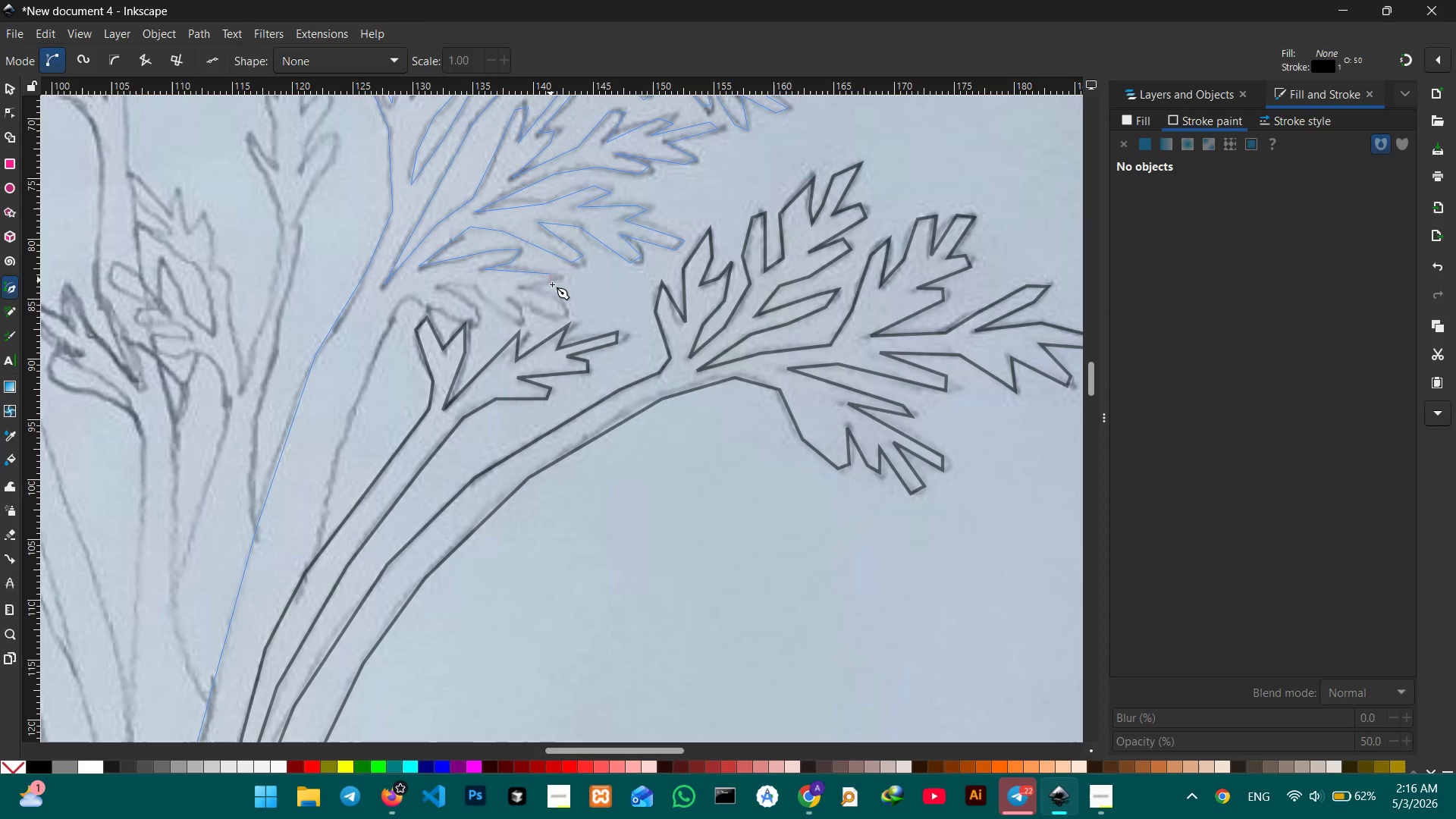 
double_click([552, 284])
 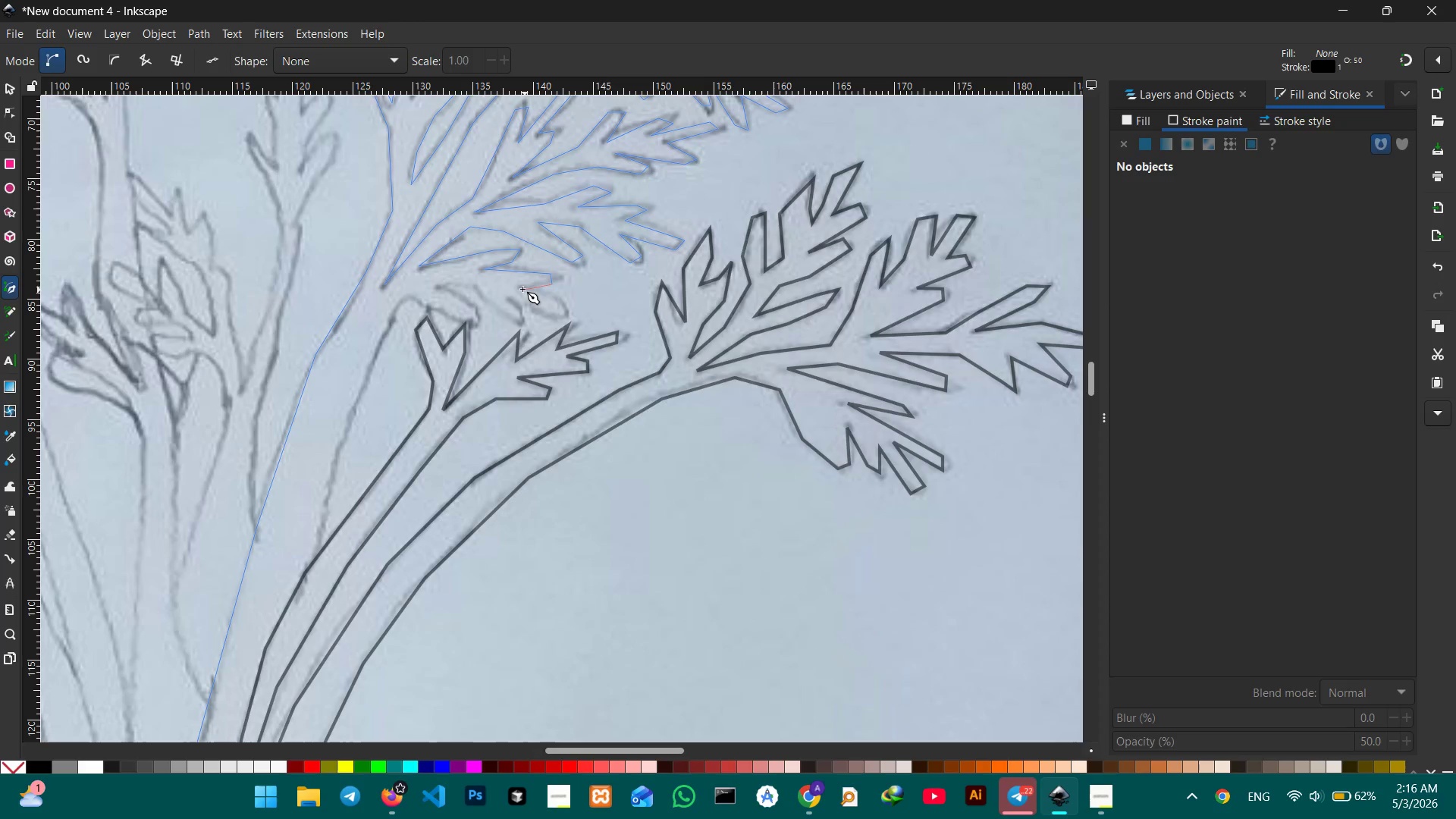 
left_click([521, 288])
 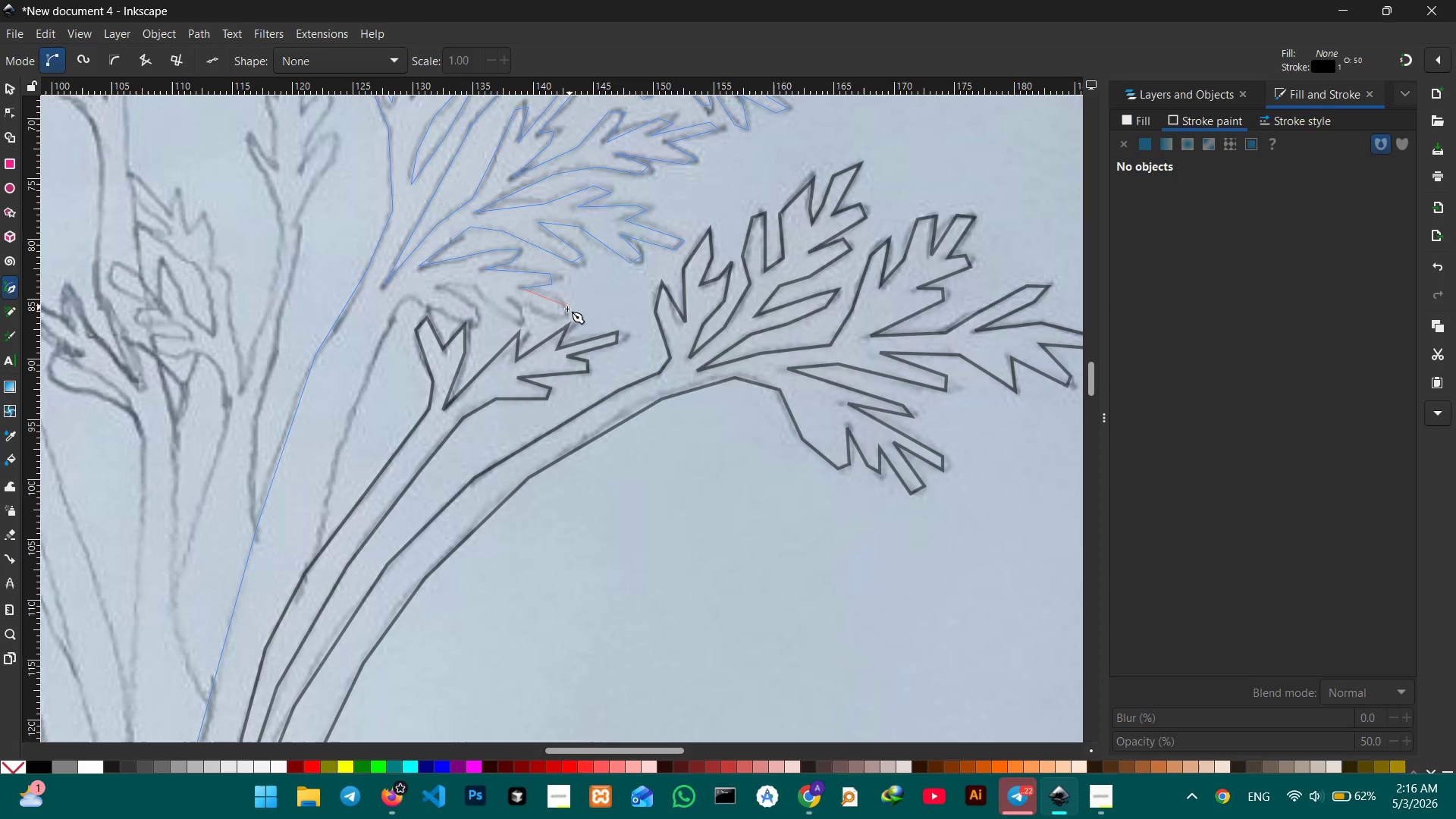 
left_click([567, 309])
 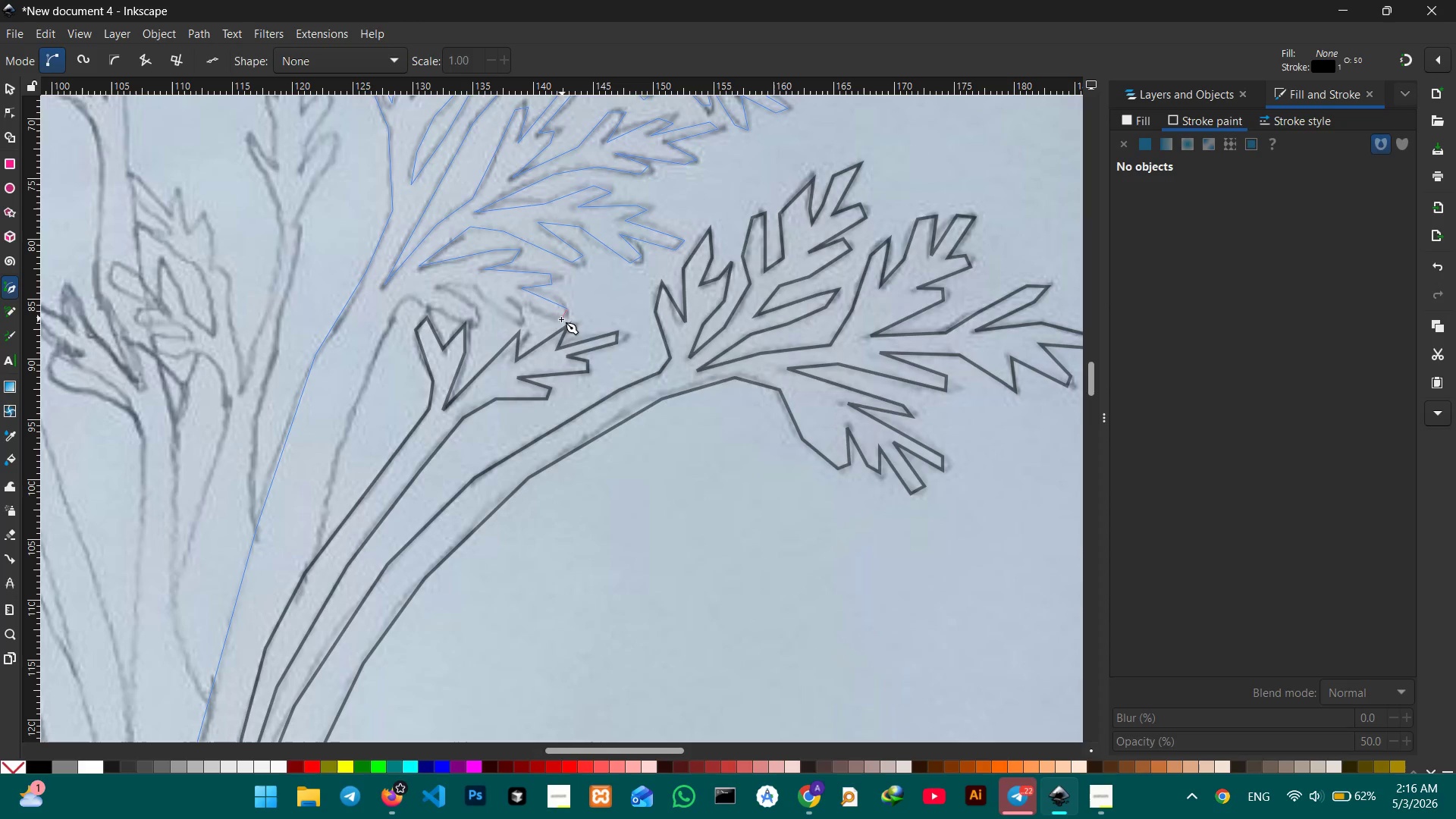 
double_click([561, 319])
 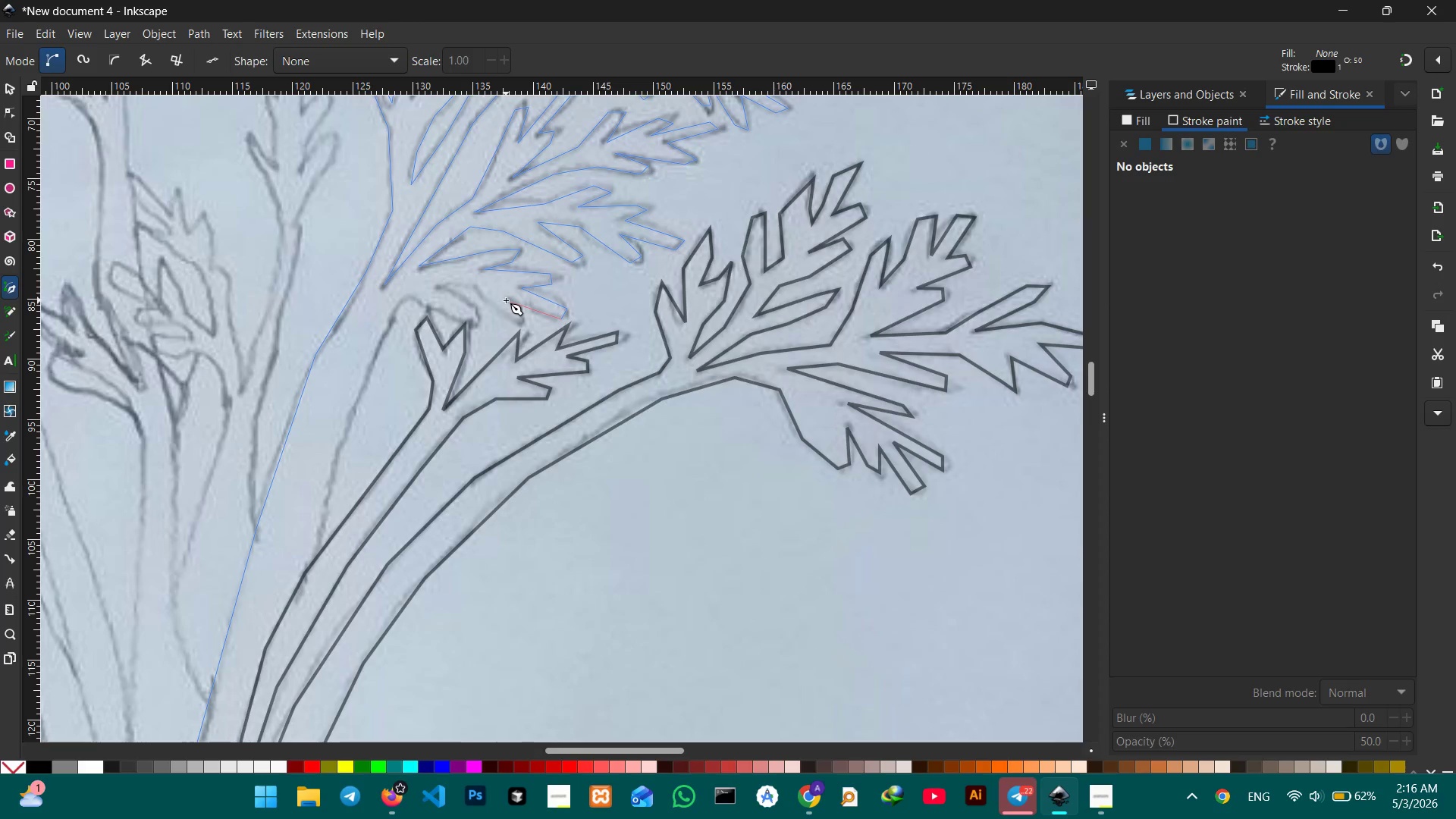 
triple_click([506, 300])
 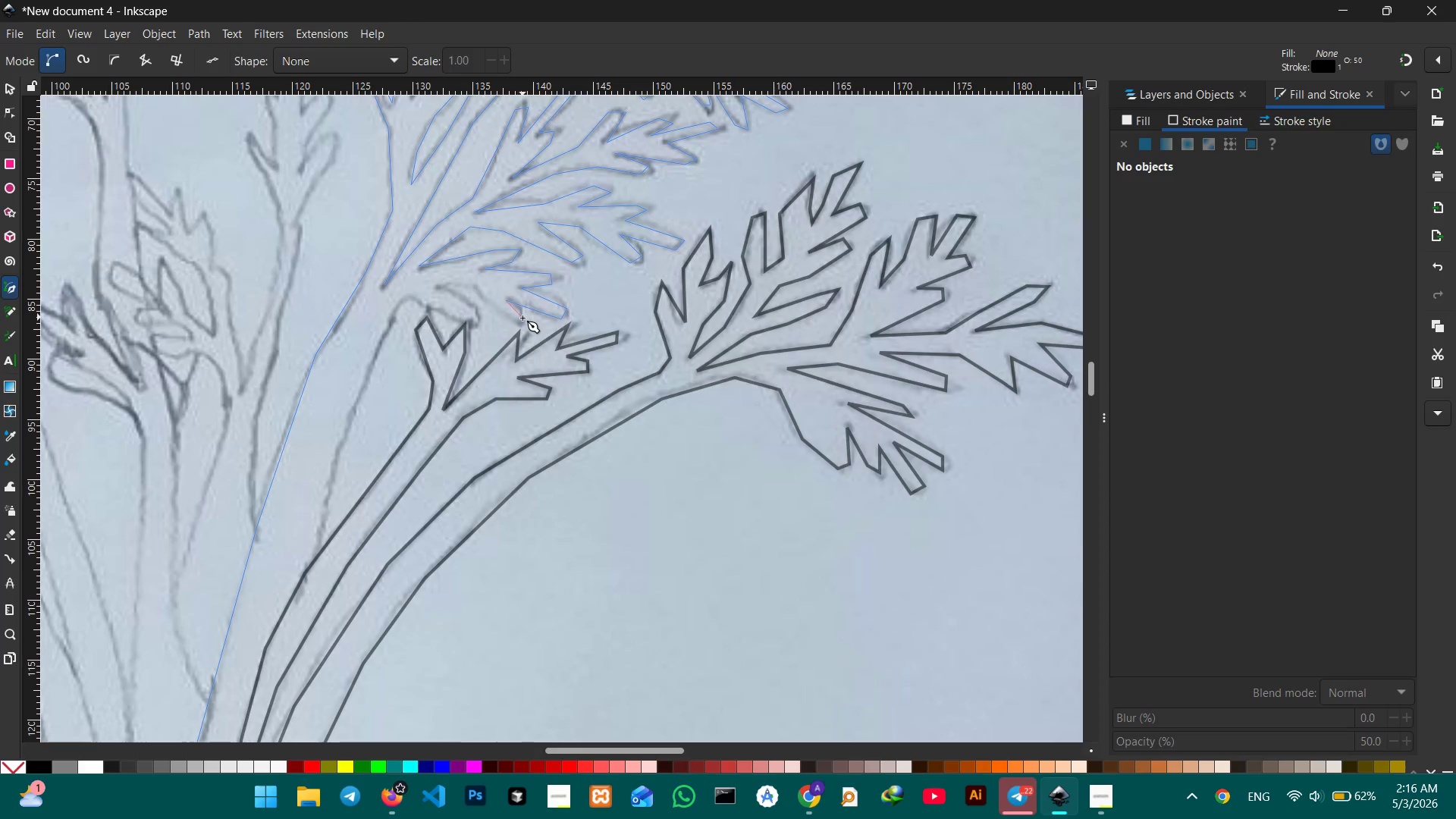 
left_click([524, 316])
 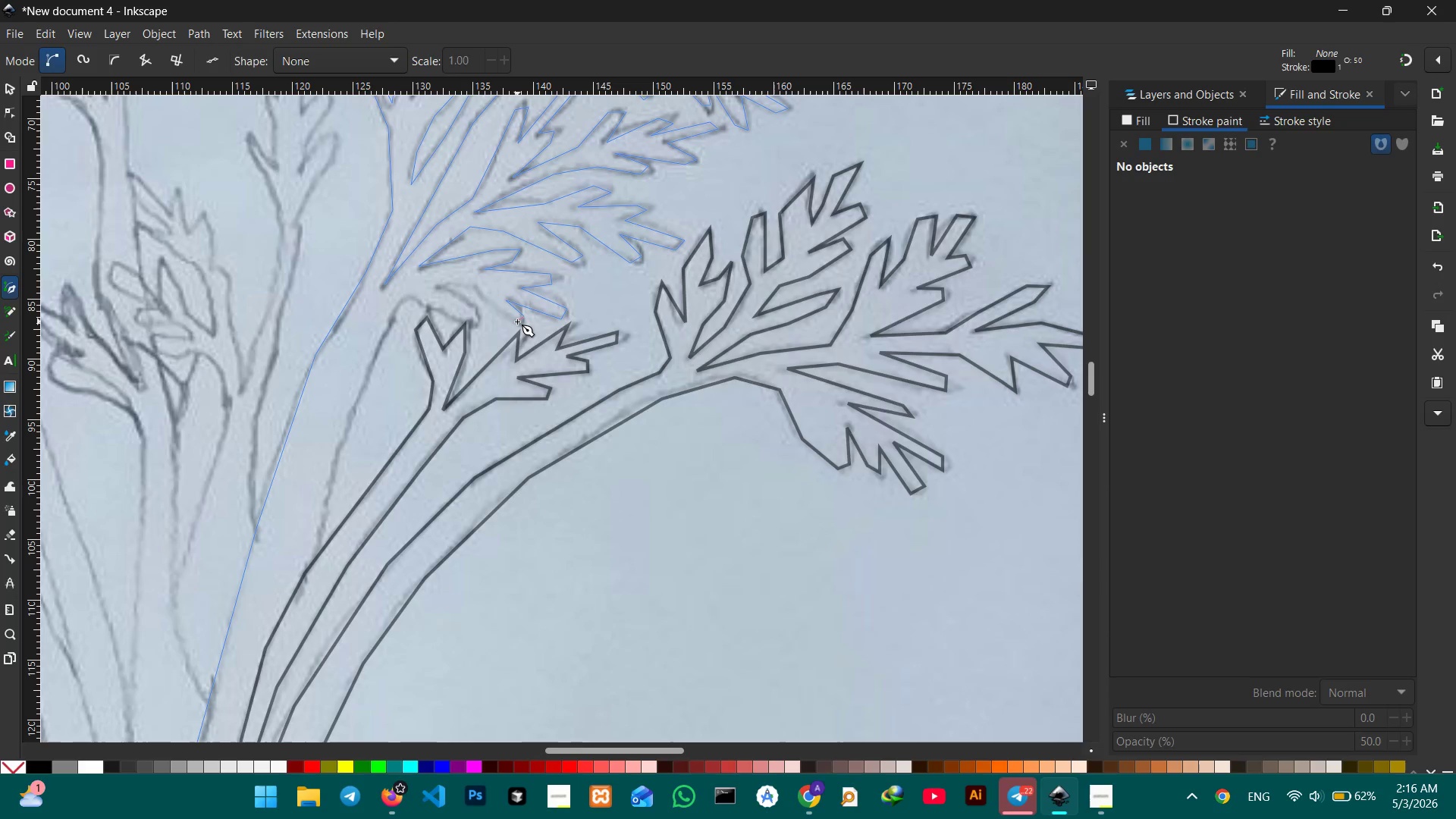 
double_click([517, 322])
 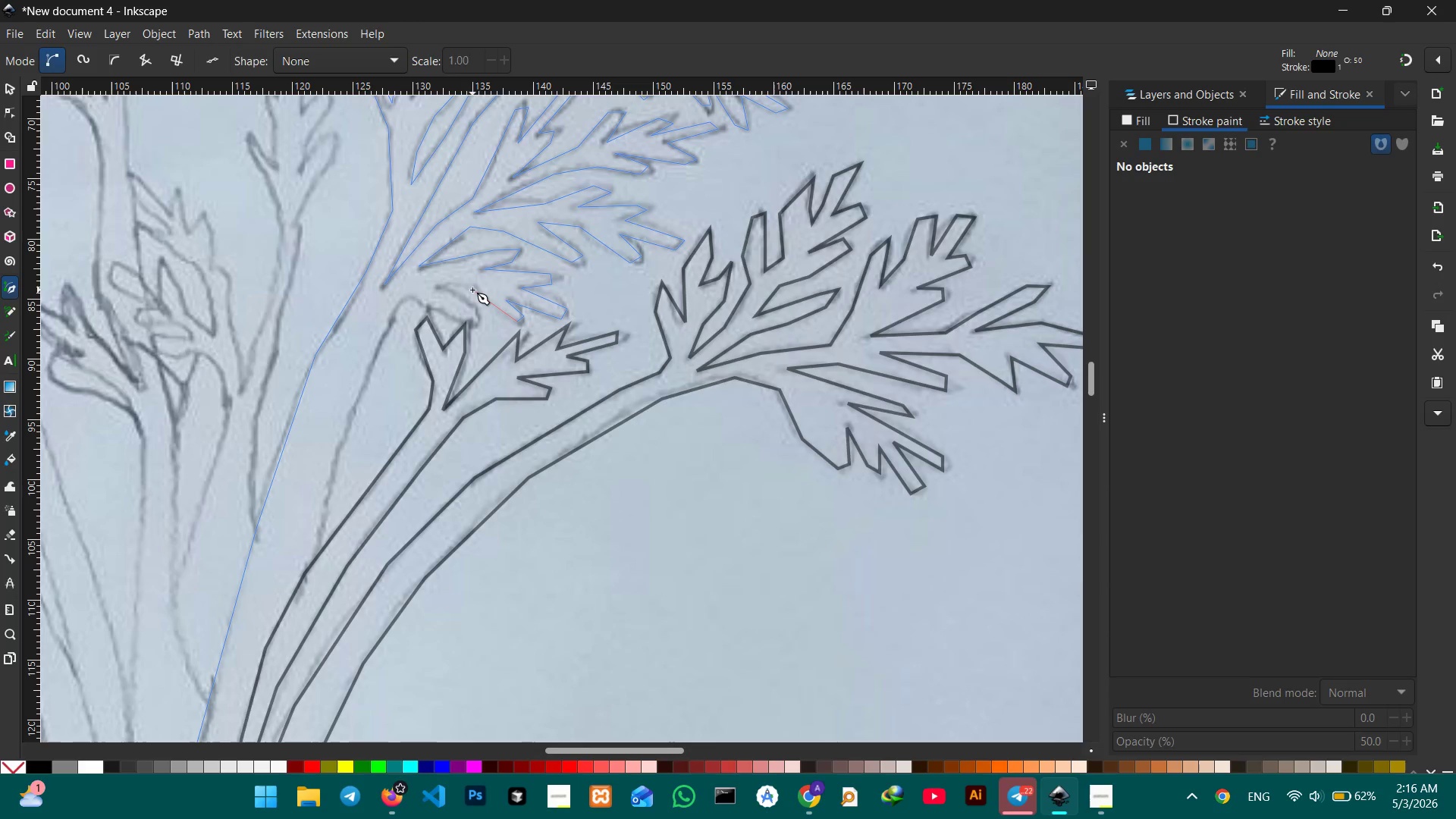 
left_click([474, 286])
 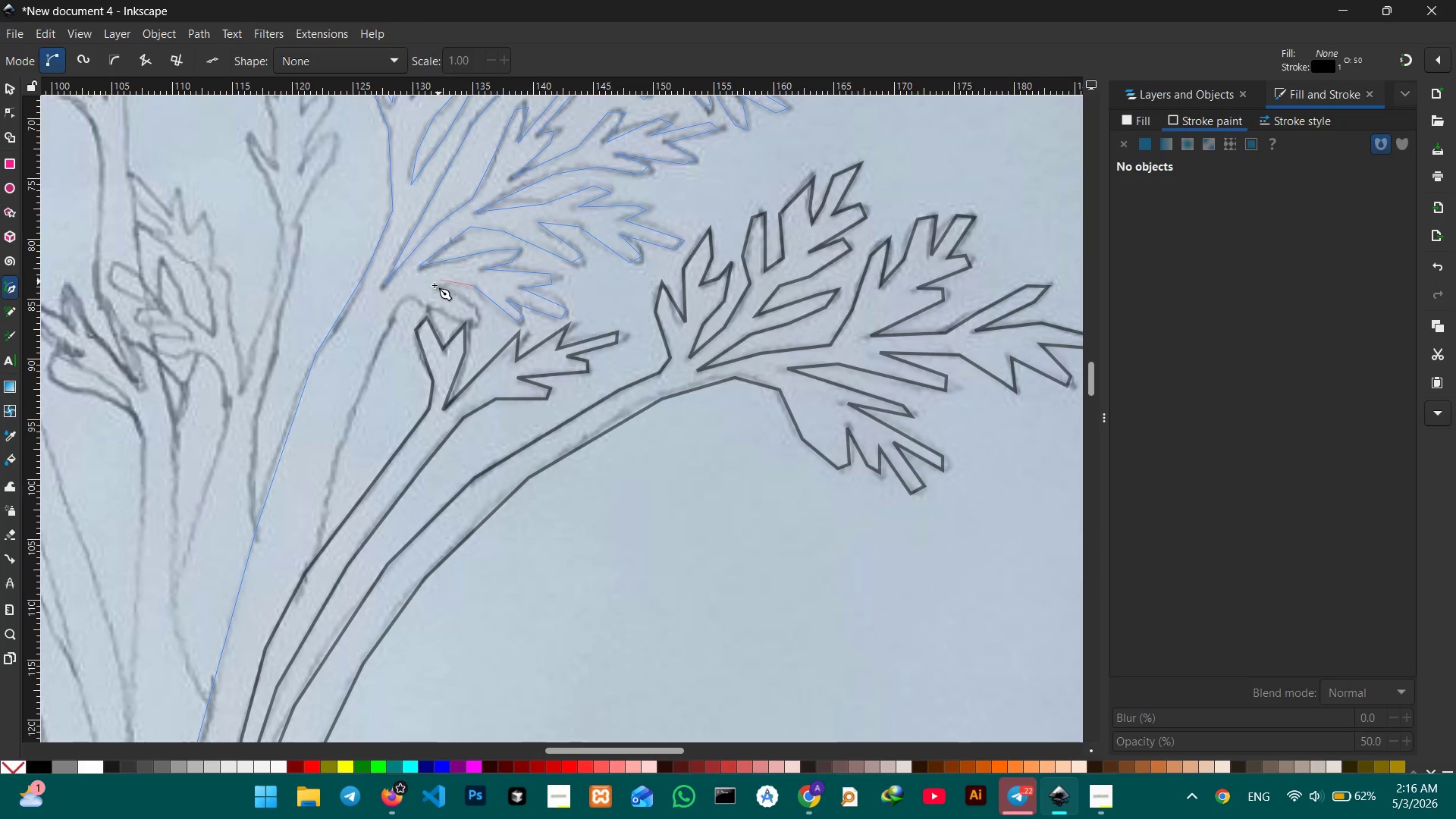 
left_click([435, 286])
 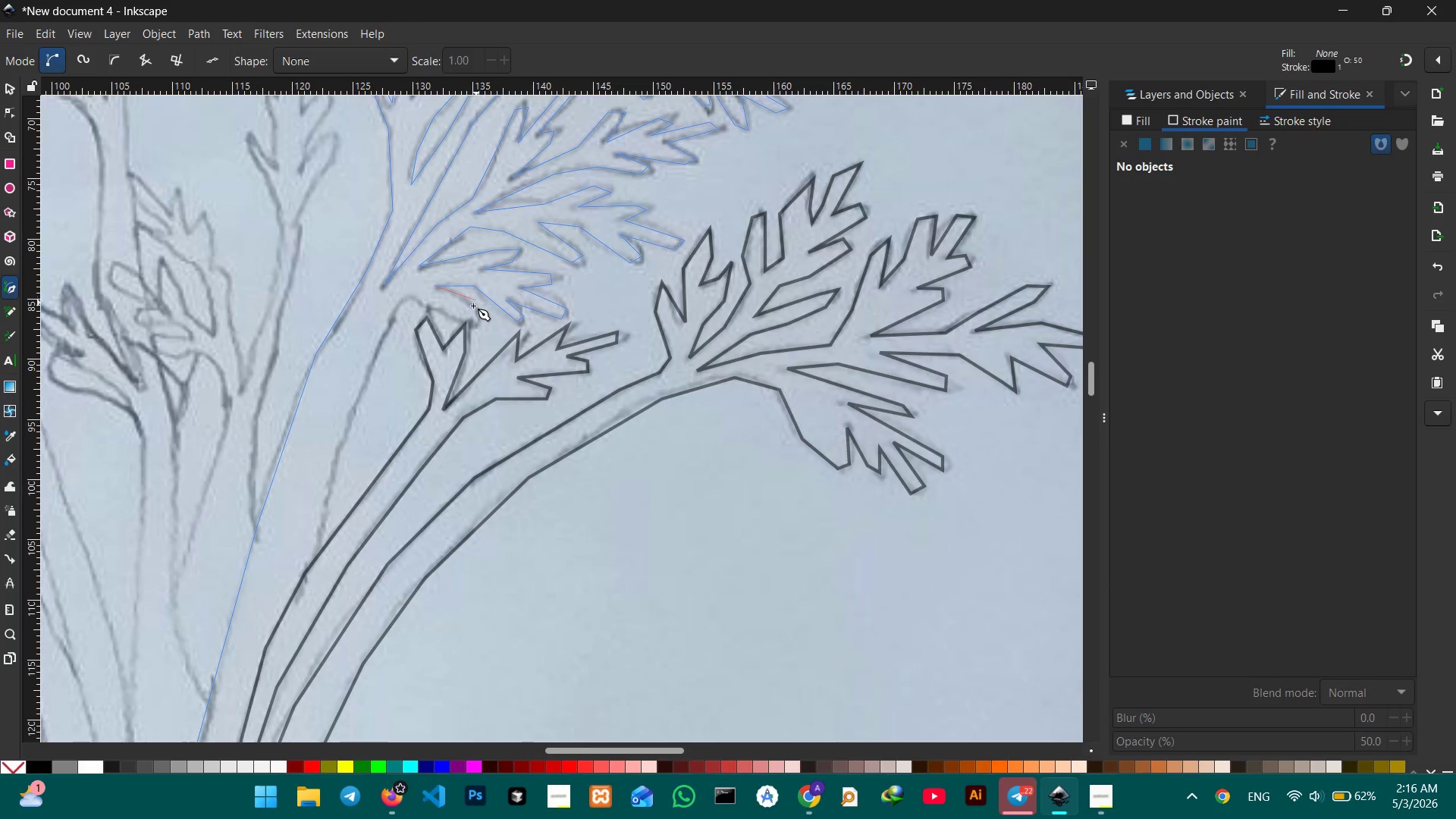 
left_click([475, 309])
 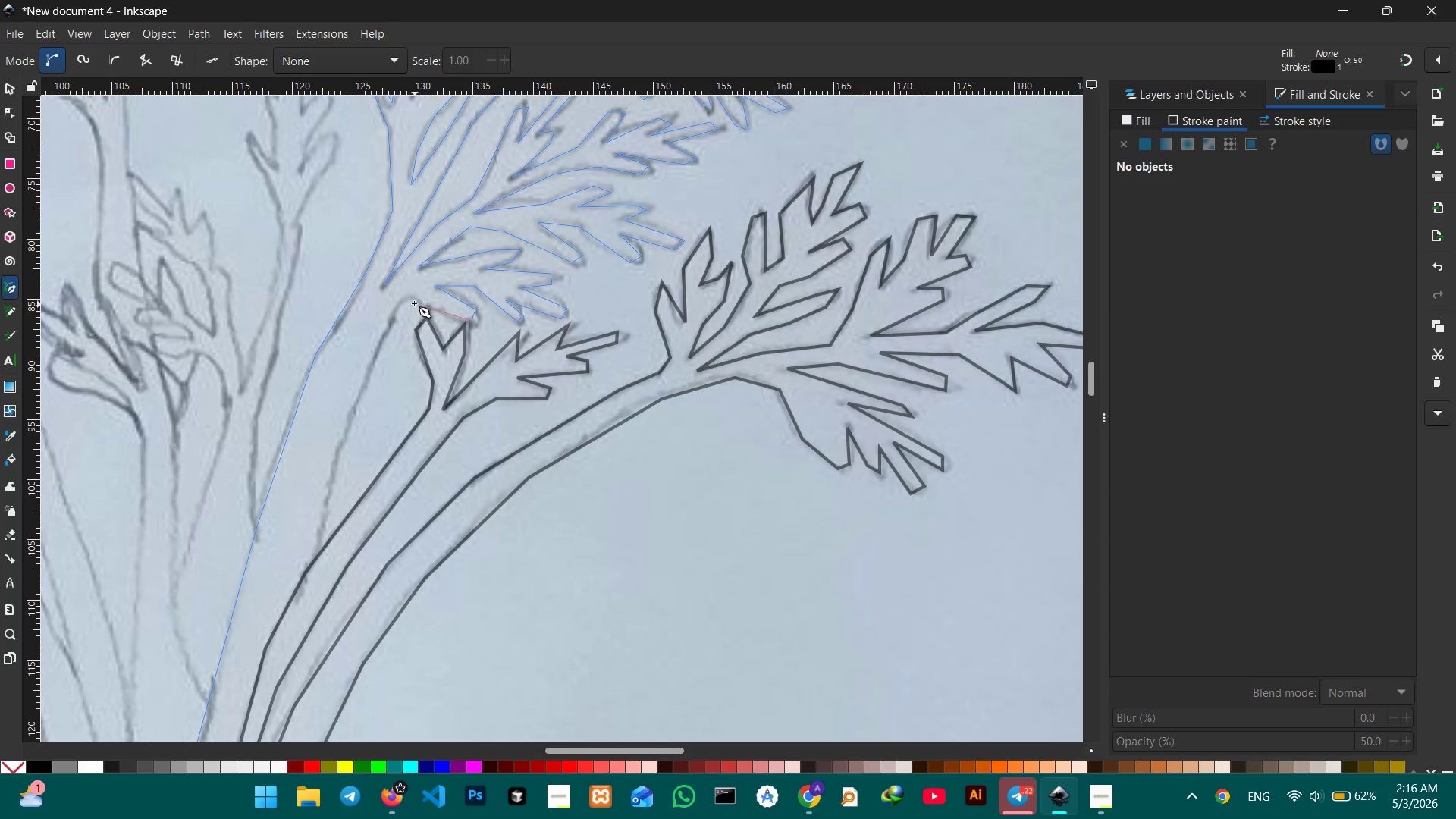 
left_click([413, 300])
 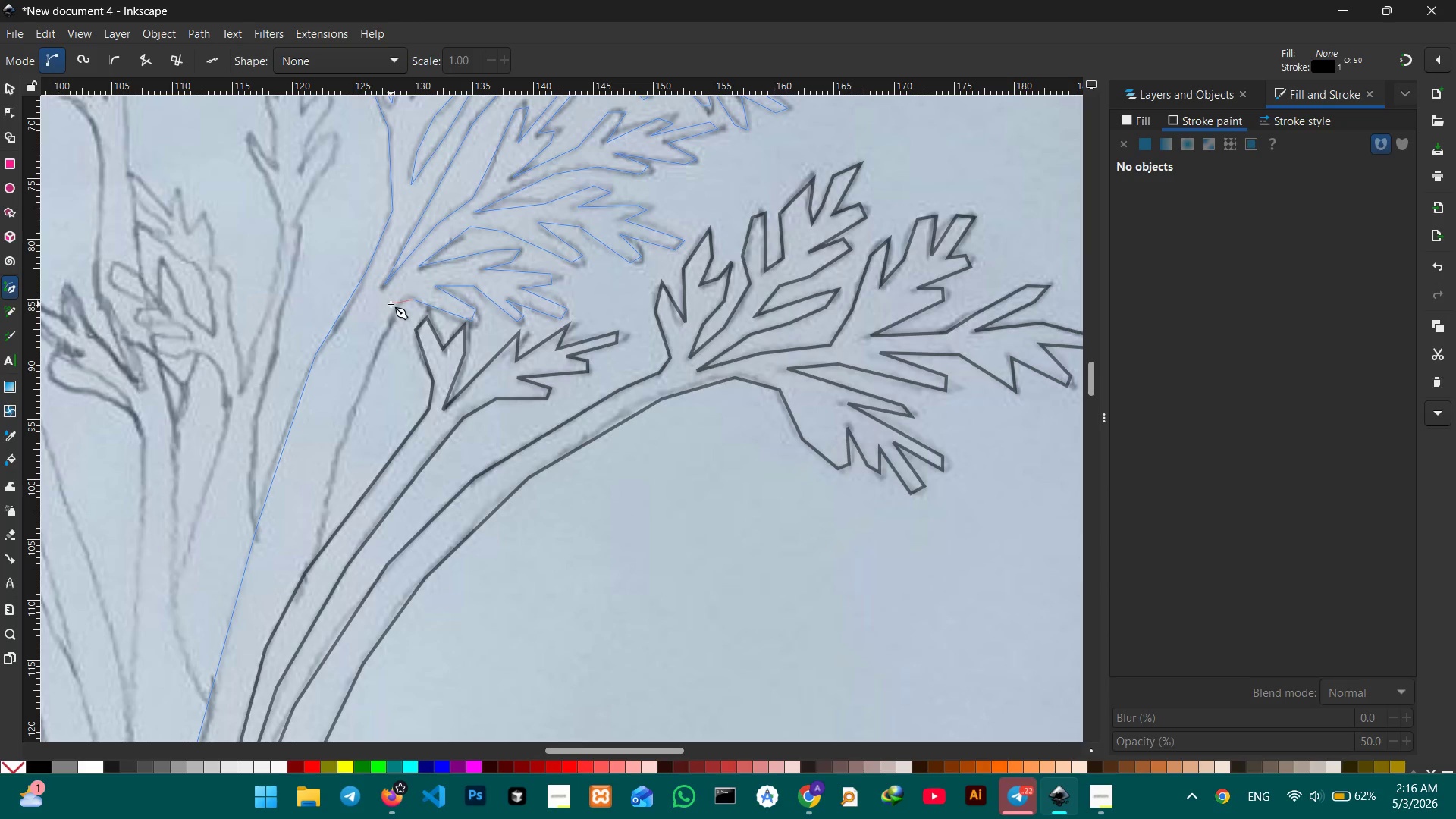 
left_click([391, 305])
 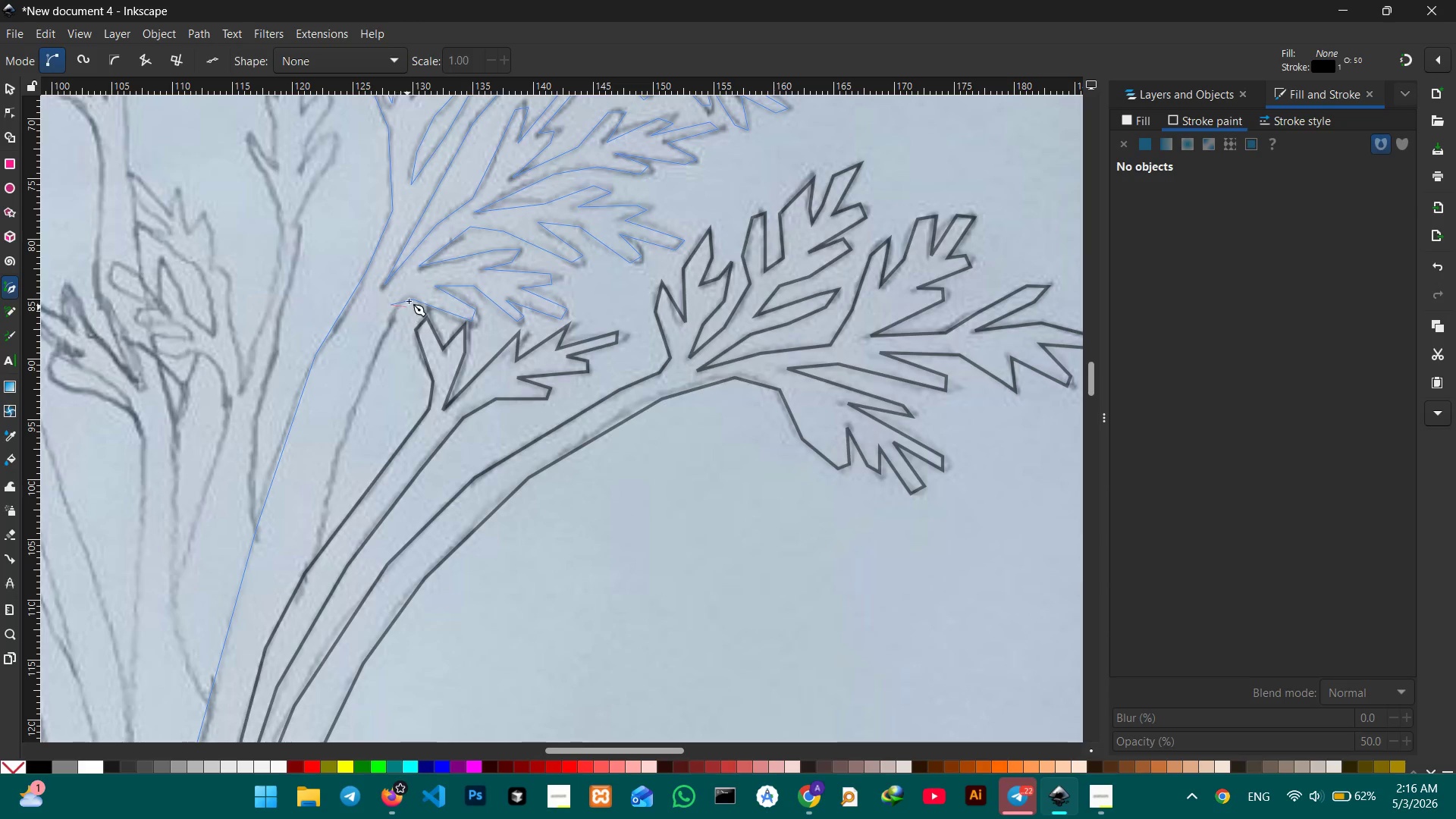 
scroll: coordinate [405, 297], scroll_direction: down, amount: 3.0
 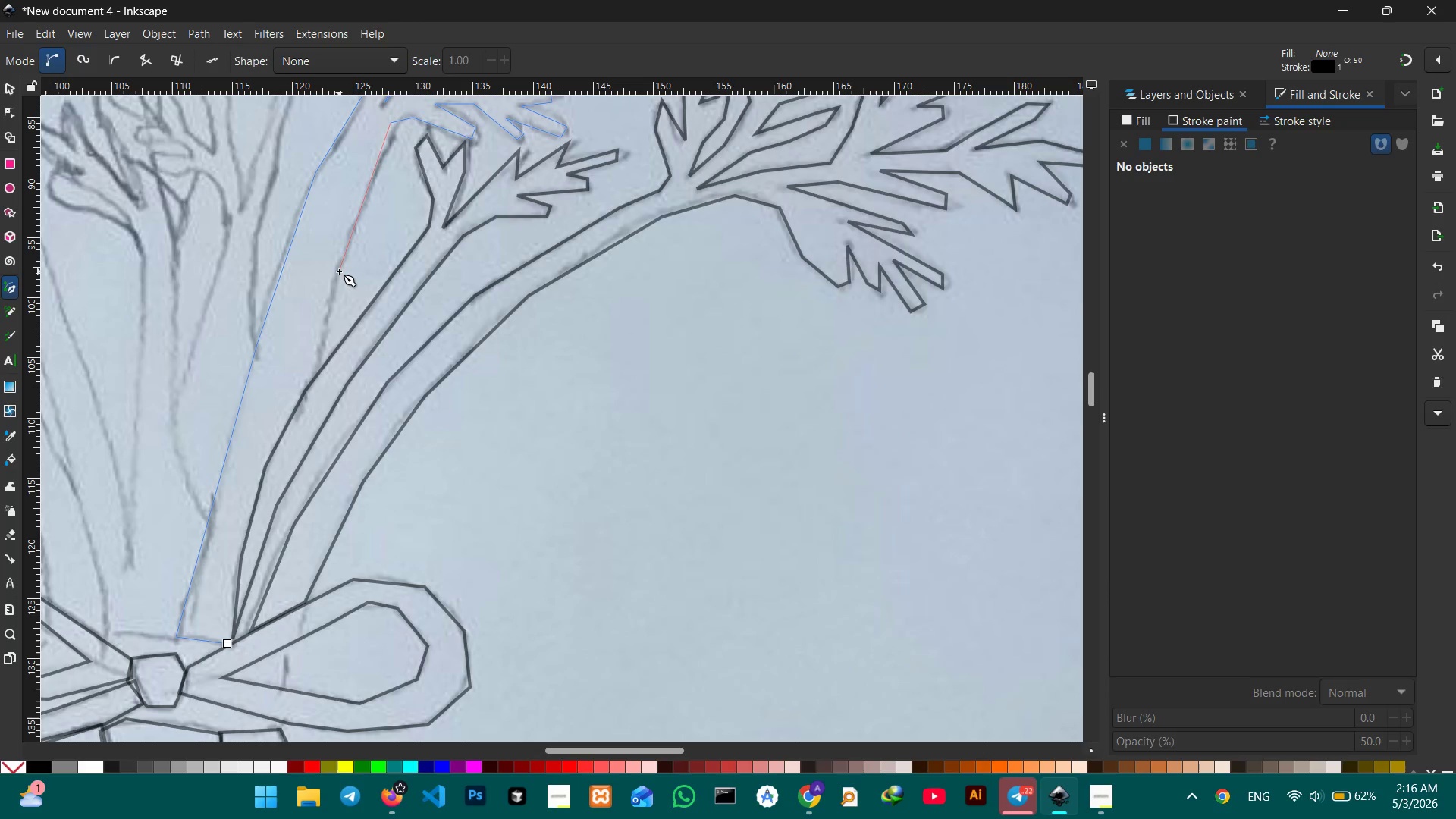 
left_click([337, 273])
 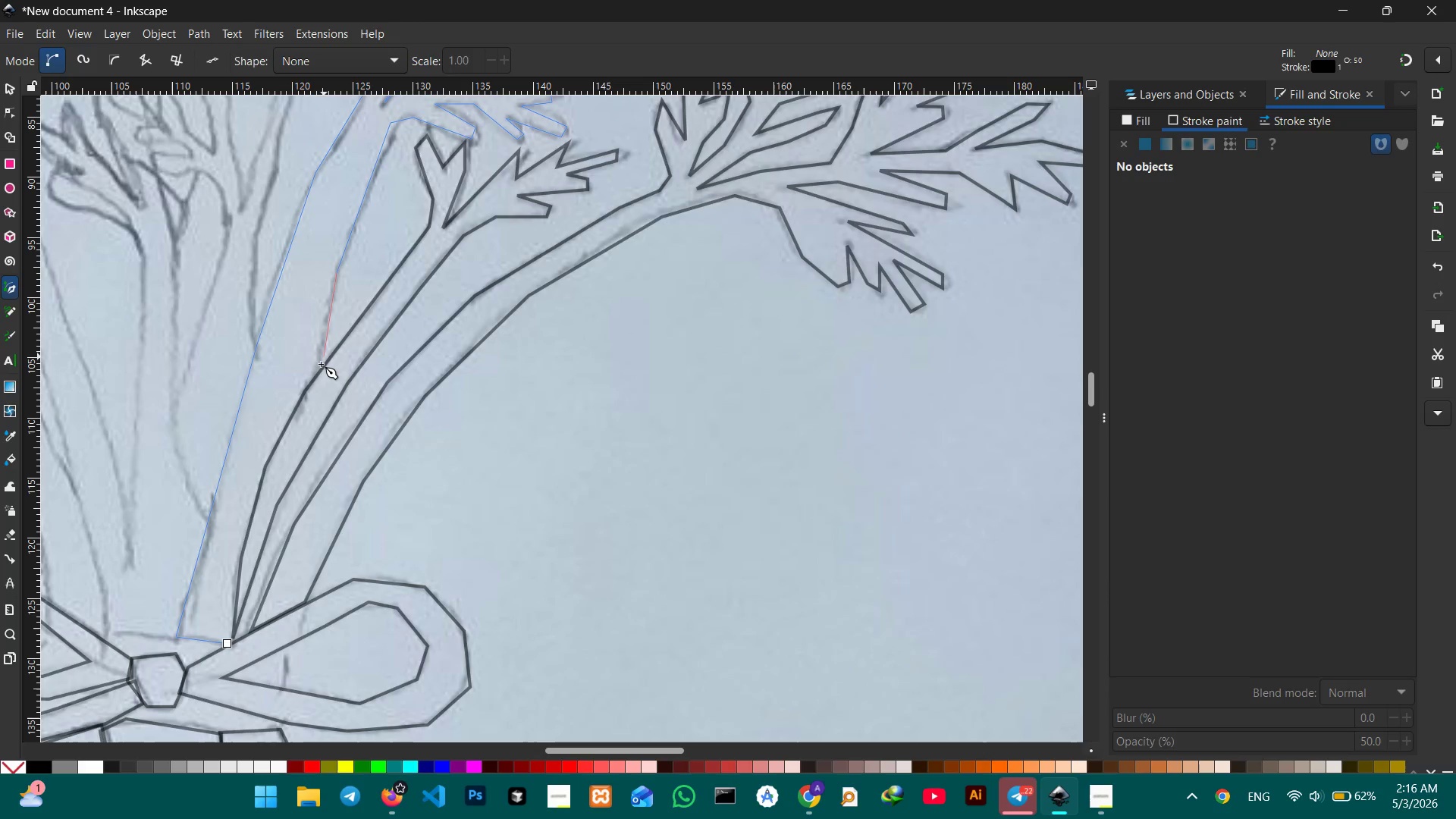 
left_click([319, 367])
 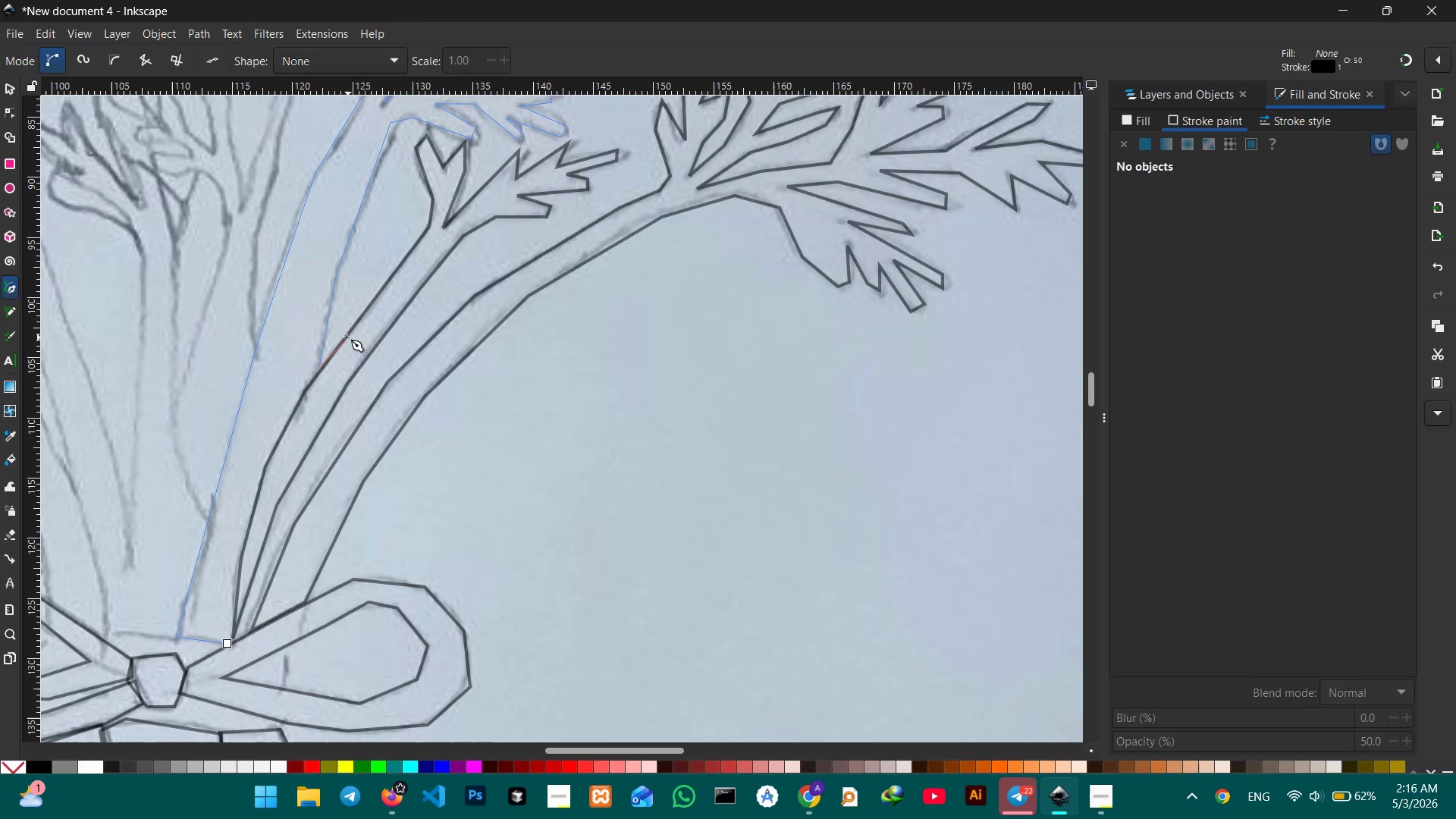 
scroll: coordinate [345, 337], scroll_direction: down, amount: 1.0
 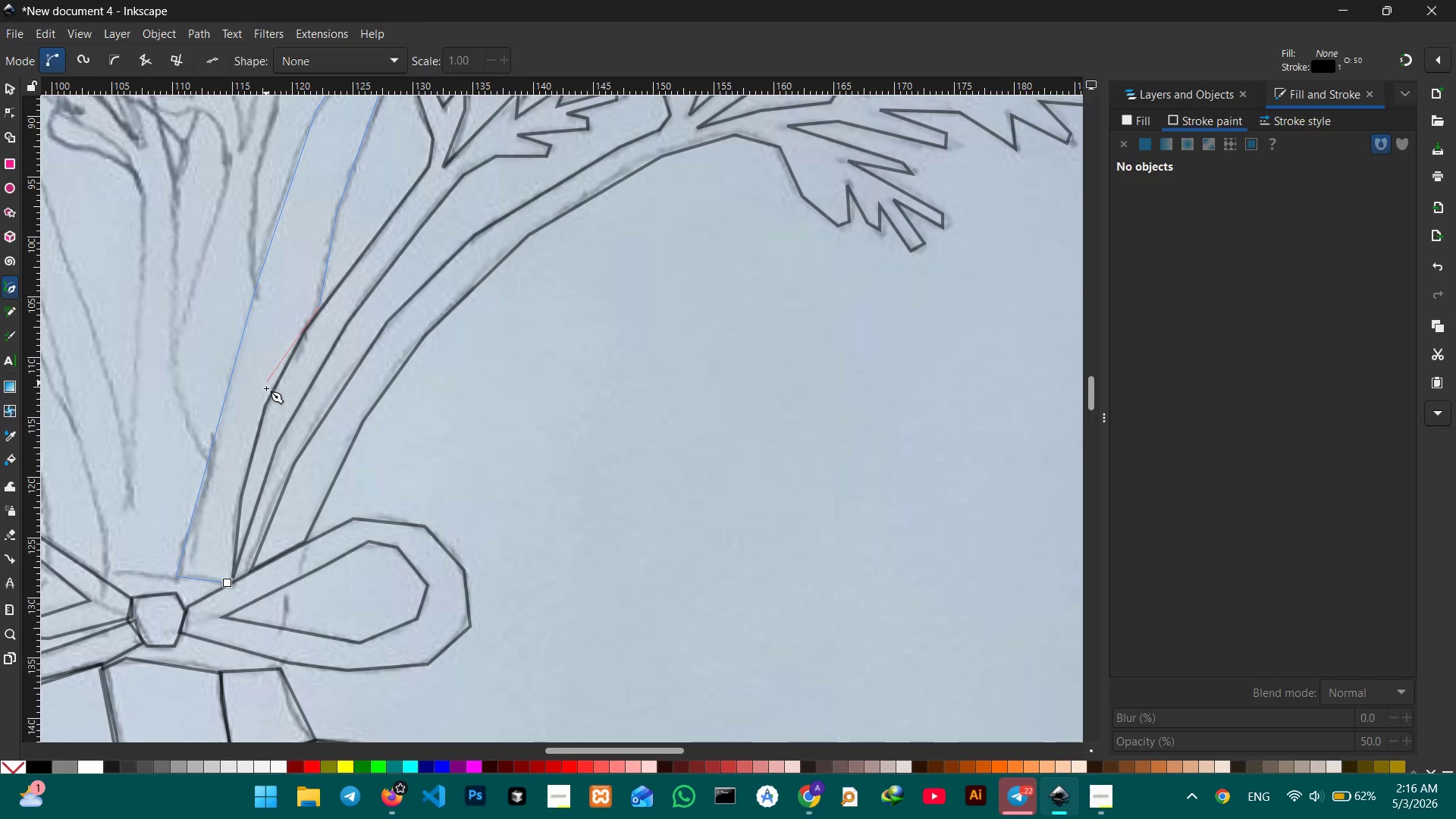 
left_click([265, 404])
 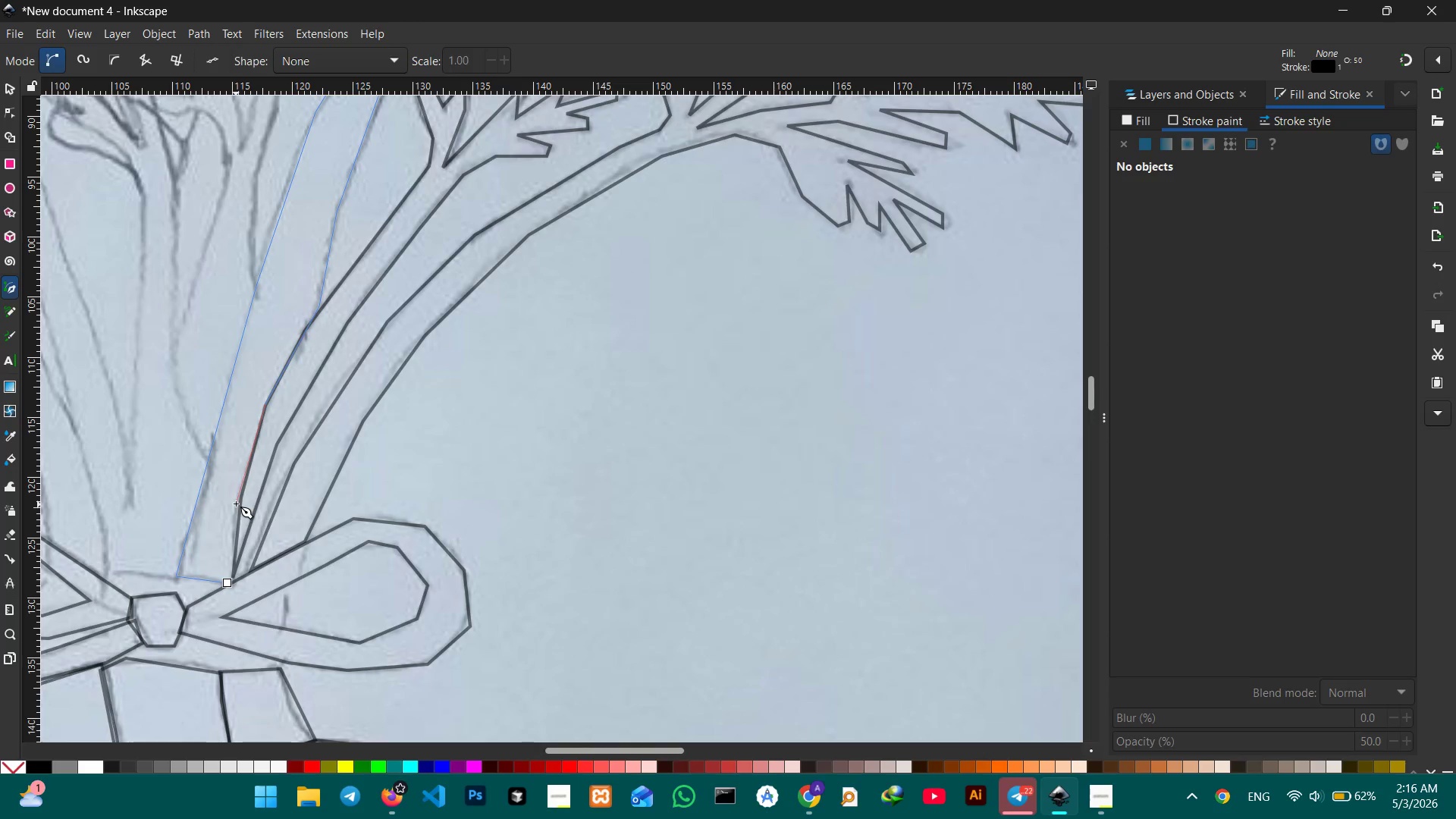 
left_click([237, 499])
 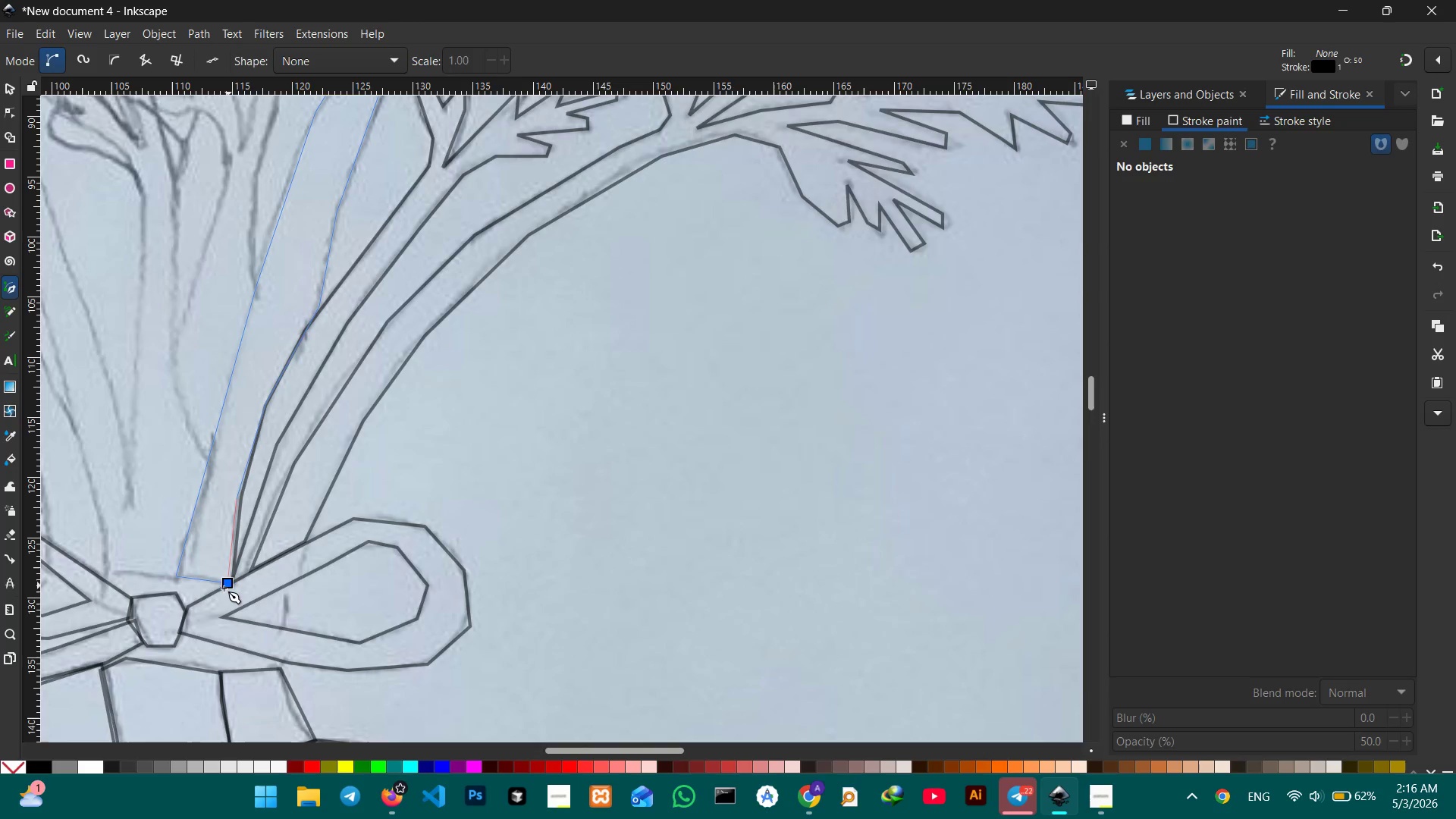 
left_click([231, 585])
 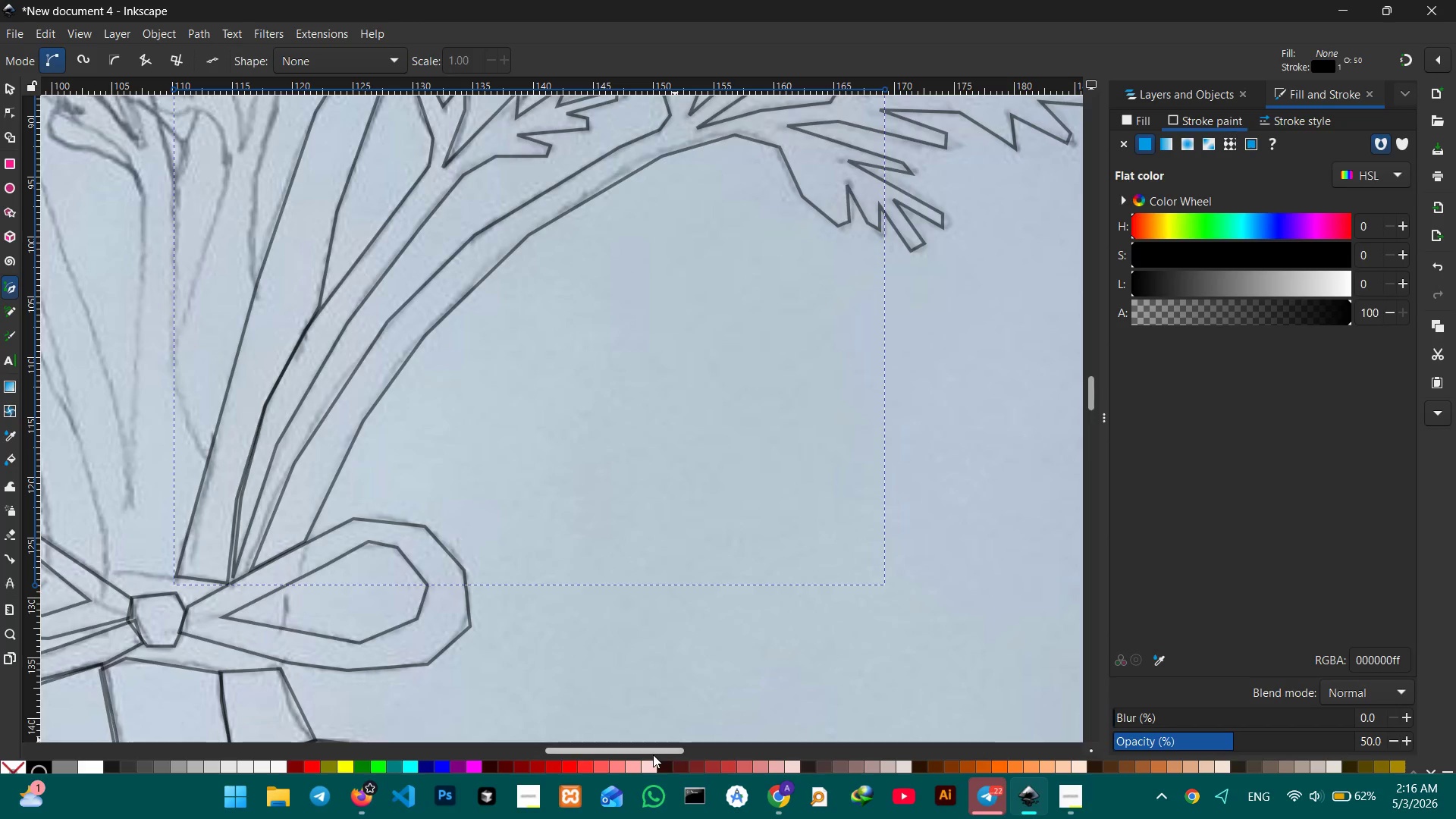 
left_click_drag(start_coordinate=[661, 752], to_coordinate=[605, 762])
 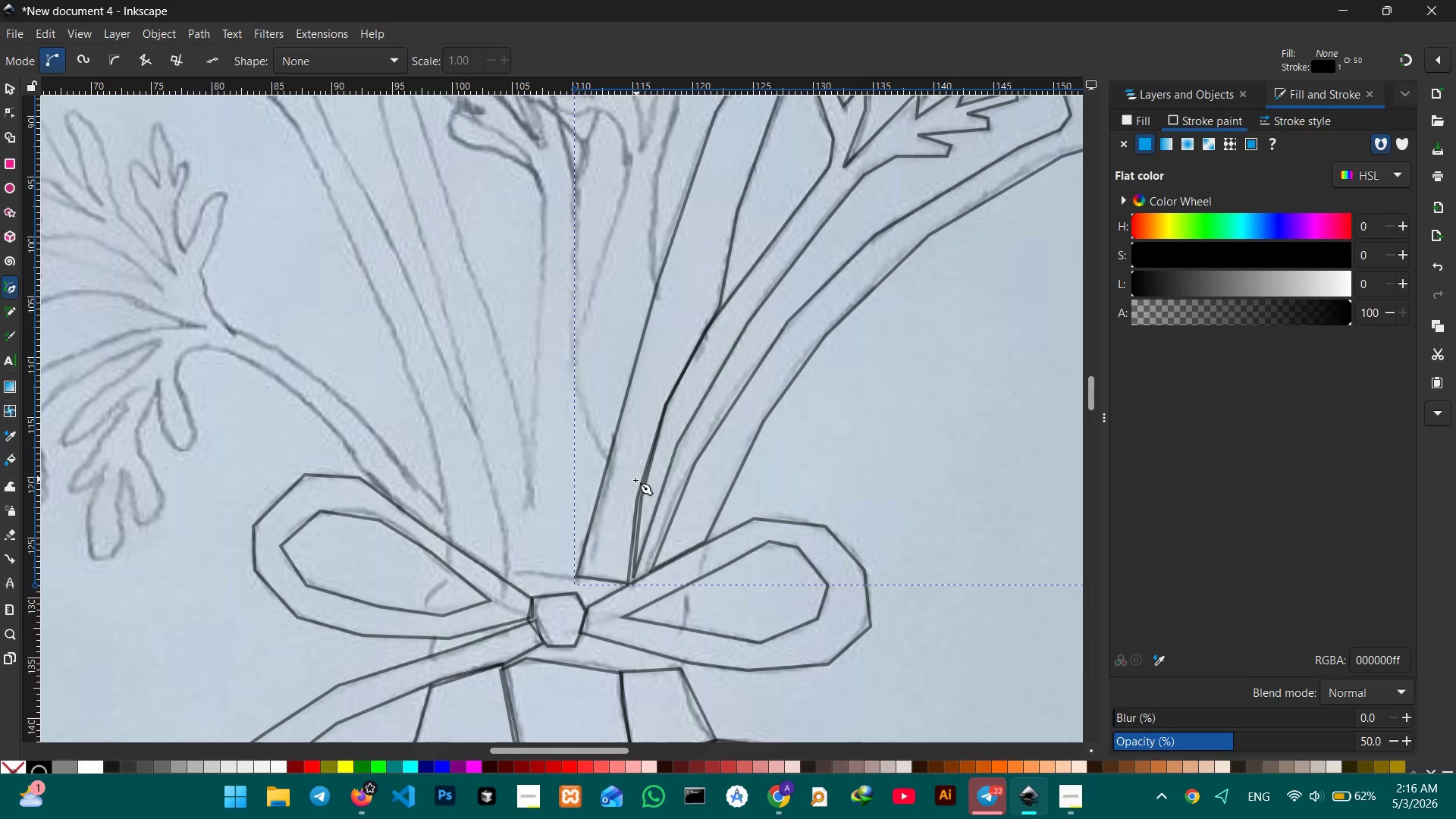 
scroll: coordinate [635, 480], scroll_direction: up, amount: 3.0
 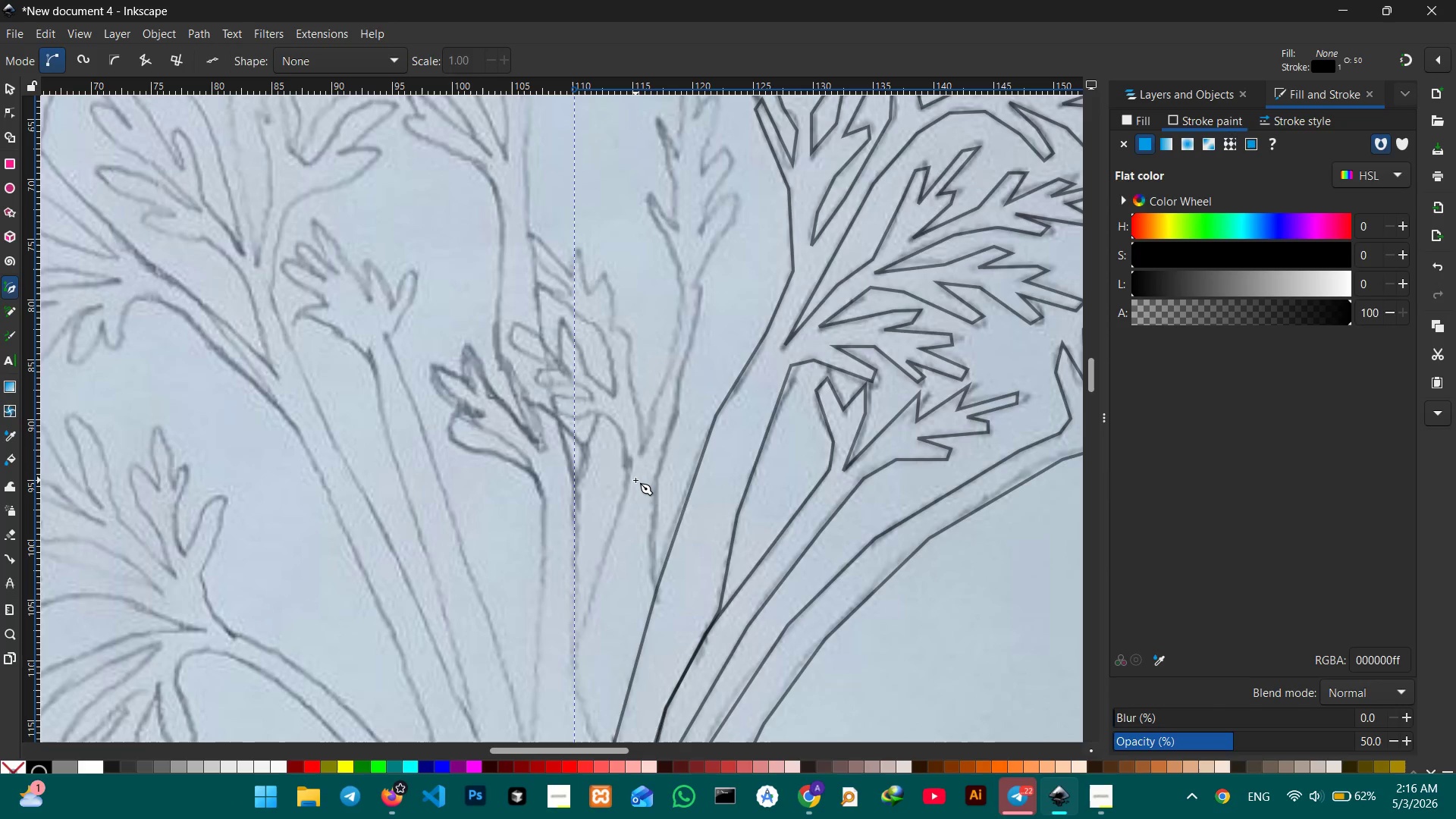 
scroll: coordinate [635, 480], scroll_direction: down, amount: 4.0
 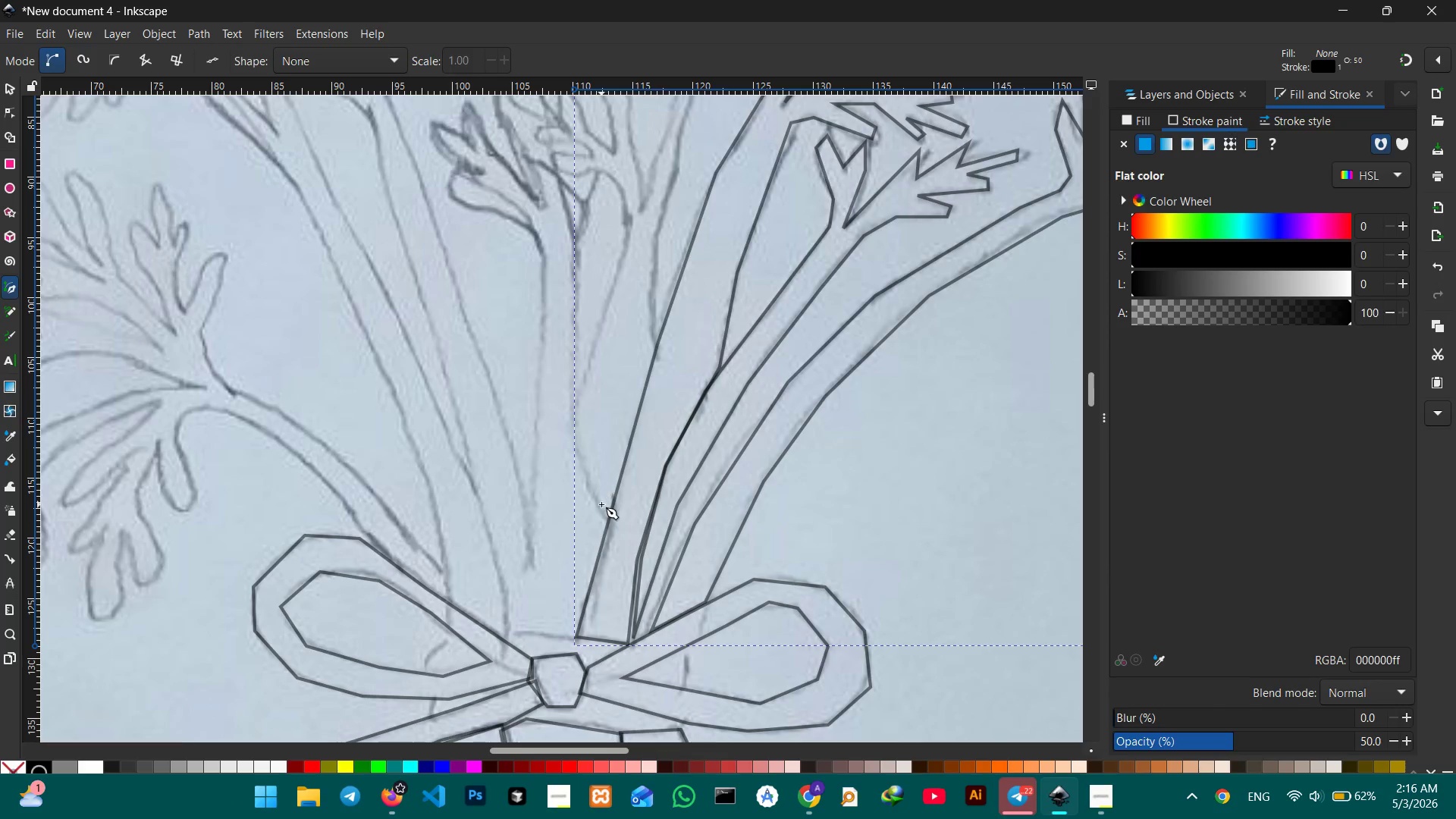 
left_click([607, 514])
 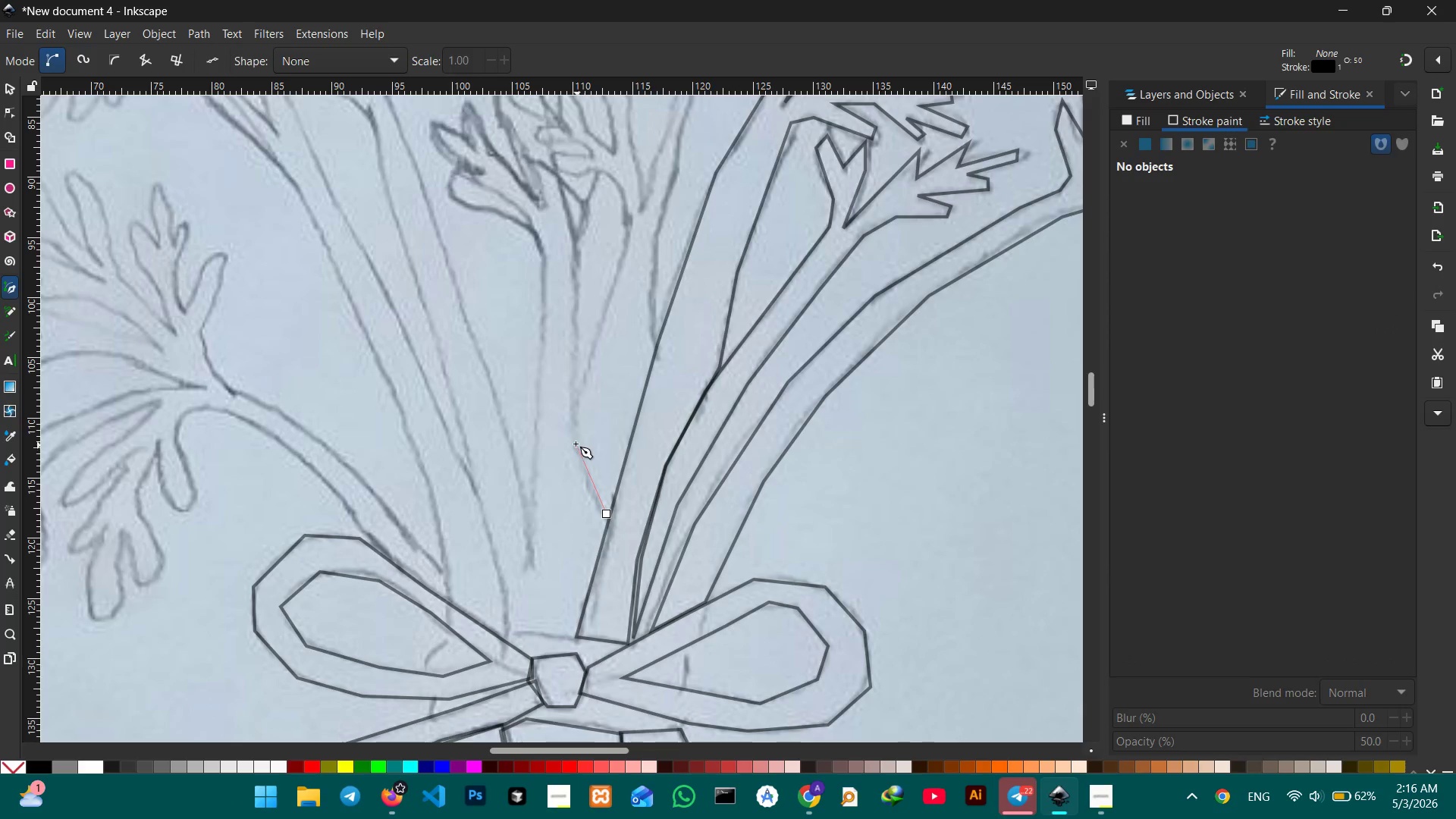 
left_click([576, 440])
 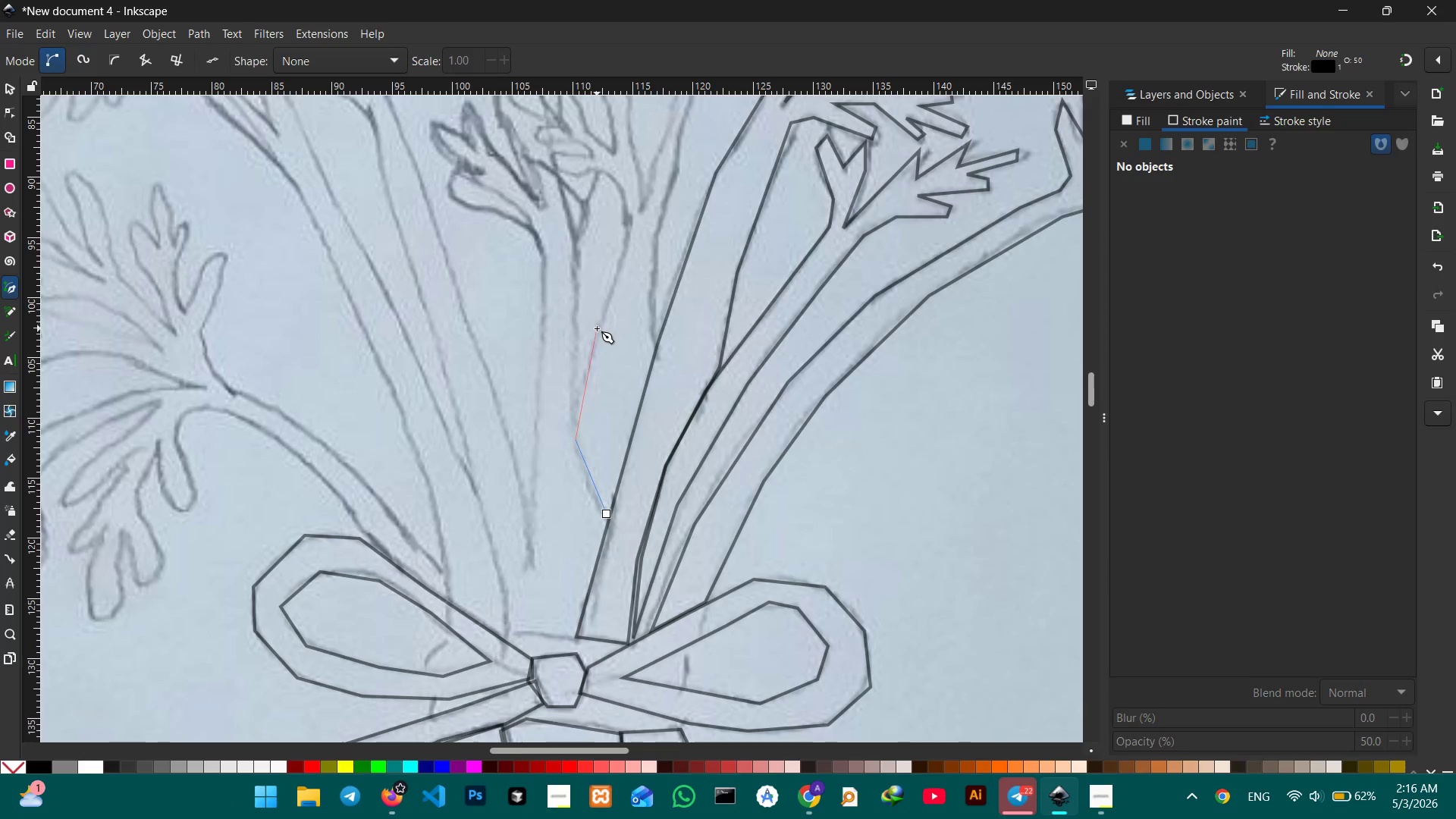 
left_click([601, 320])
 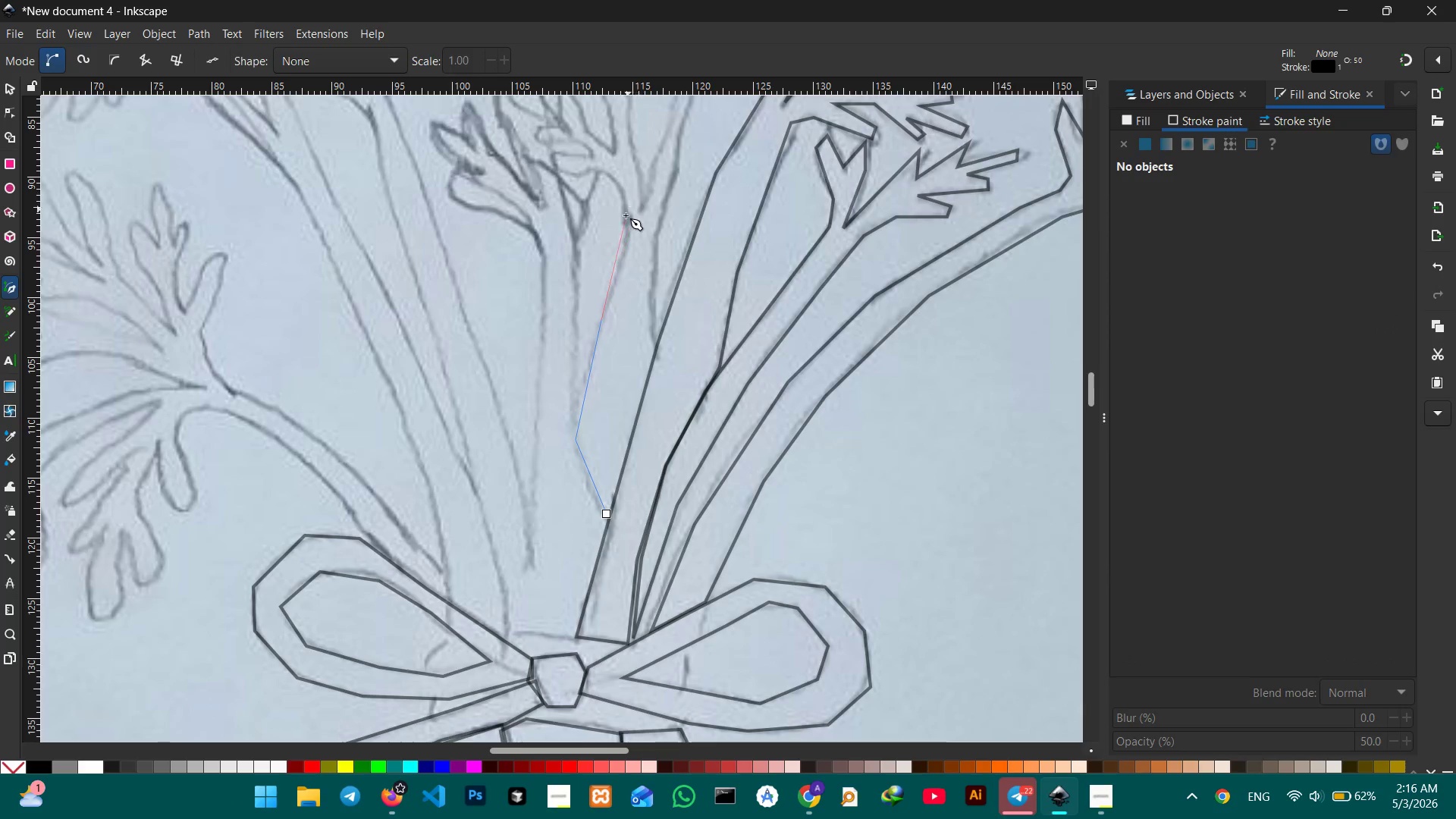 
left_click([624, 218])
 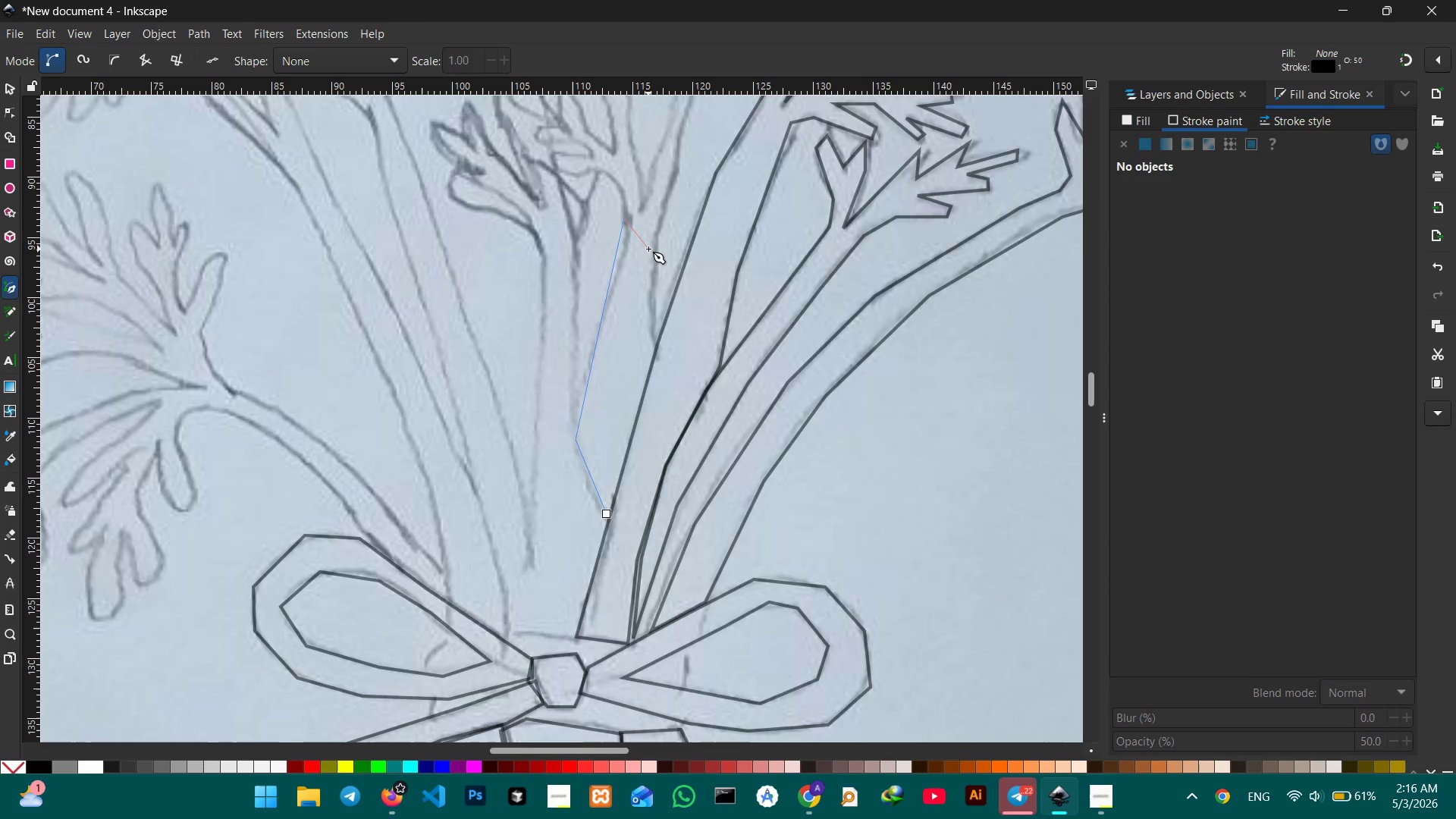 
scroll: coordinate [642, 249], scroll_direction: up, amount: 4.0
 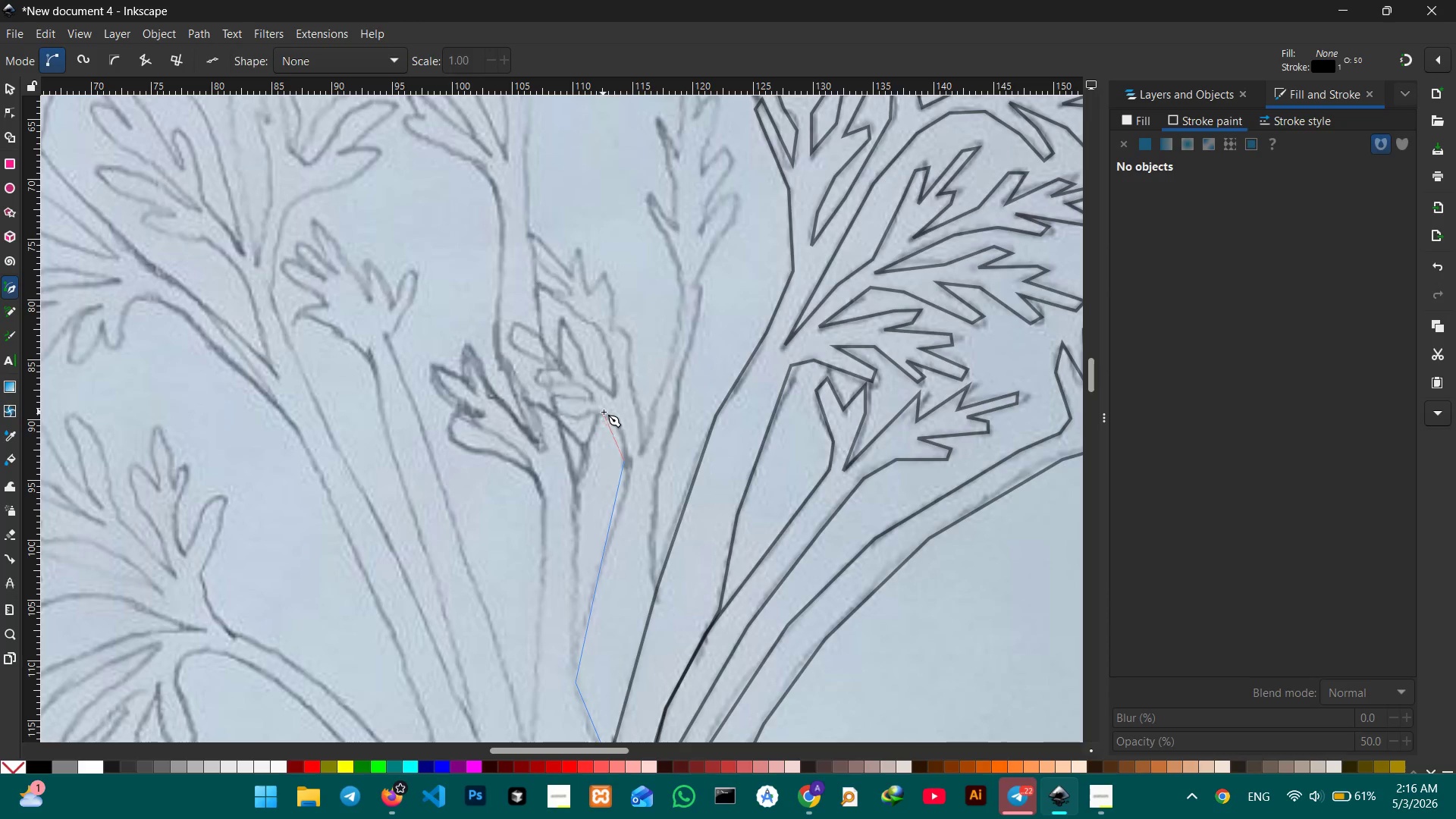 
left_click([620, 425])
 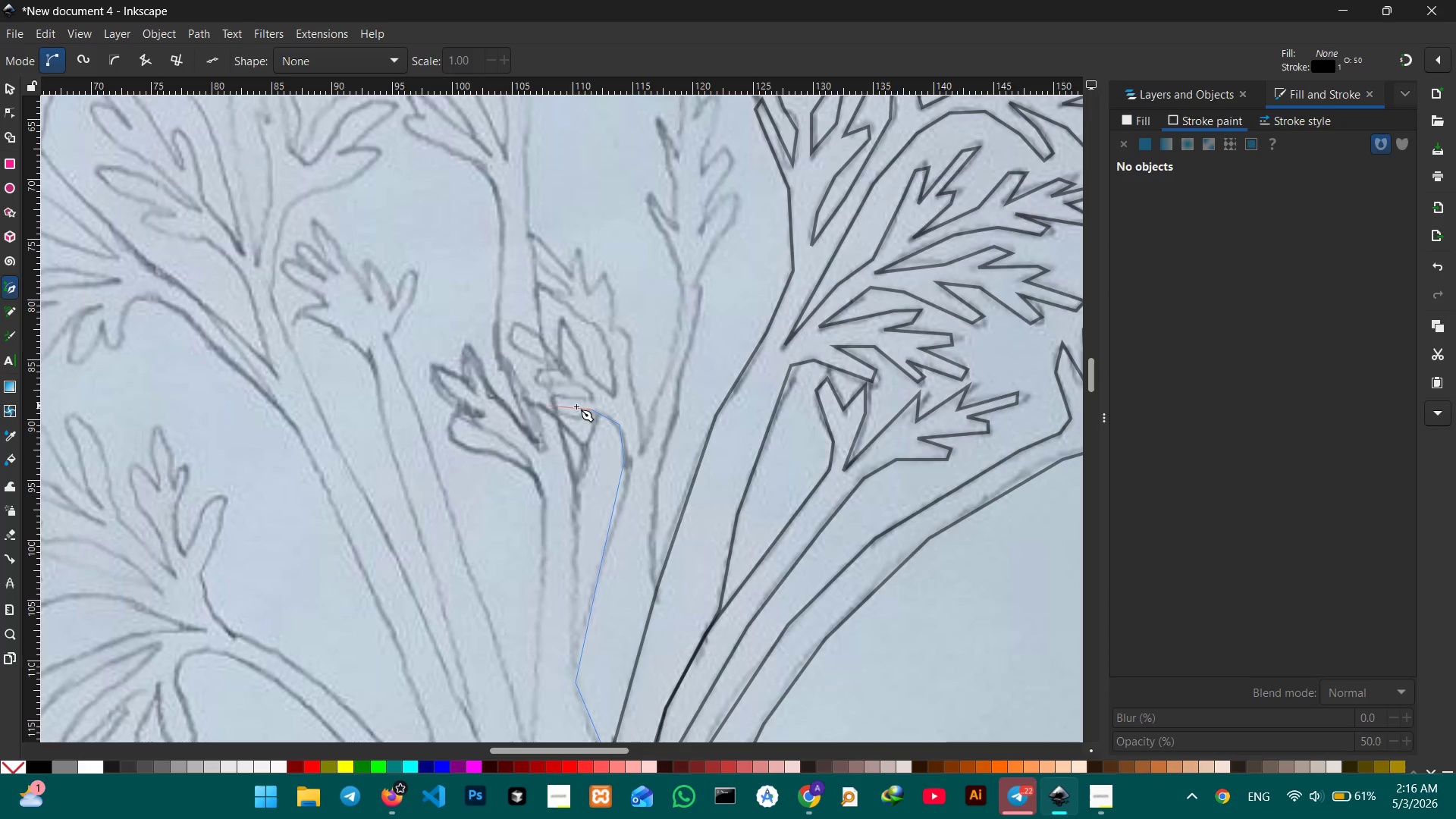 
left_click([564, 416])
 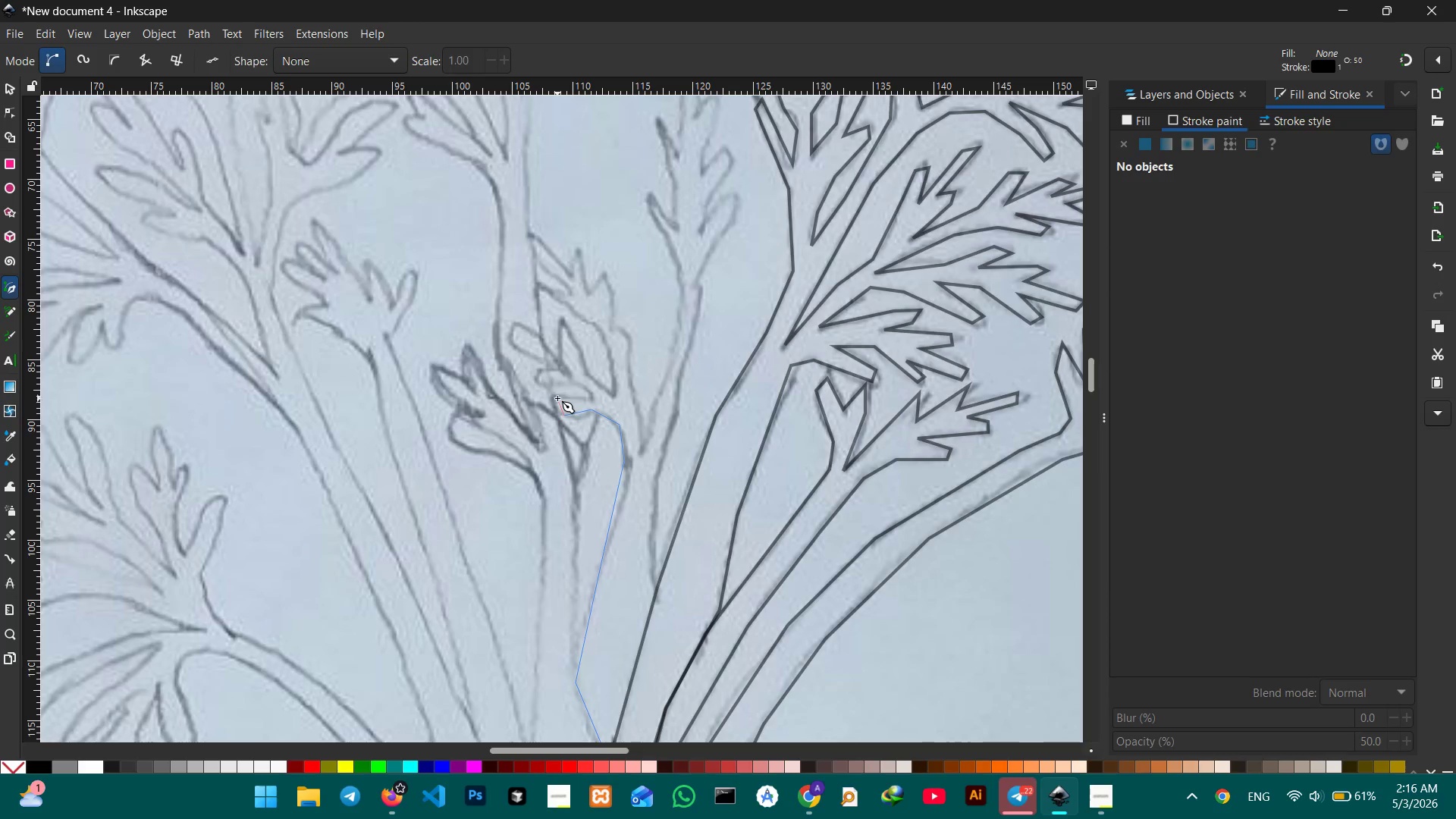 
double_click([557, 396])
 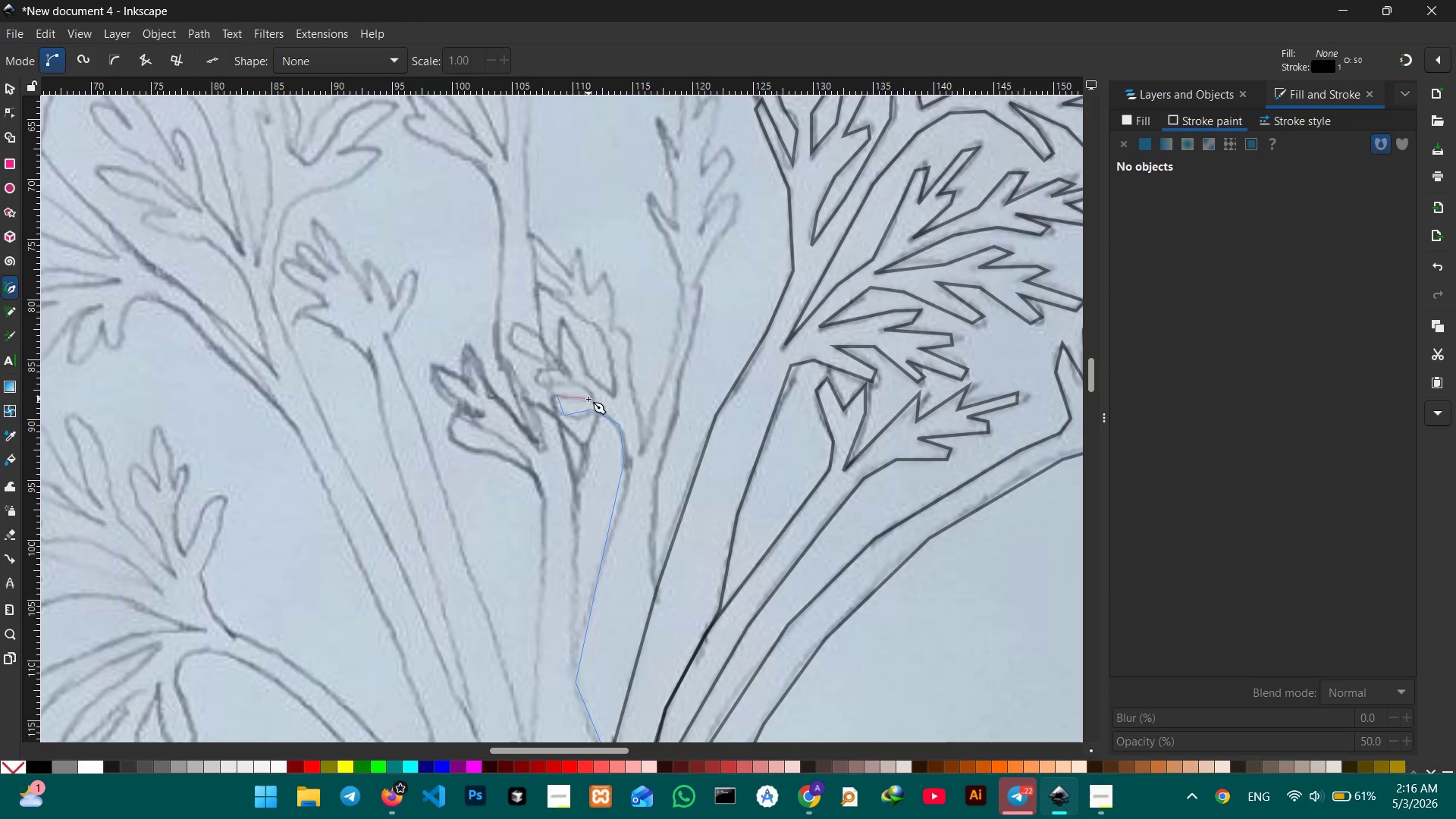 
triple_click([588, 399])
 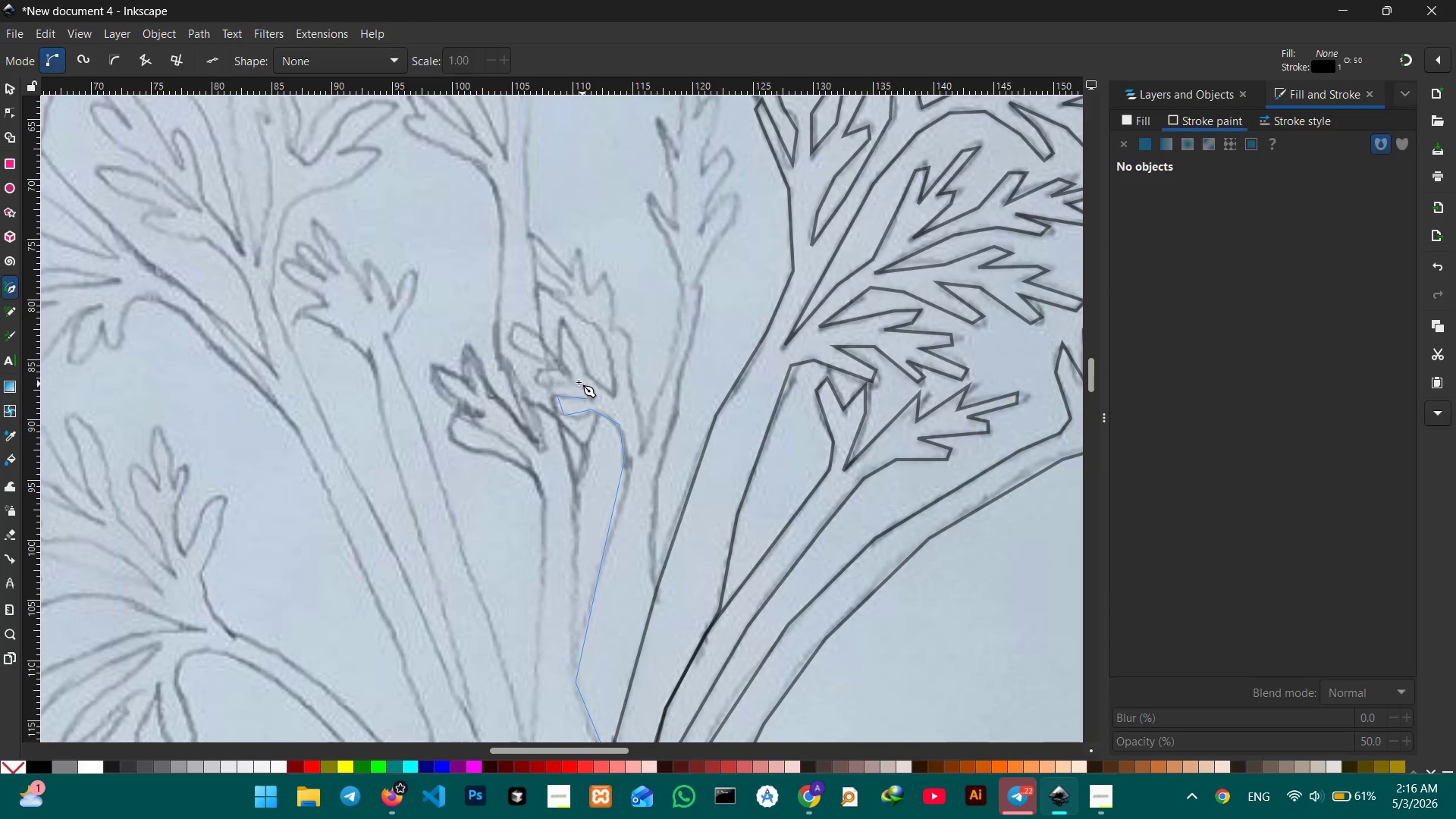 
left_click([576, 381])
 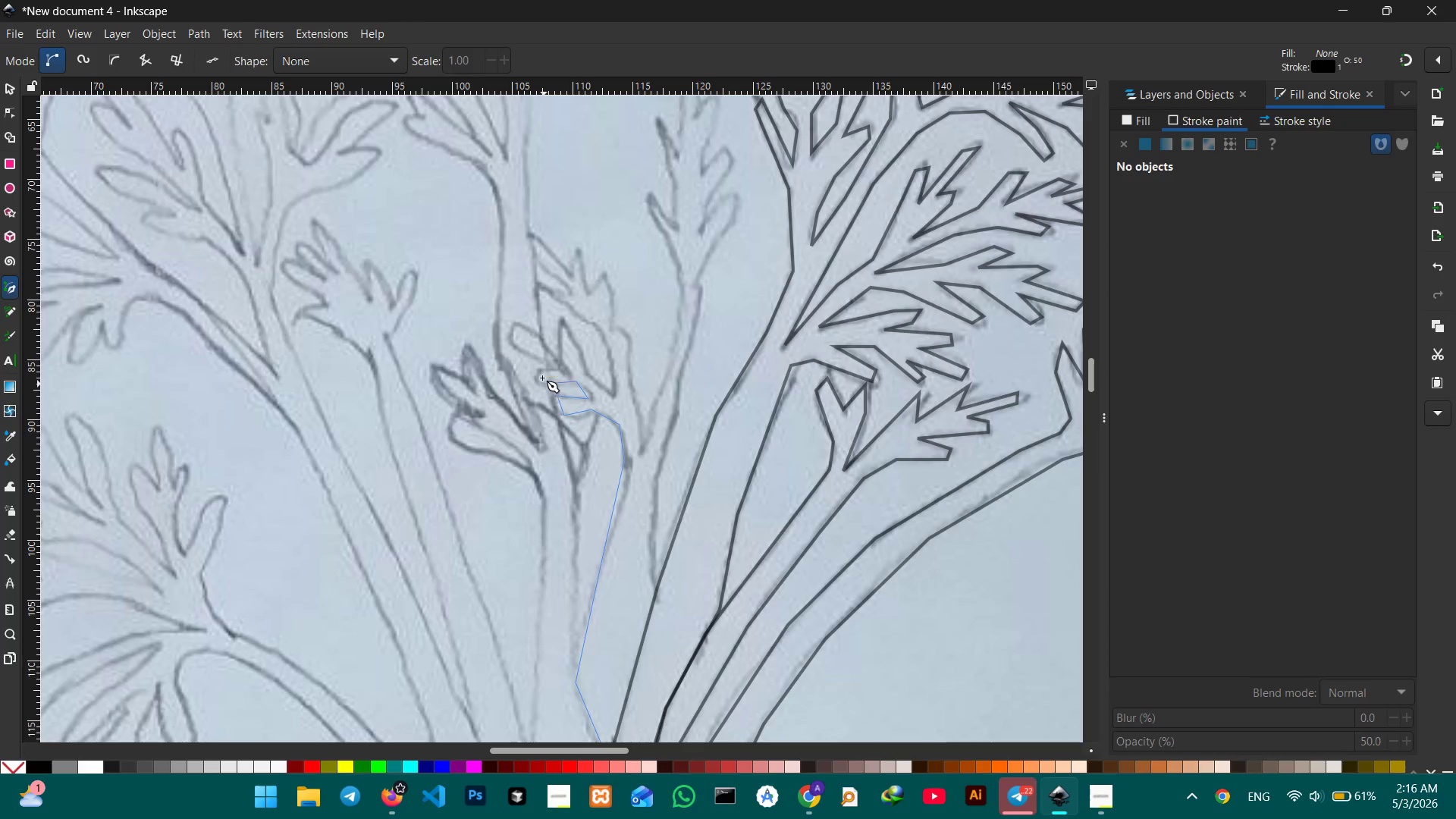 
double_click([541, 368])
 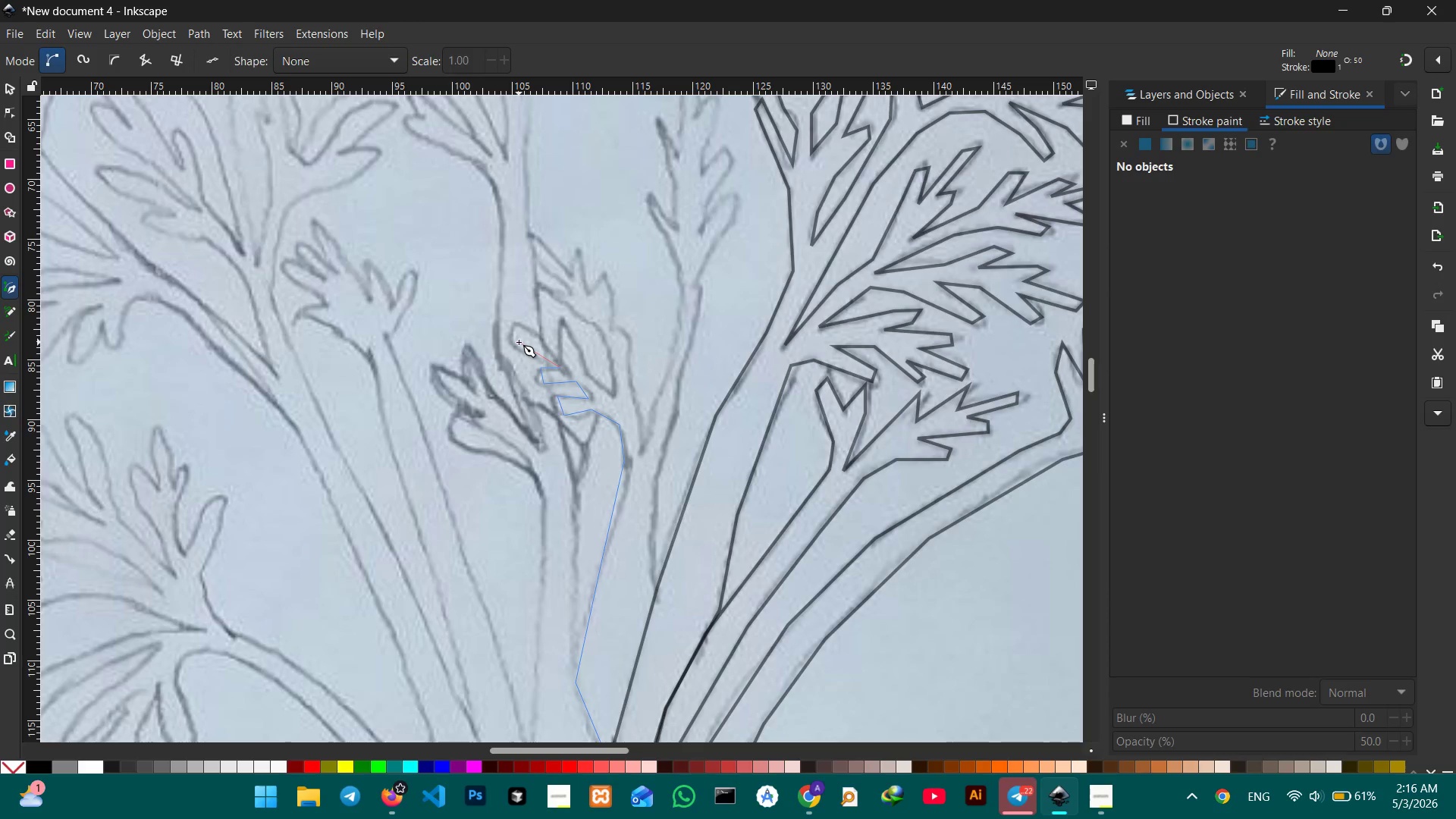 
double_click([525, 327])
 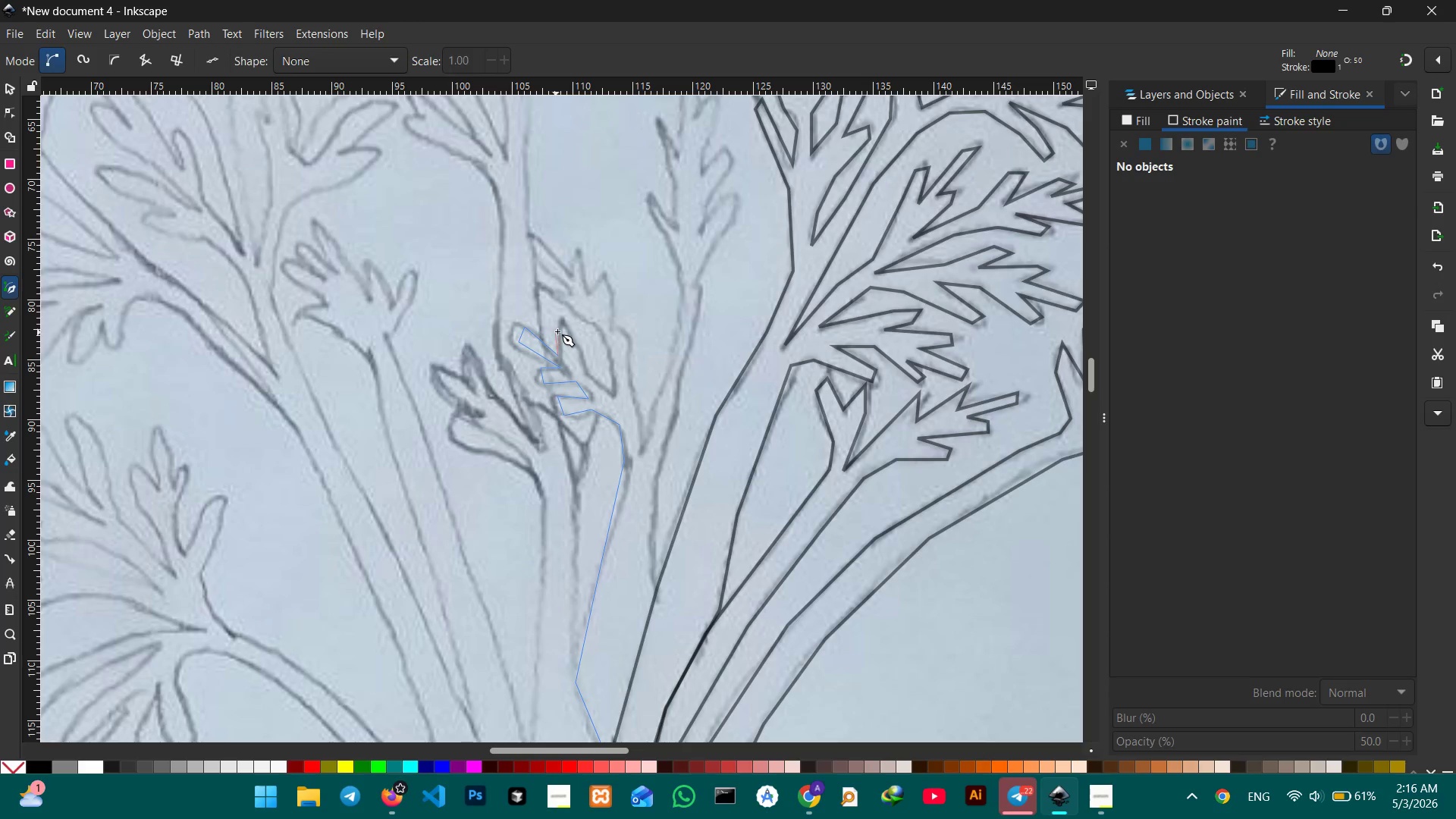 
double_click([569, 331])
 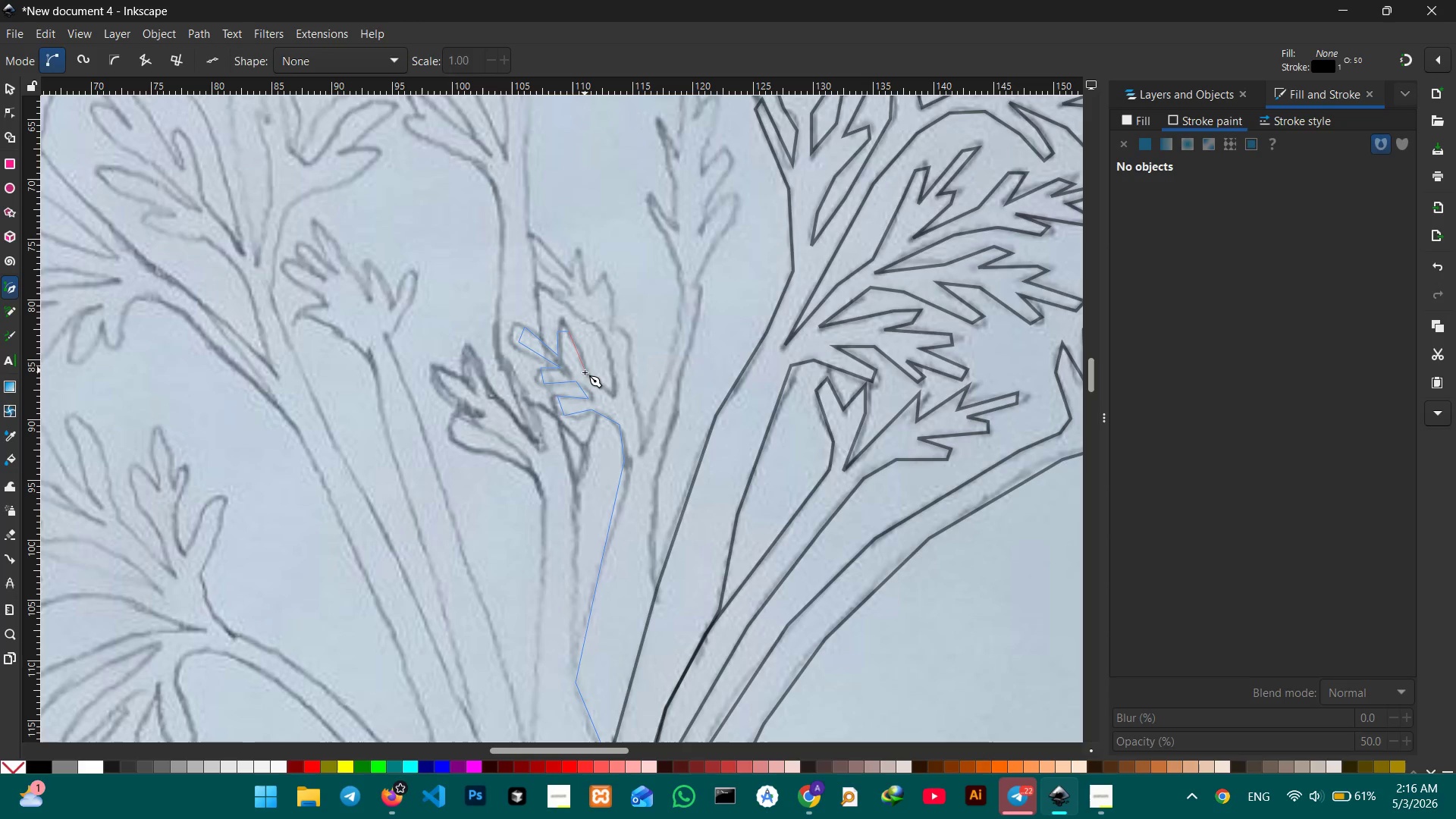 
left_click([585, 377])
 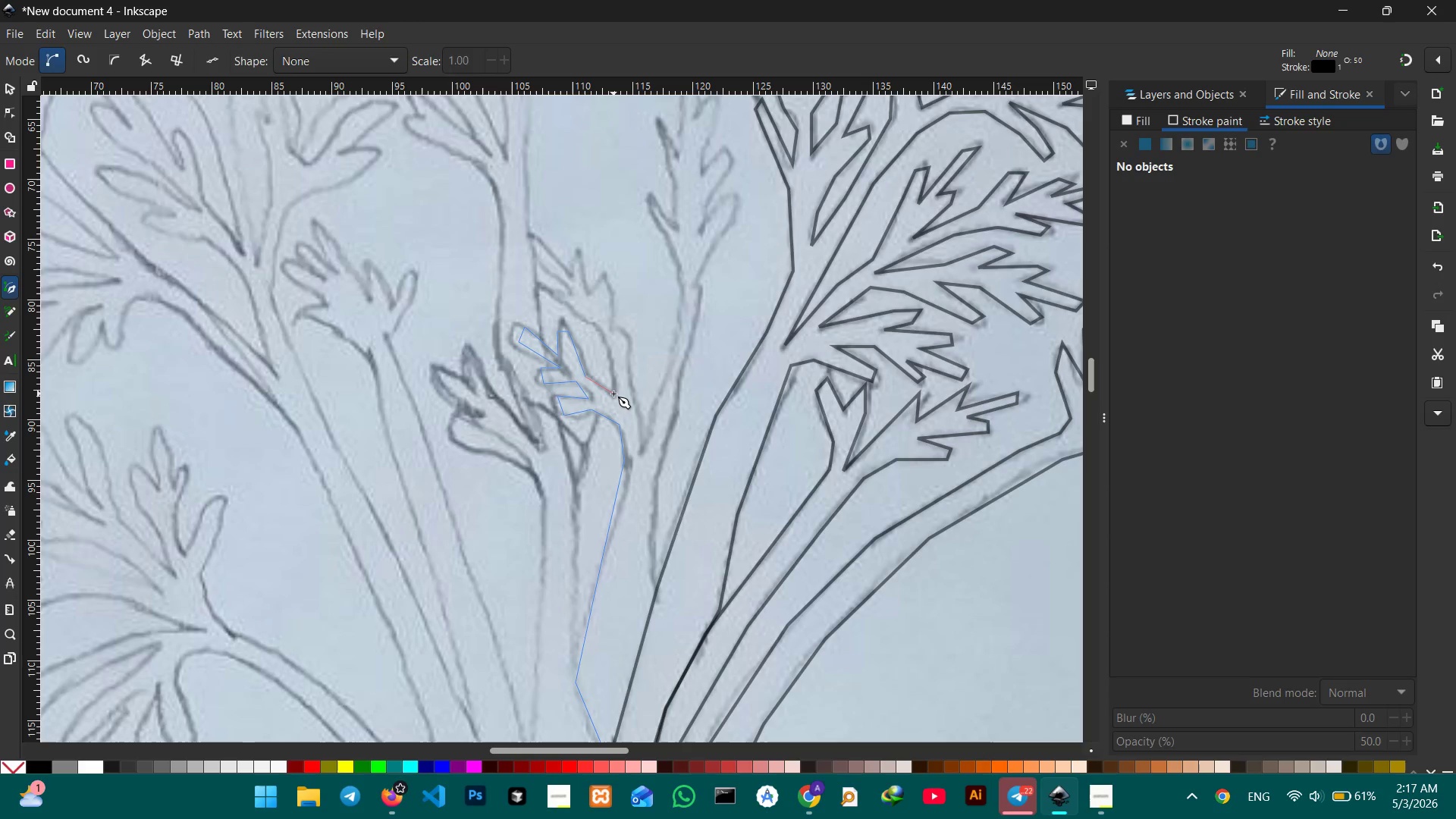 
left_click_drag(start_coordinate=[613, 394], to_coordinate=[613, 390])
 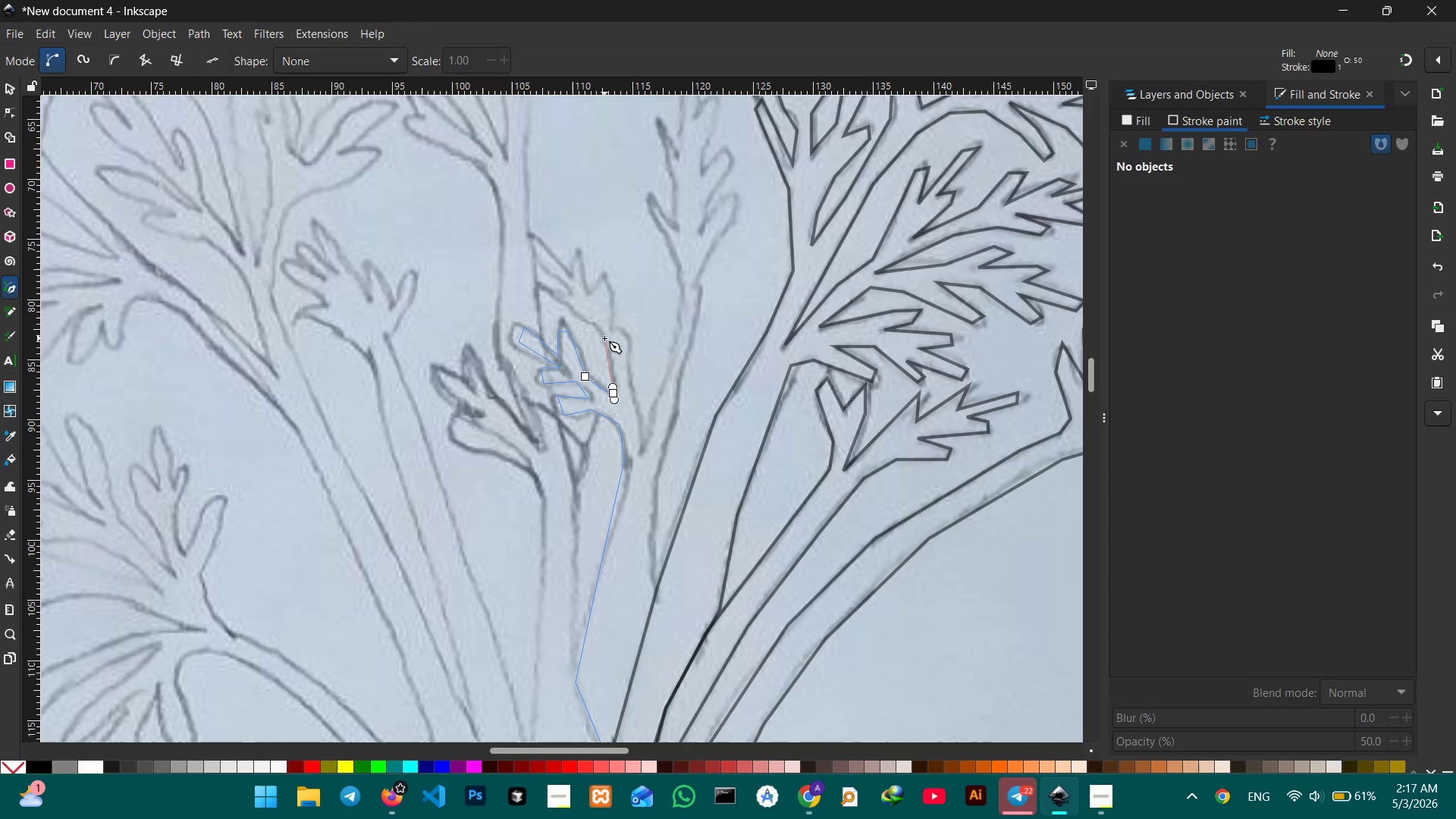 
key(Backspace)
 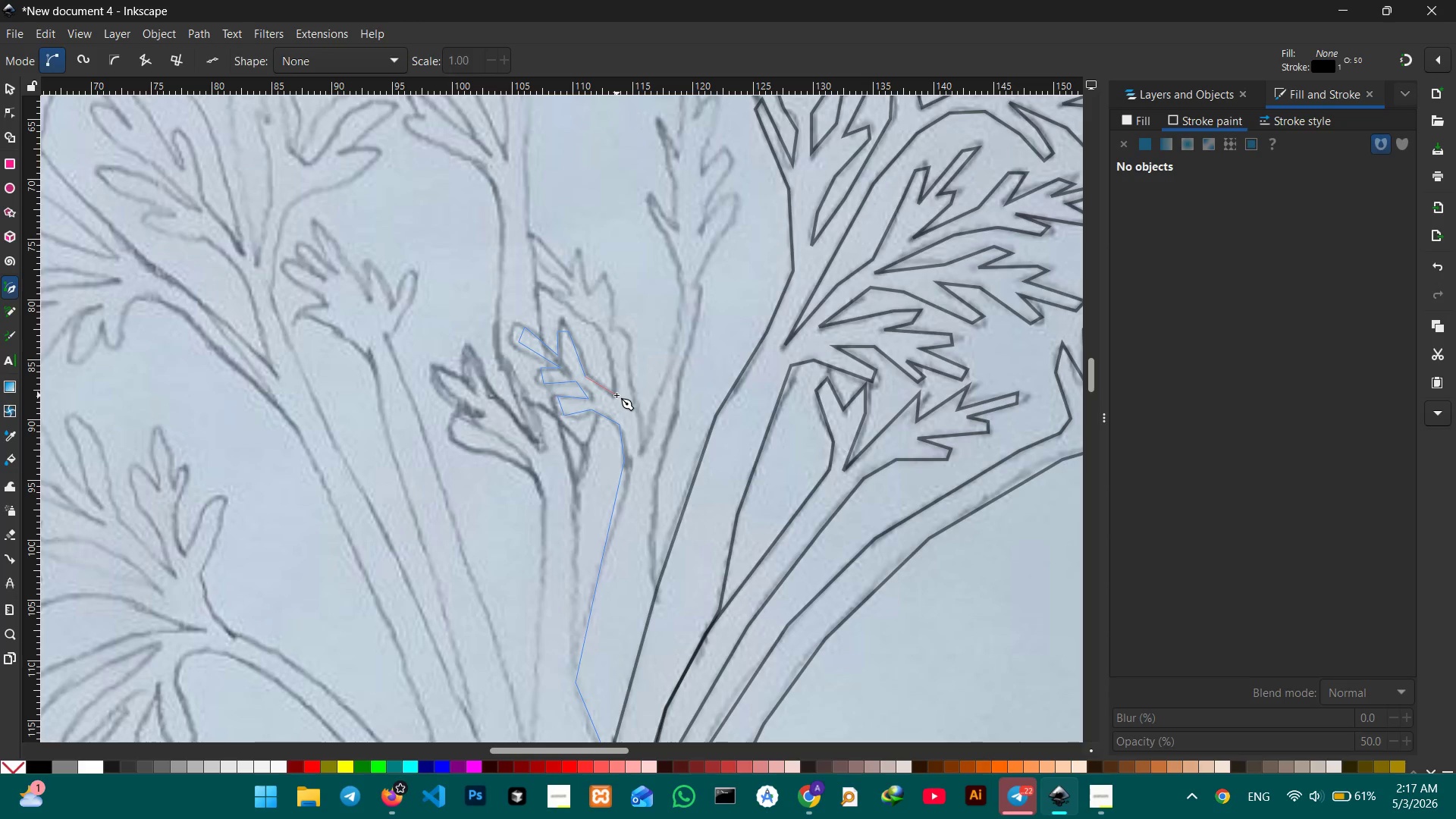 
left_click([616, 395])
 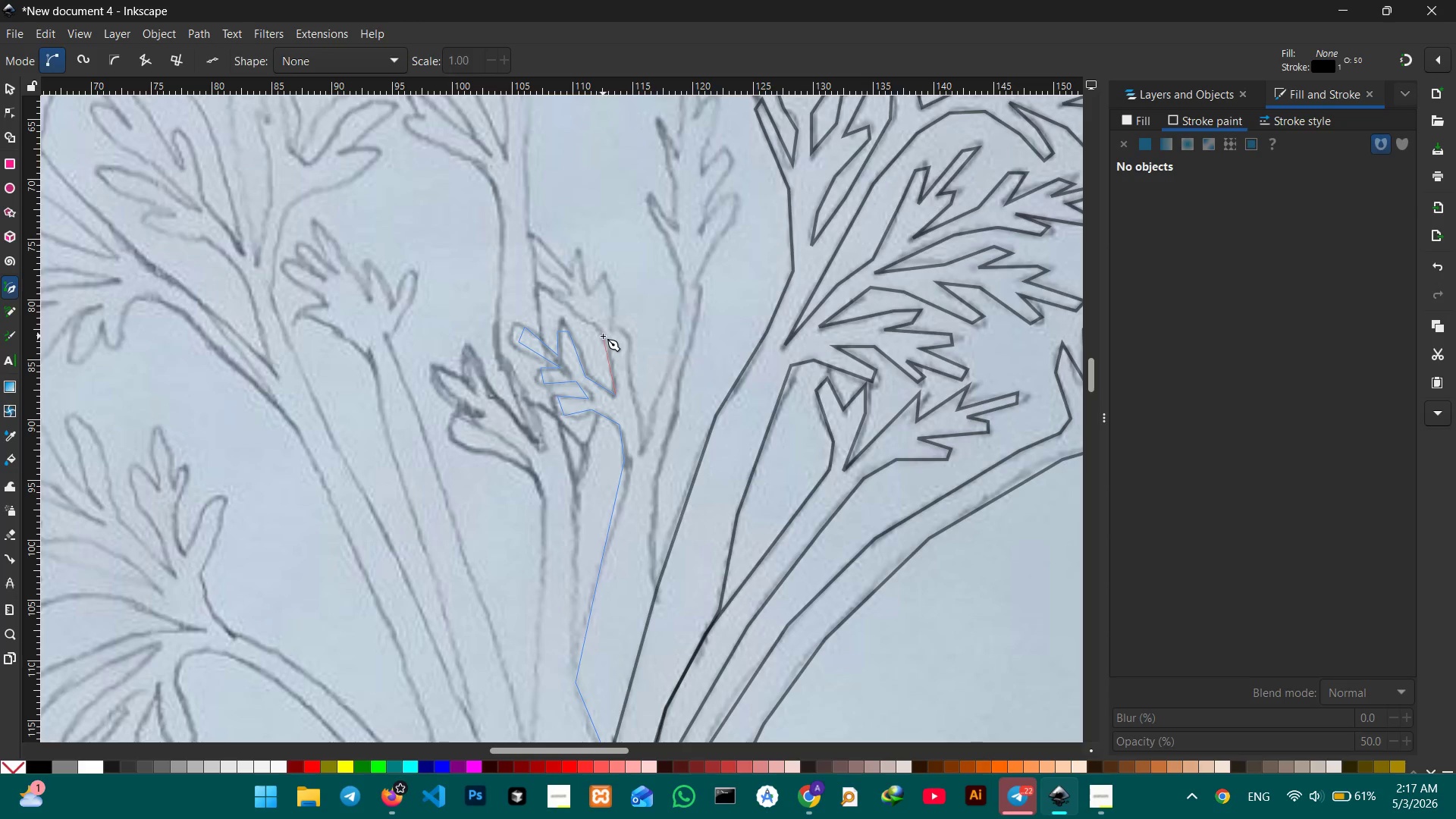 
left_click([600, 328])
 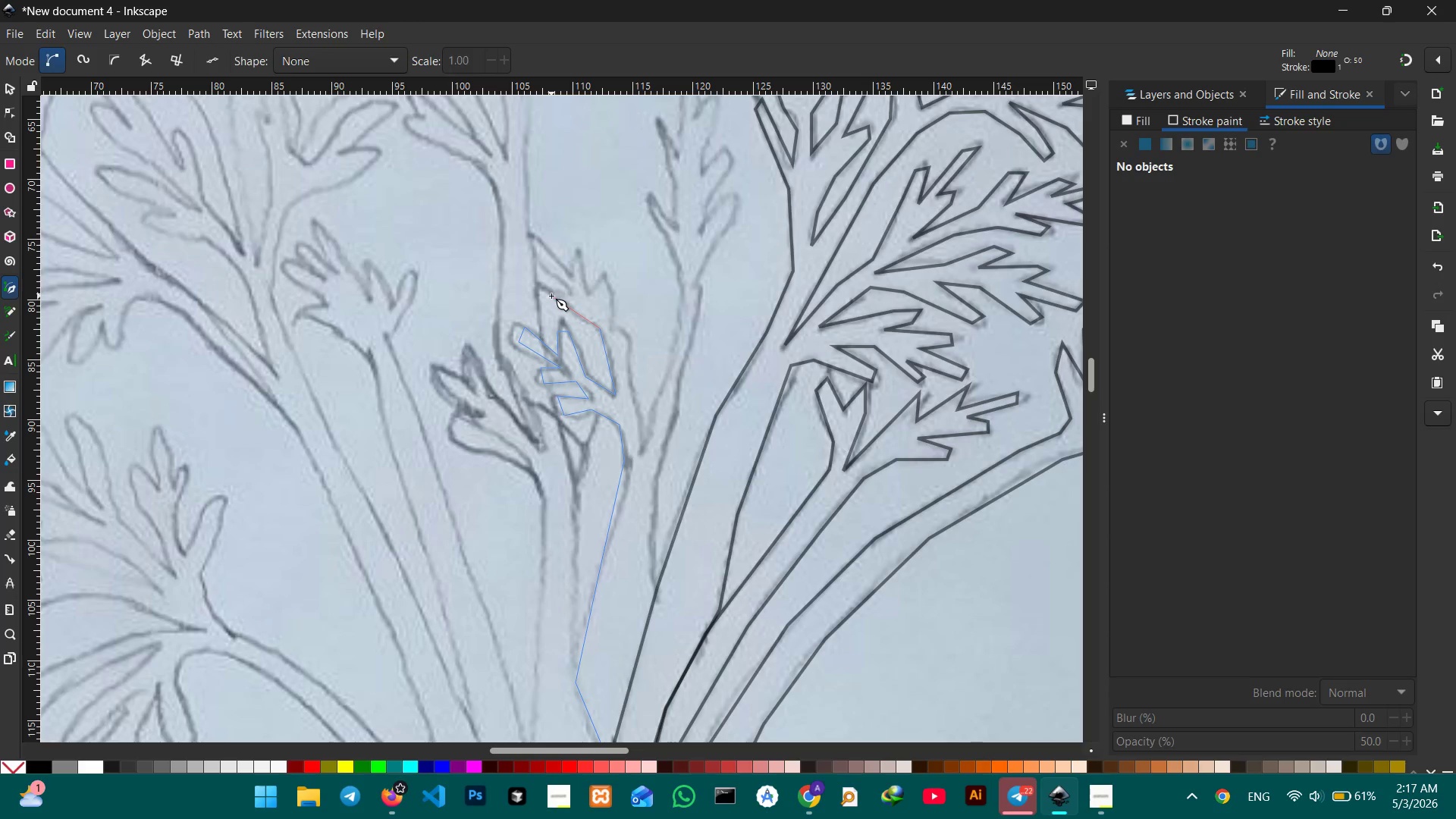 
left_click([551, 296])
 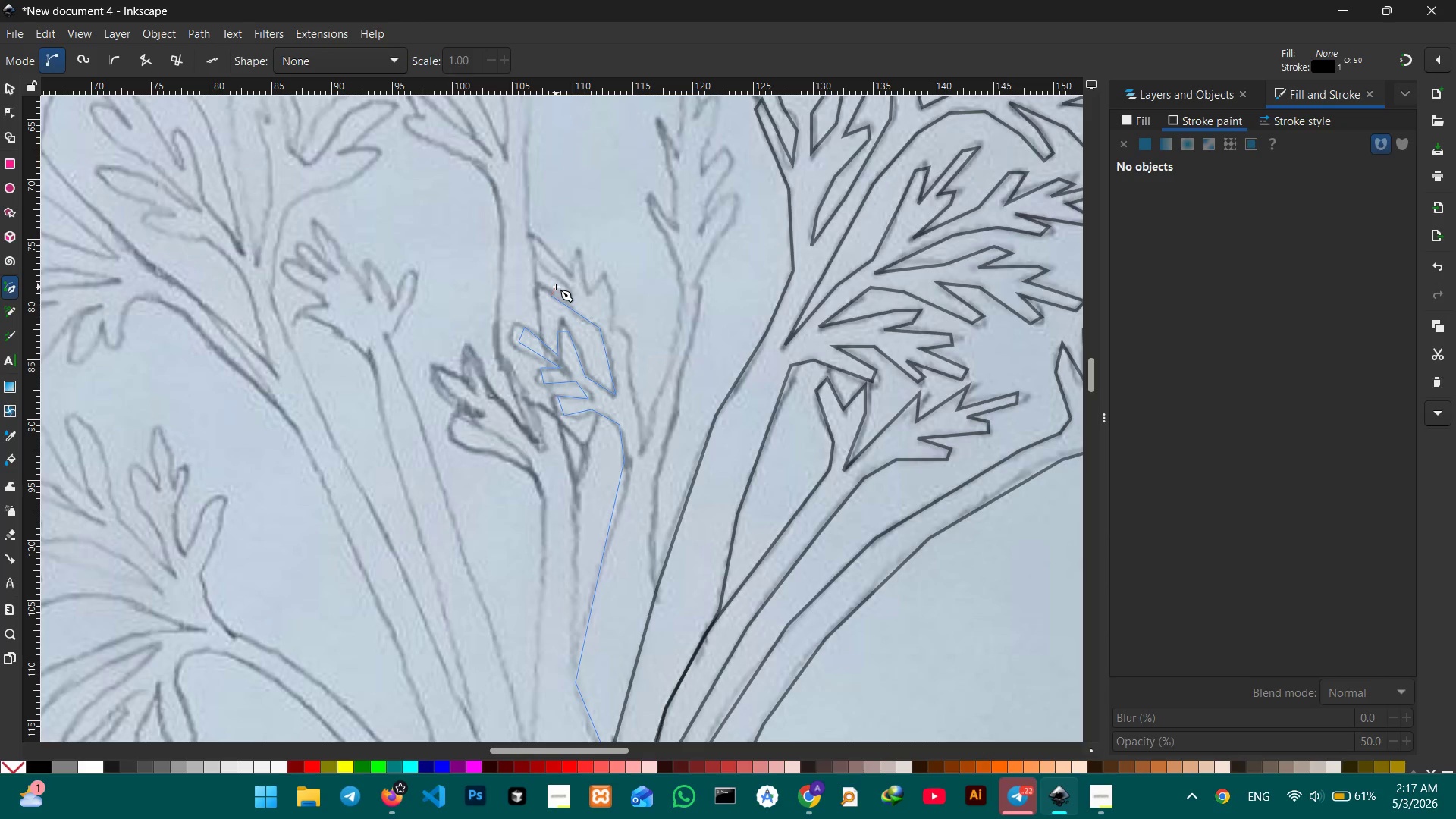 
double_click([556, 287])
 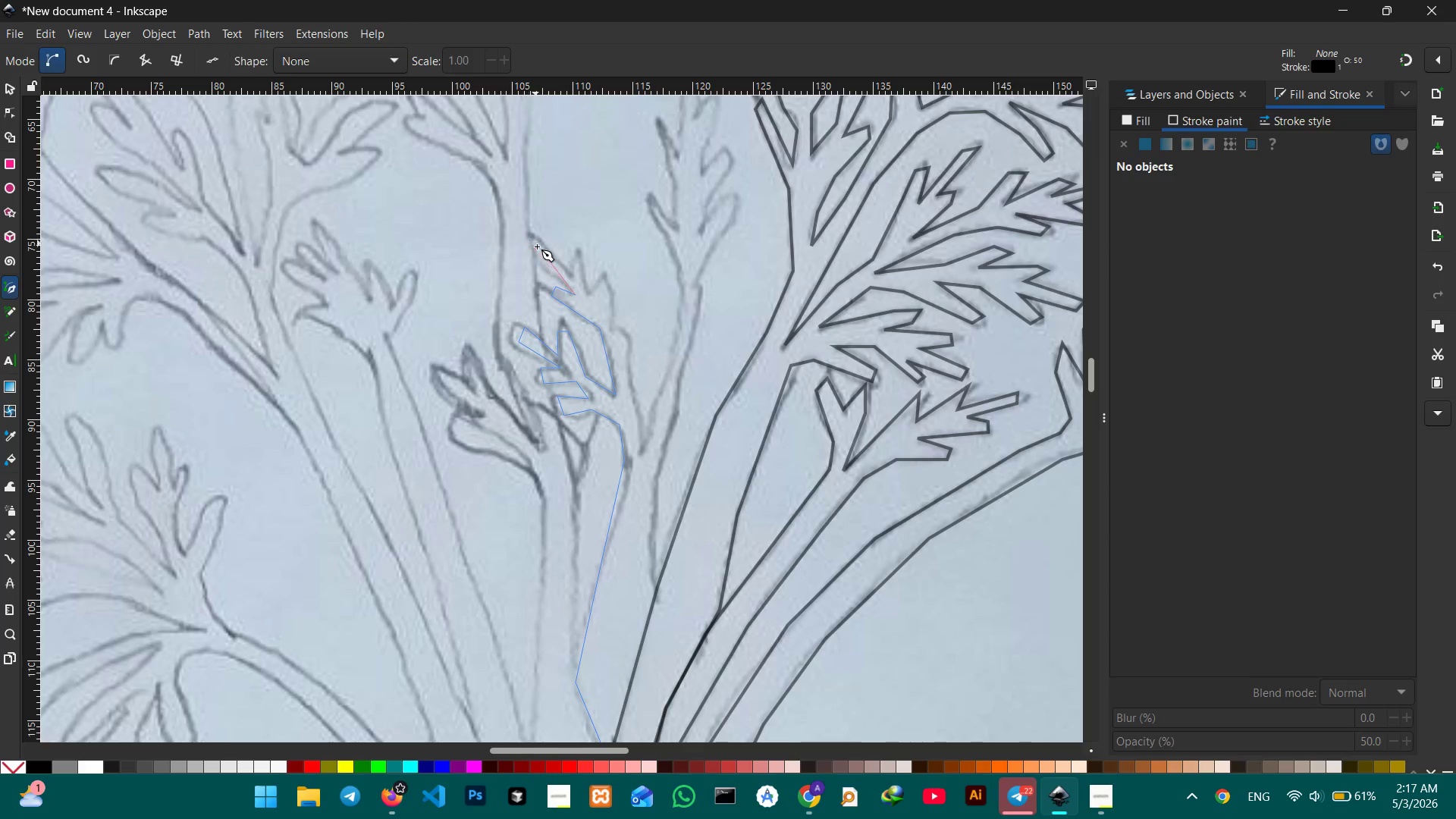 
left_click([536, 252])
 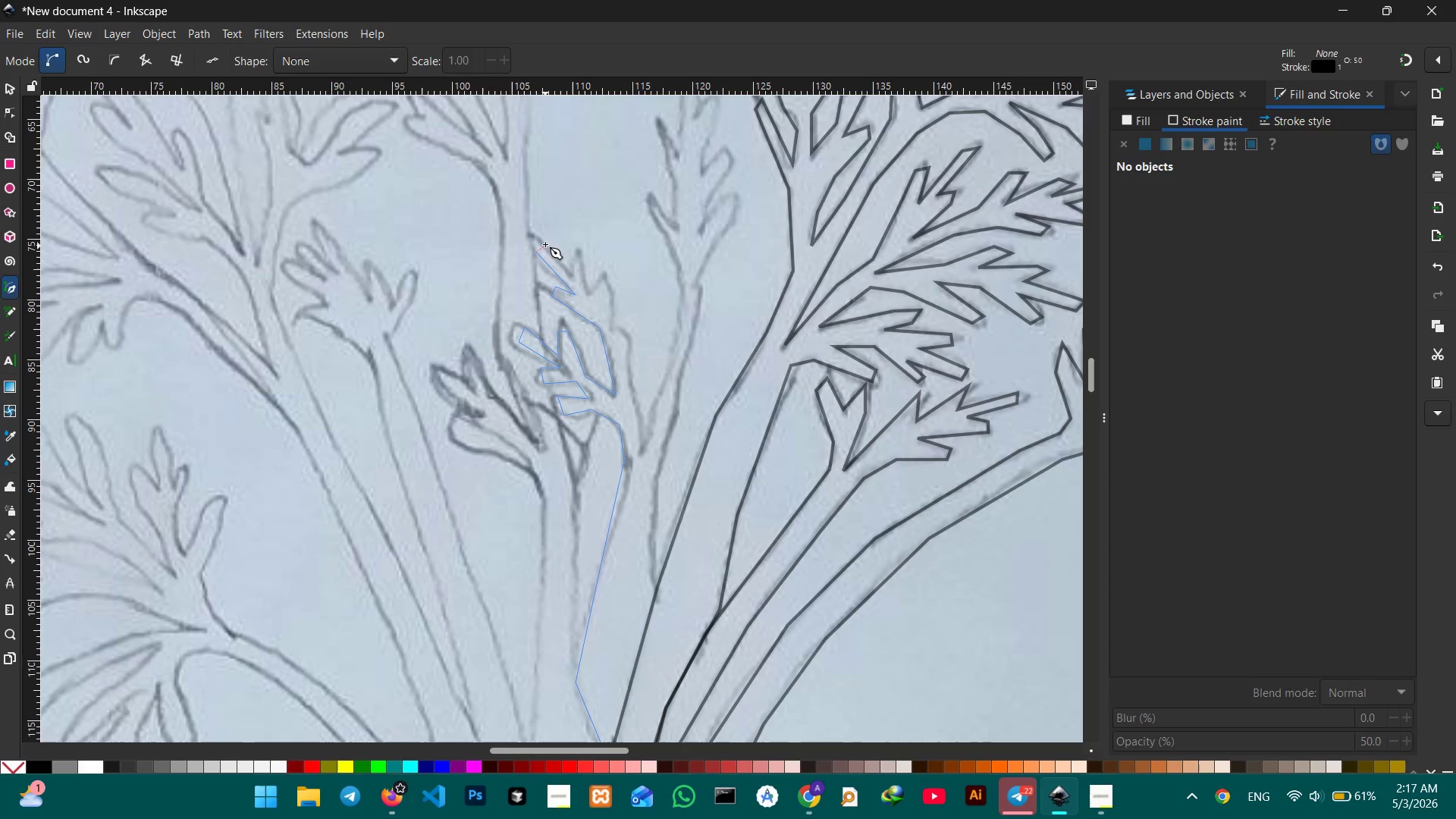 
double_click([545, 243])
 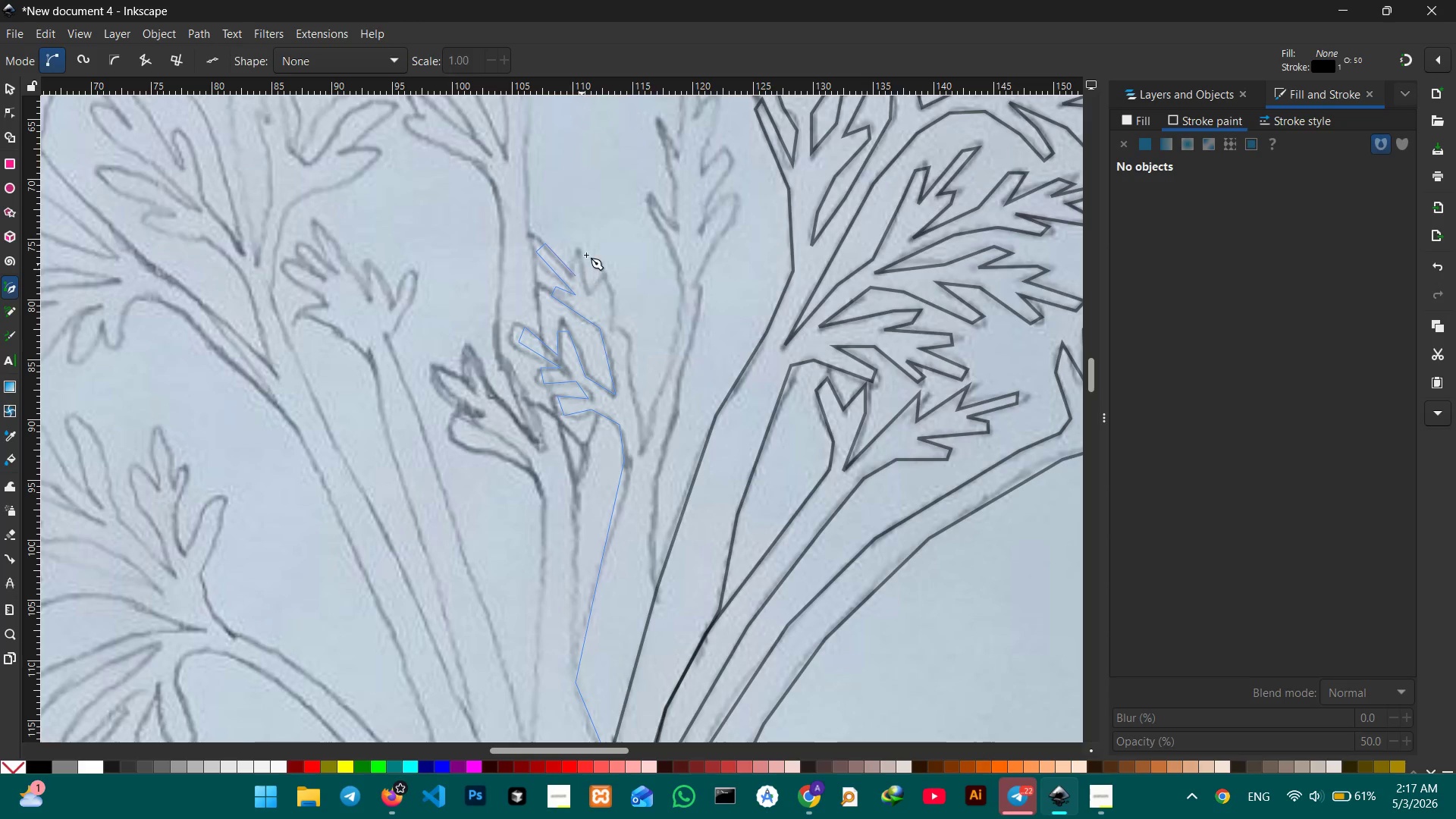 
double_click([587, 248])
 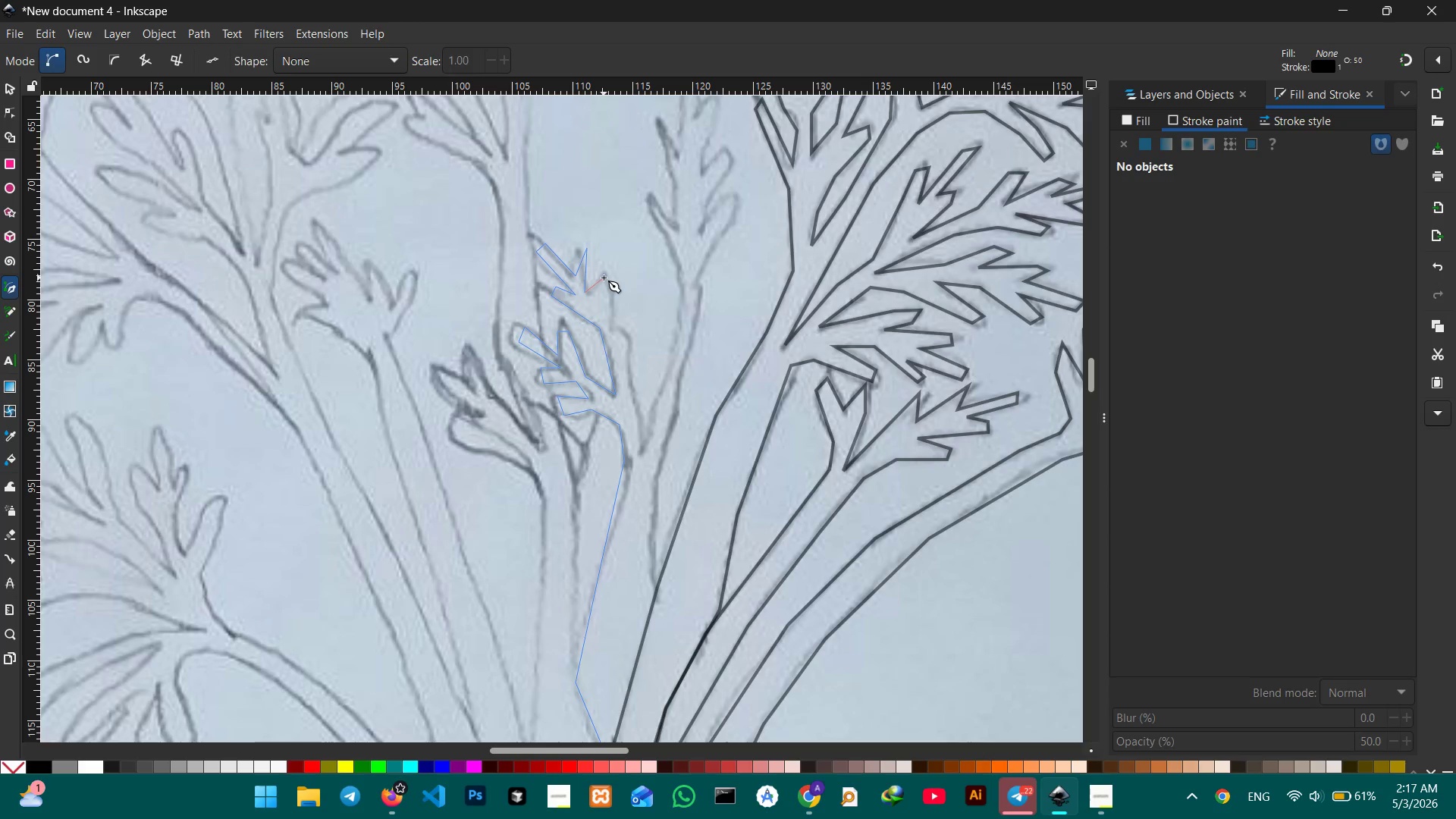 
double_click([604, 271])
 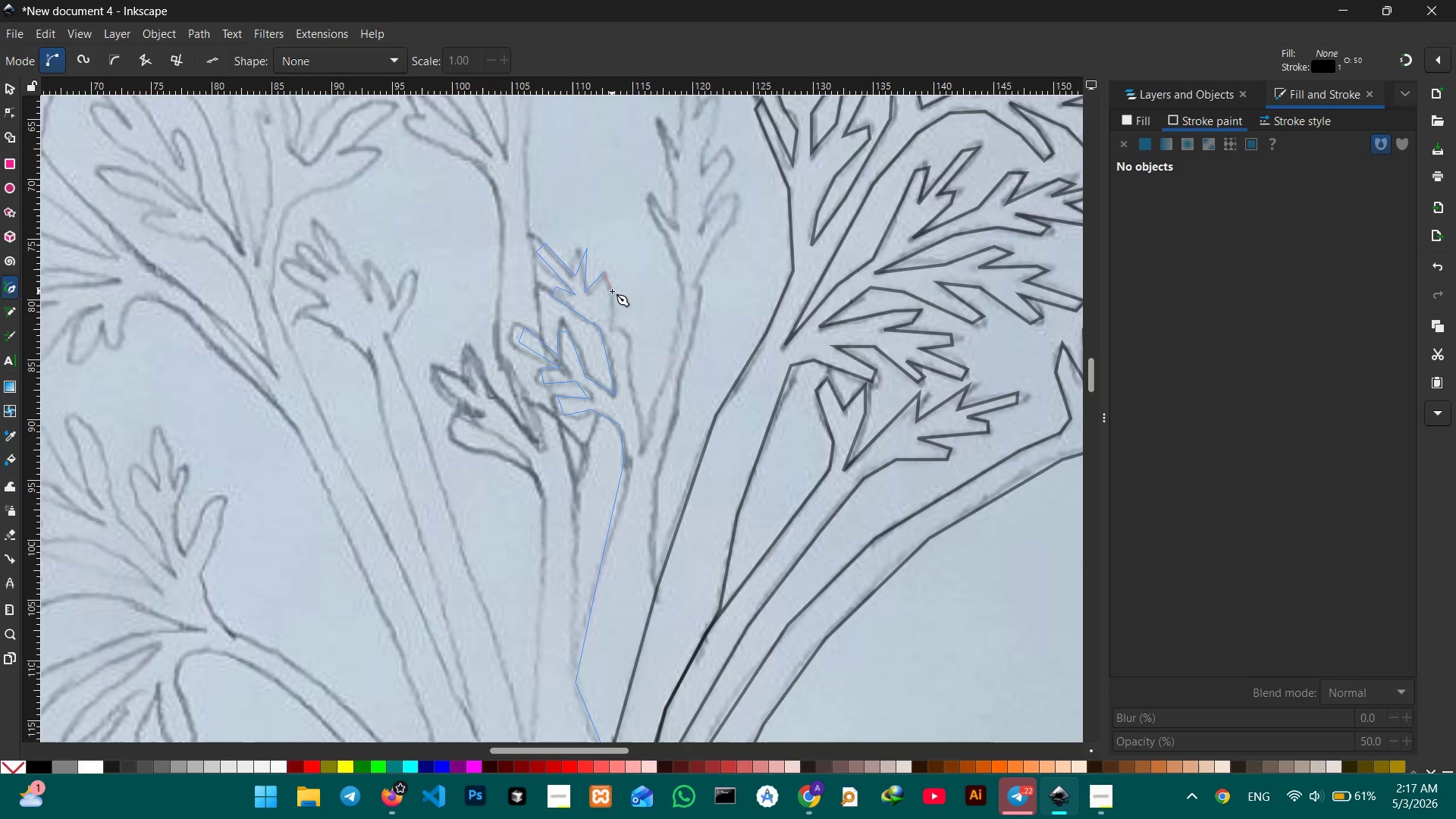 
triple_click([612, 292])
 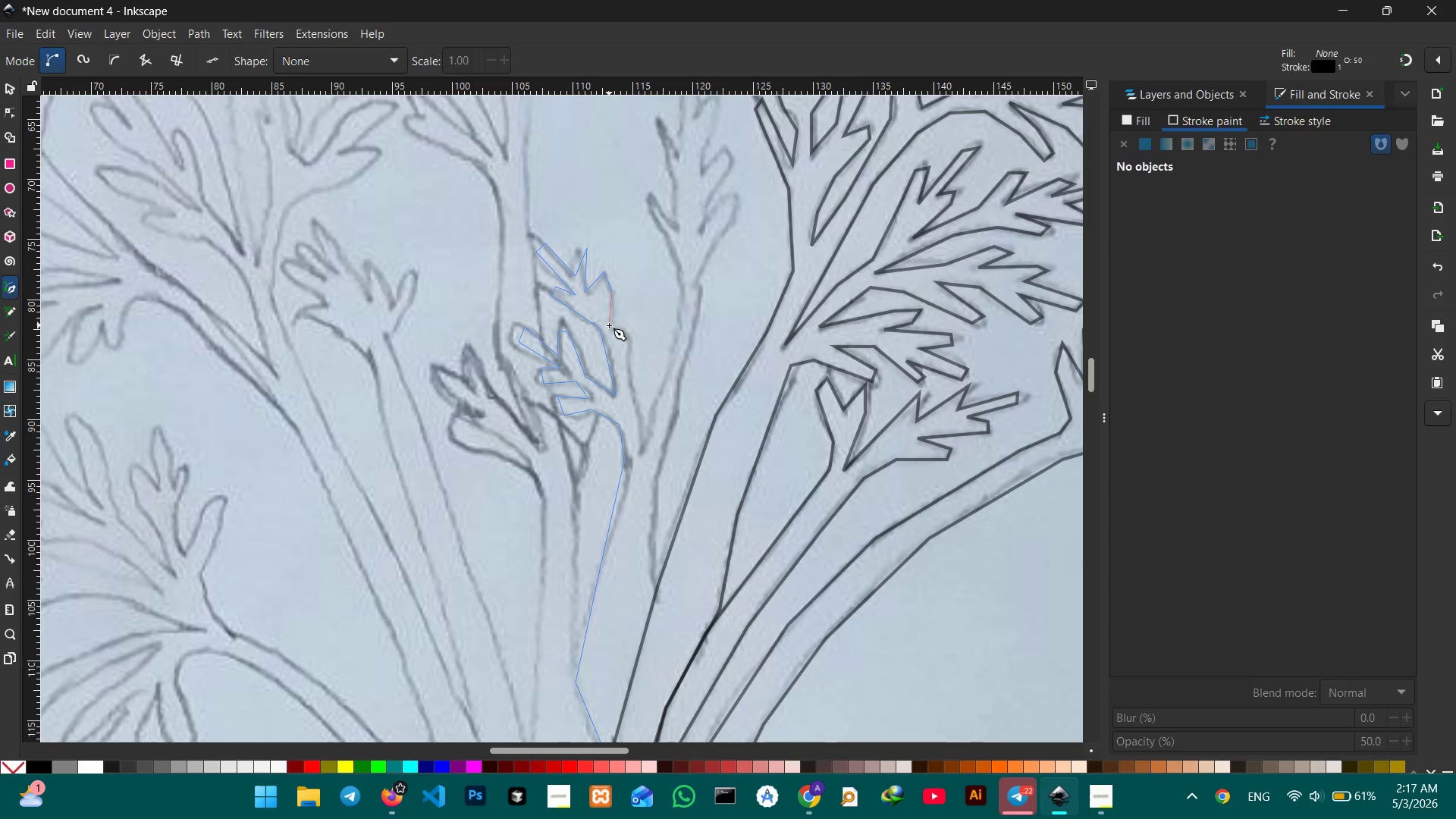 
left_click([614, 326])
 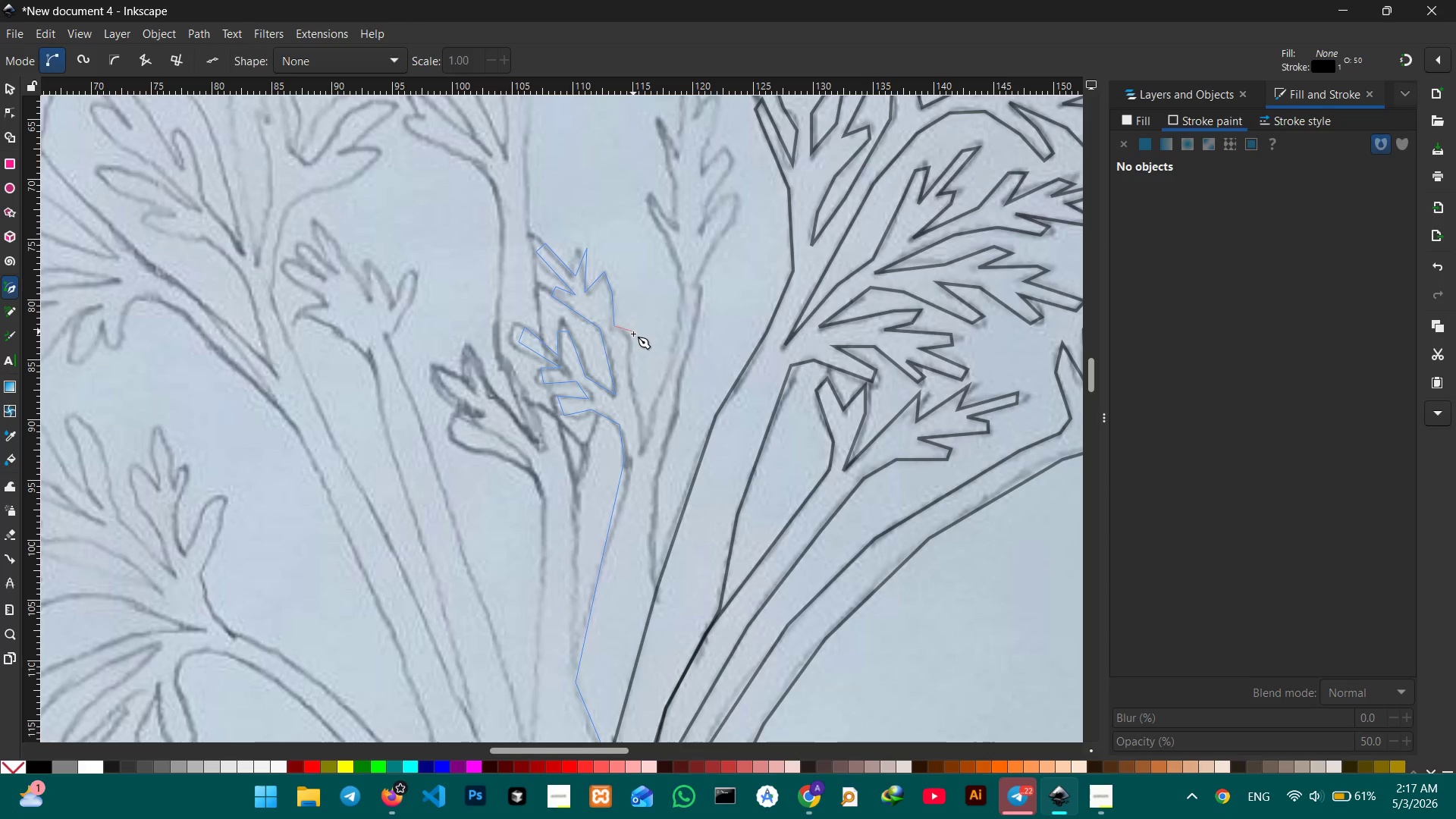 
double_click([633, 337])
 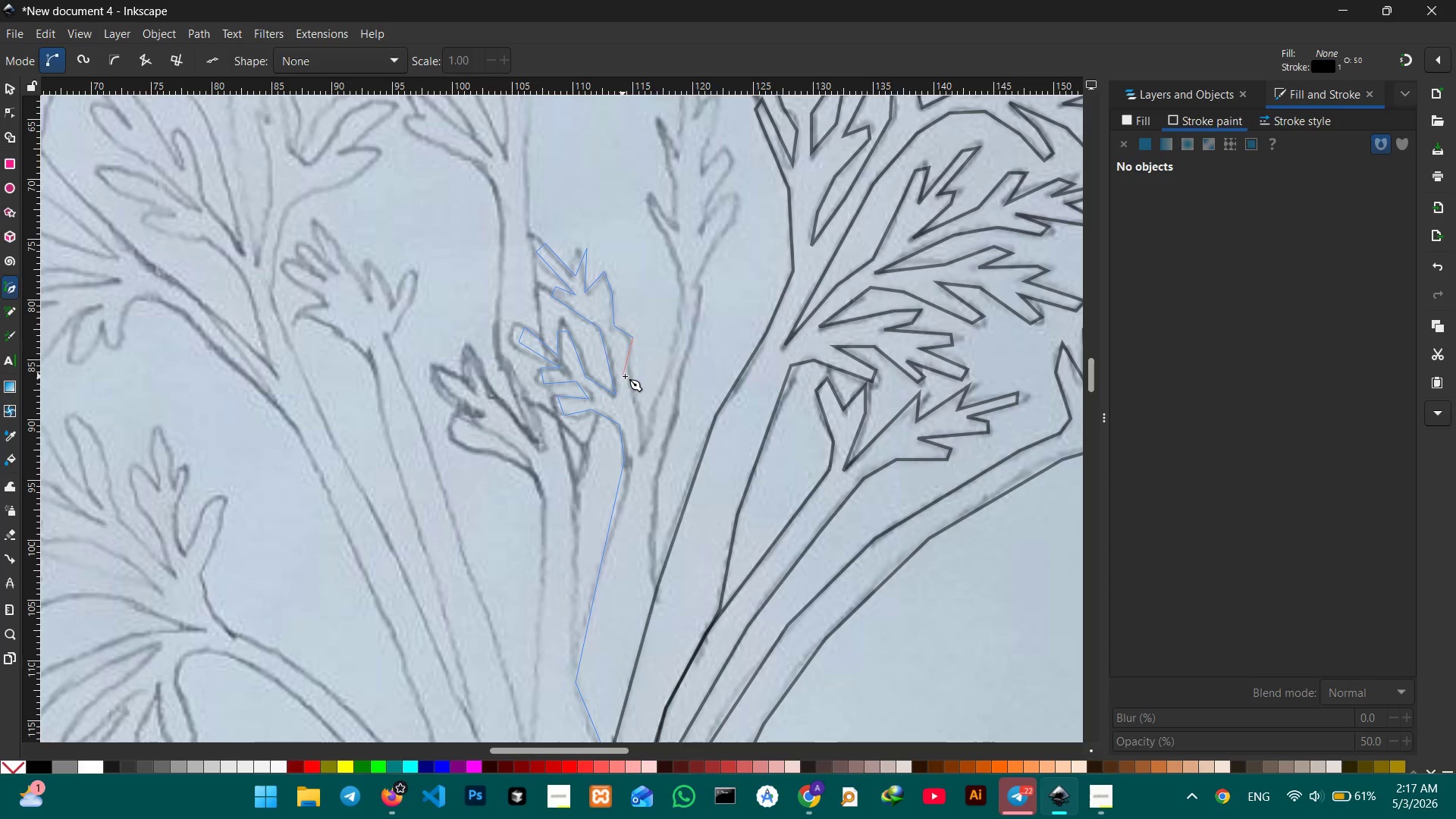 
left_click([629, 373])
 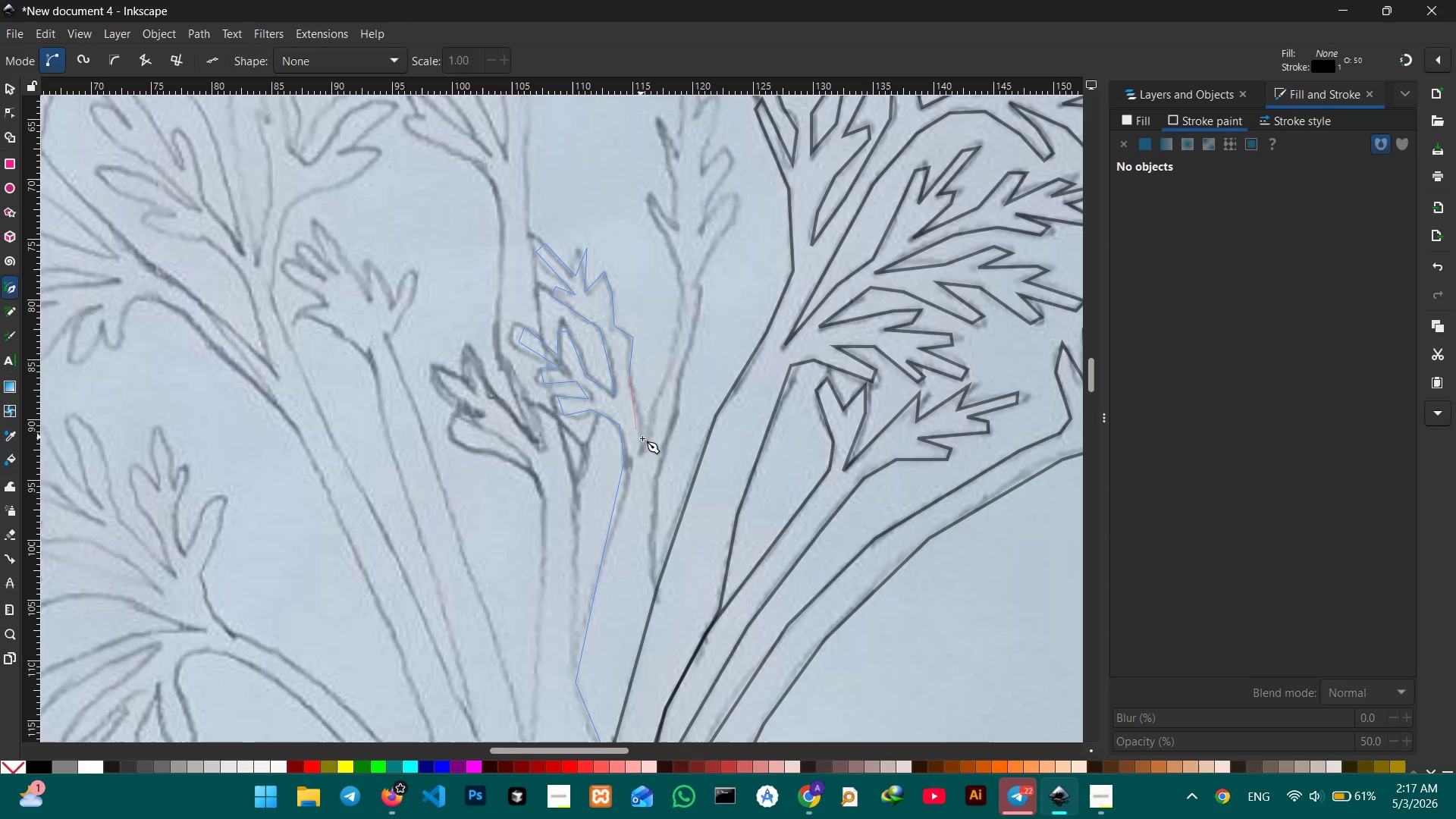 
left_click([639, 450])
 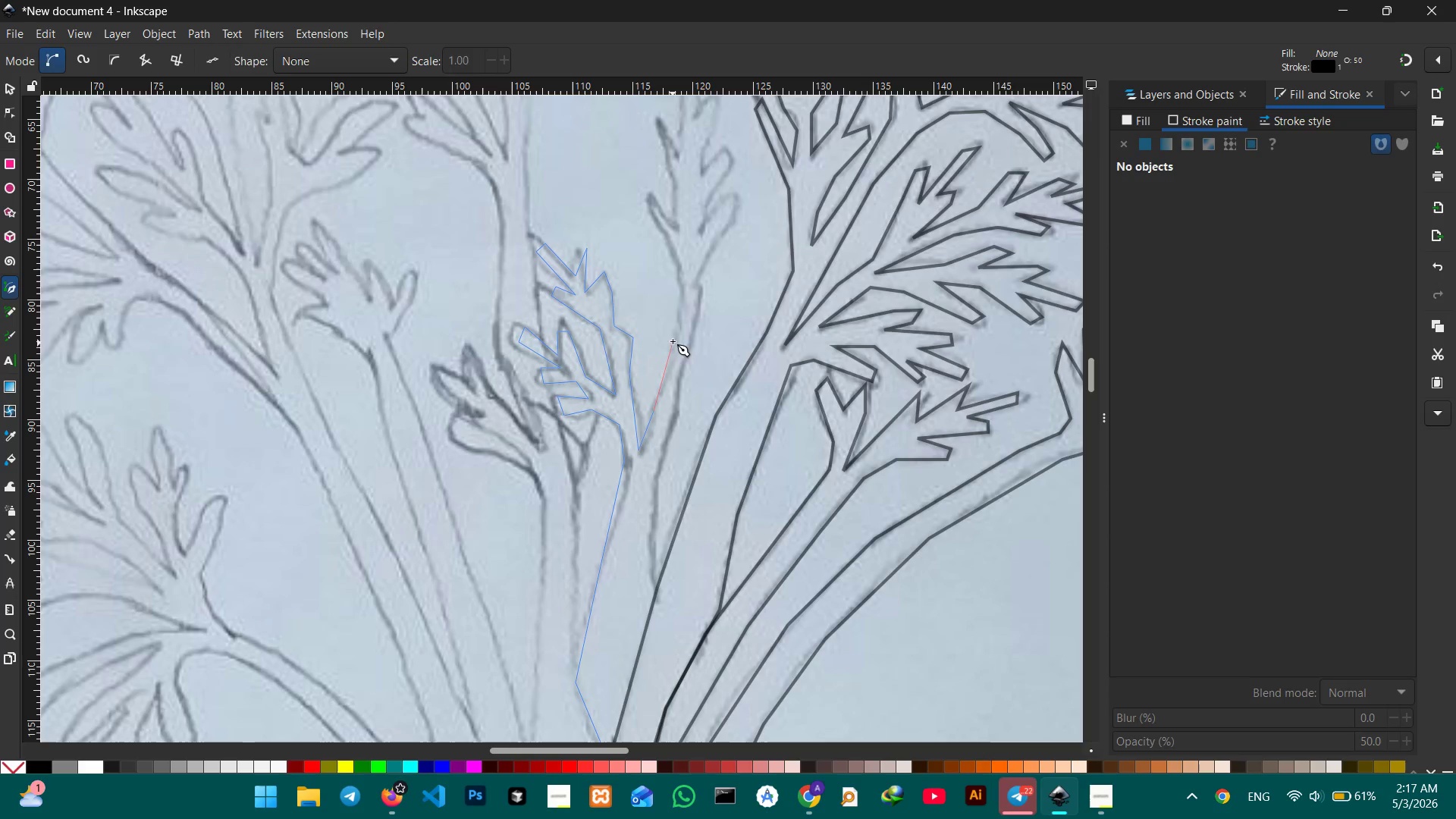 
left_click([679, 328])
 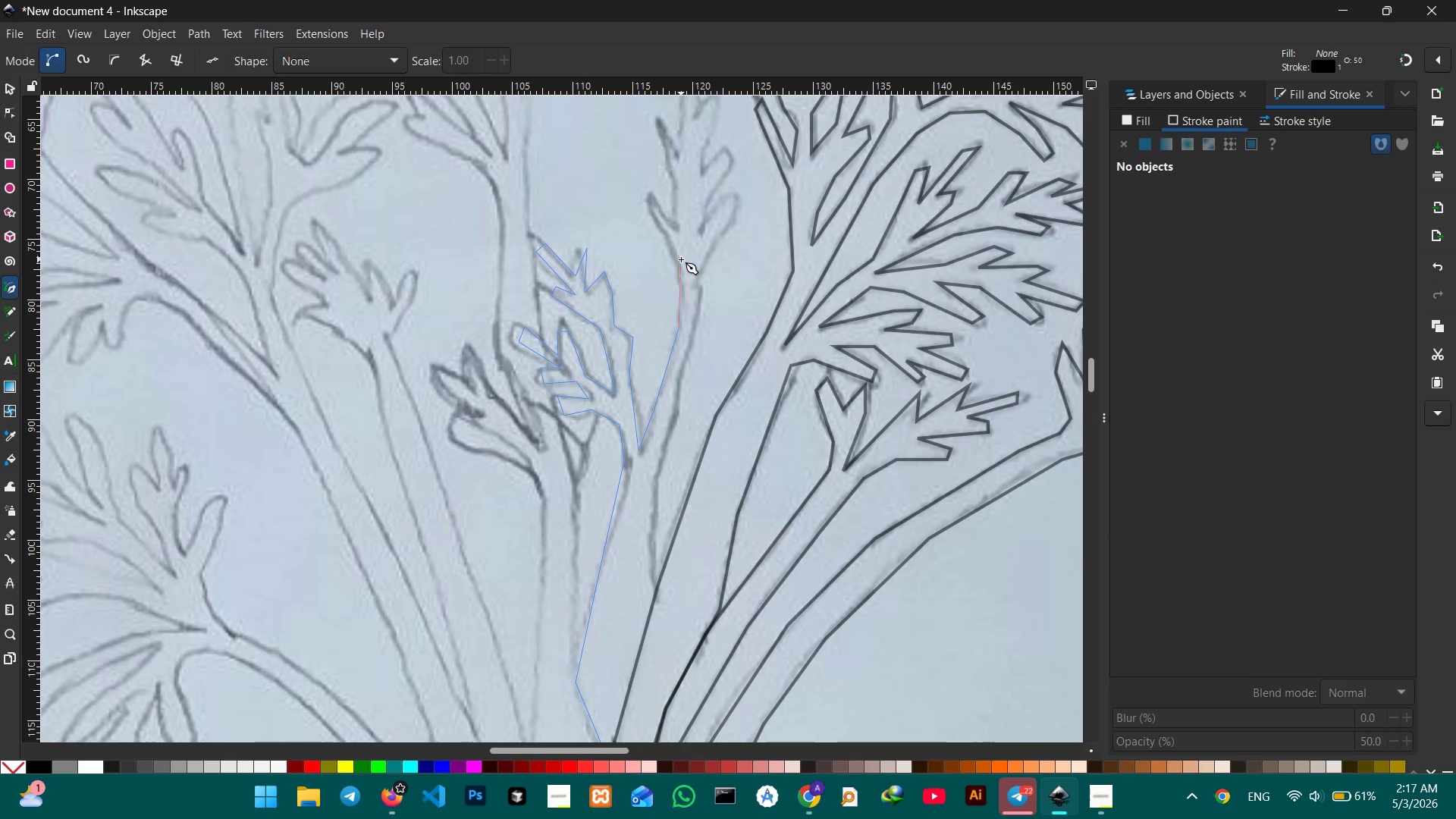 
left_click([679, 276])
 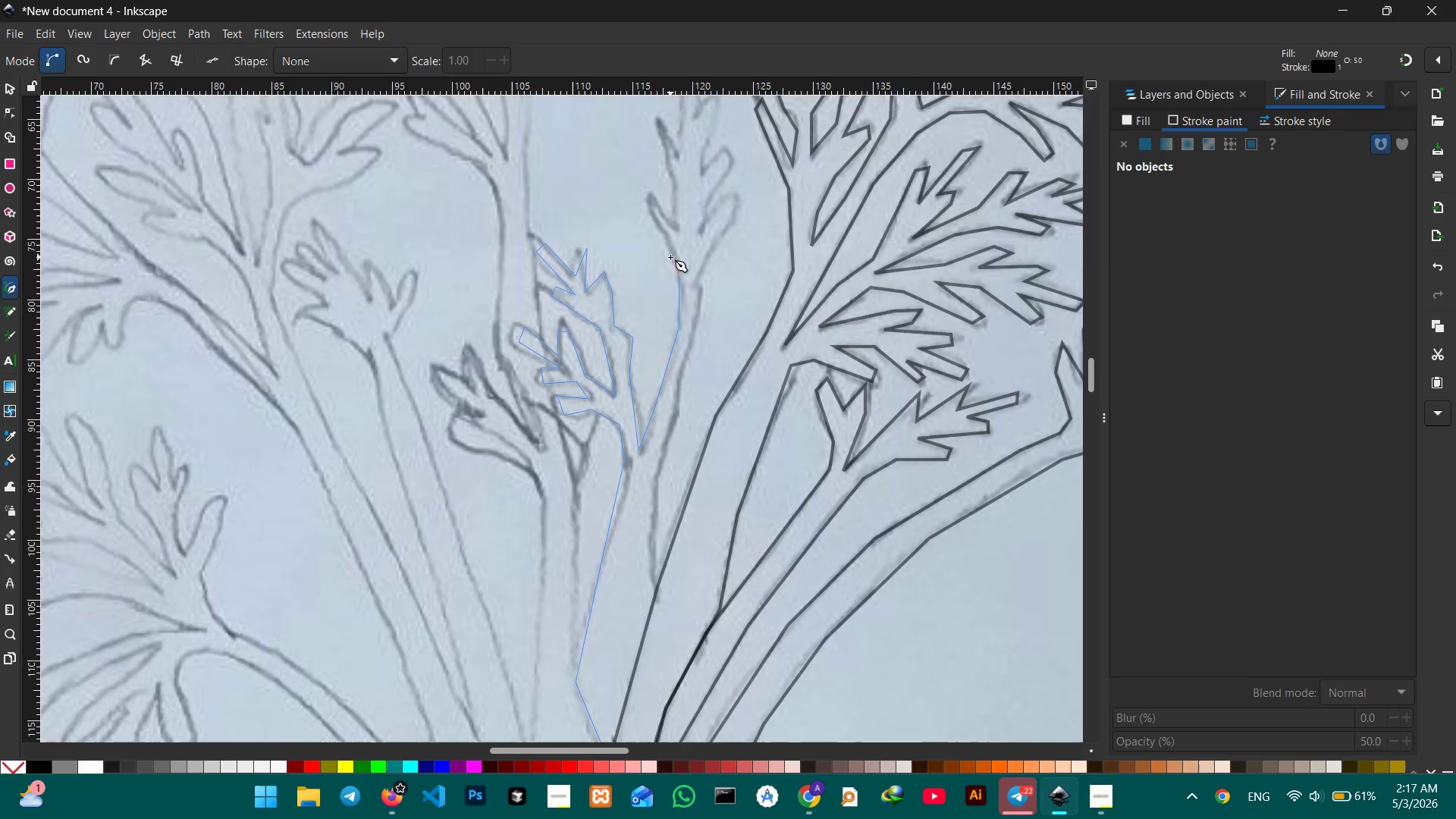 
scroll: coordinate [670, 257], scroll_direction: up, amount: 1.0
 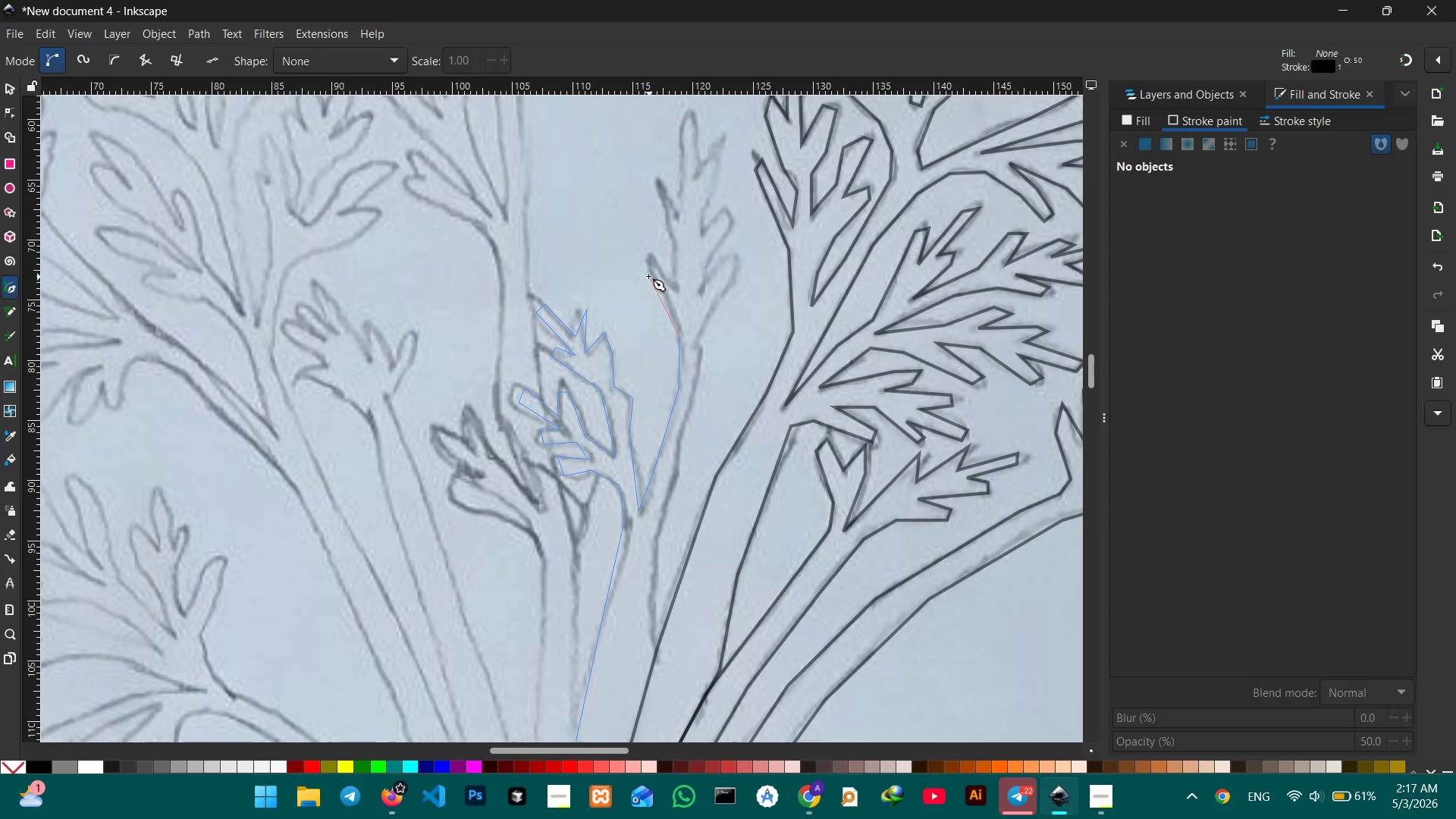 
double_click([649, 260])
 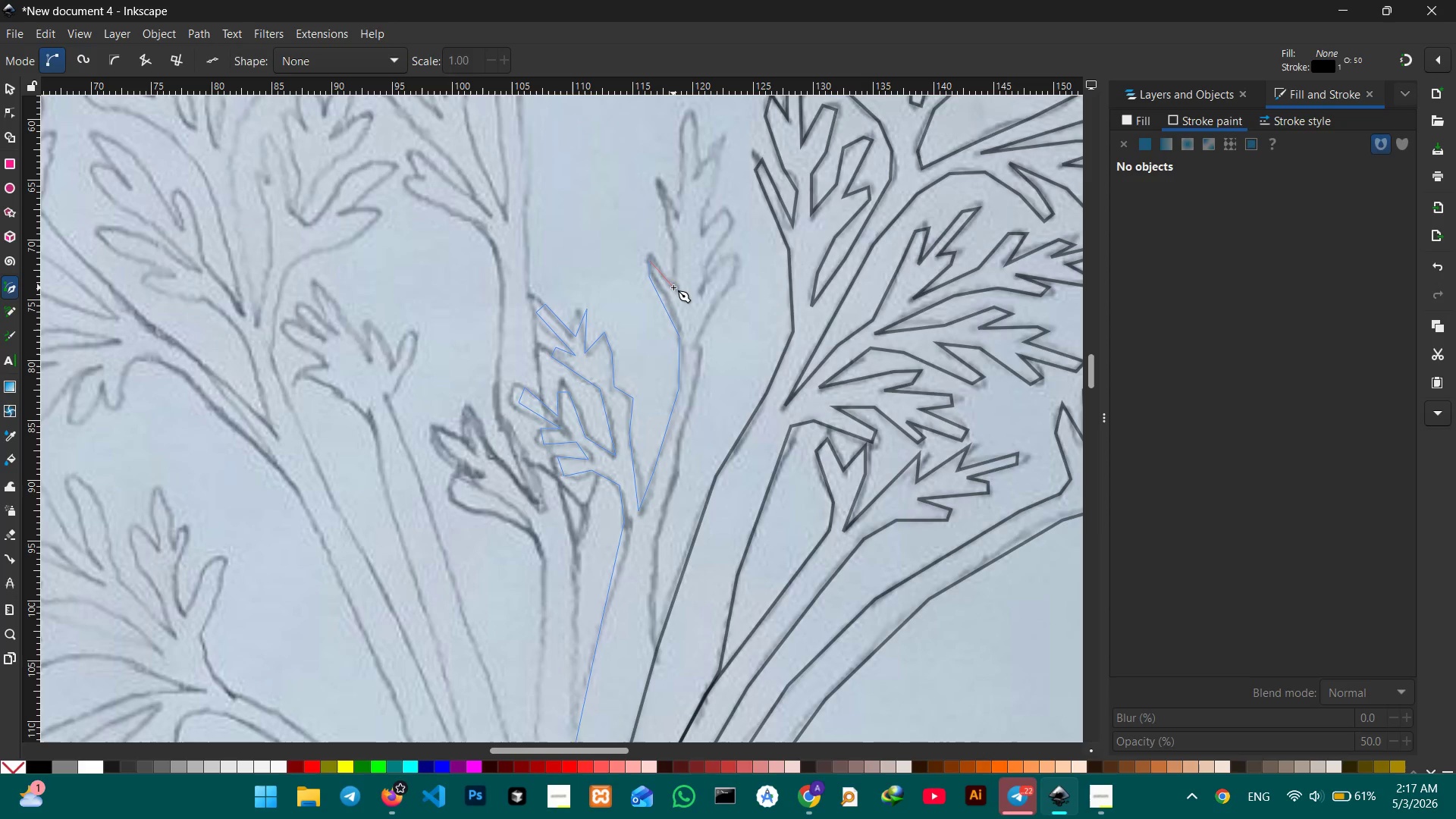 
left_click([674, 287])
 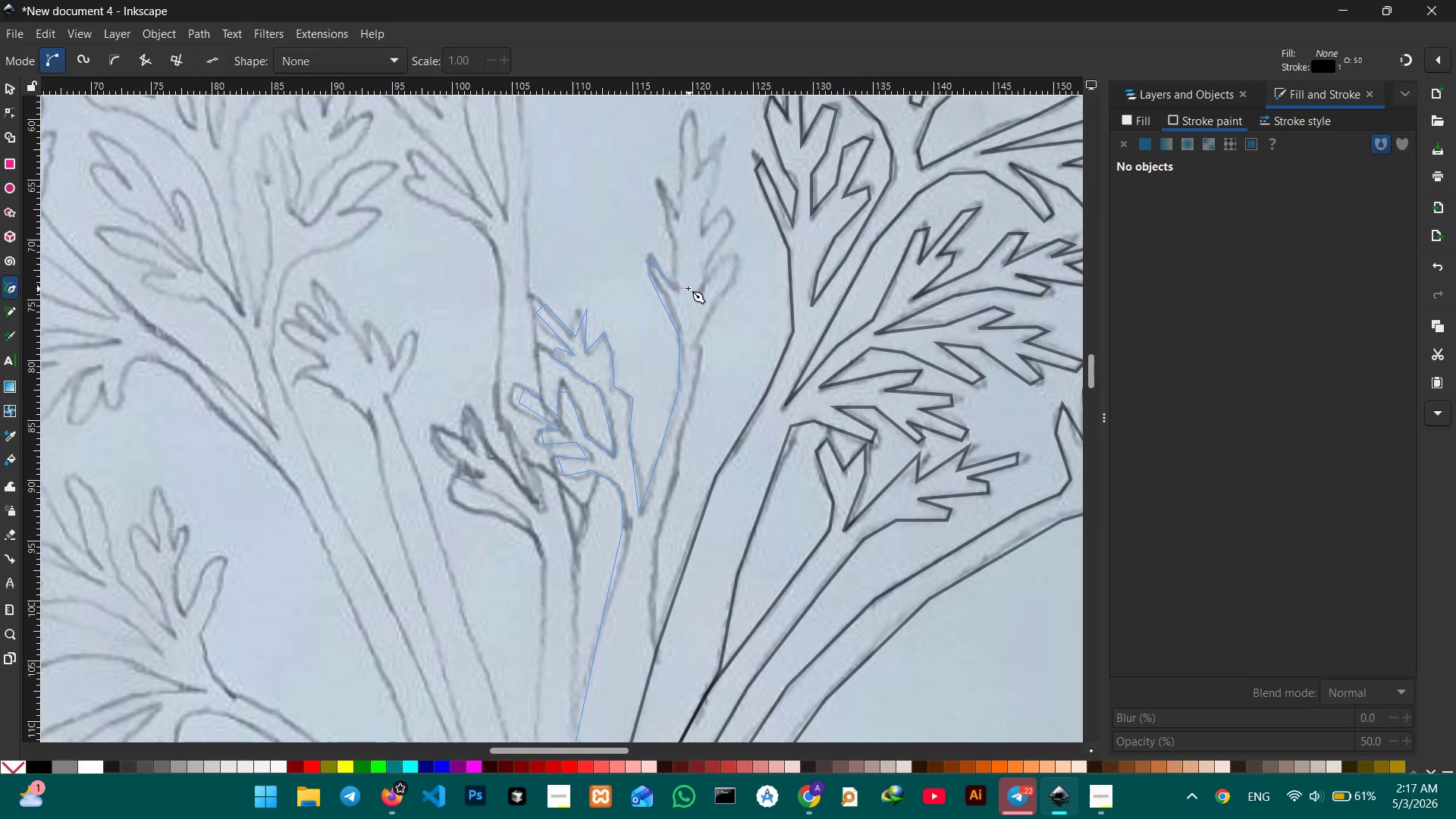 
scroll: coordinate [686, 286], scroll_direction: up, amount: 1.0
 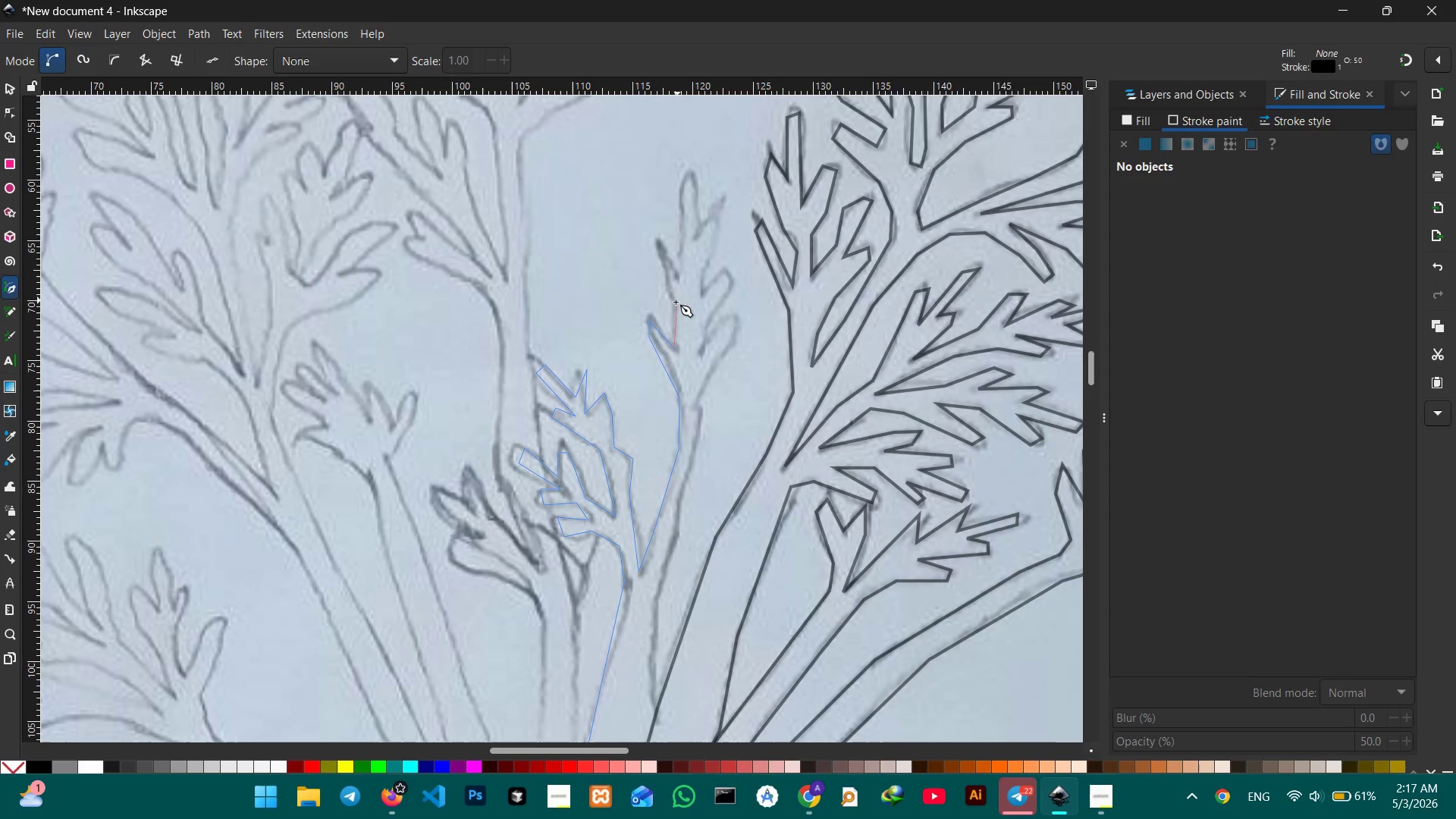 
left_click([673, 303])
 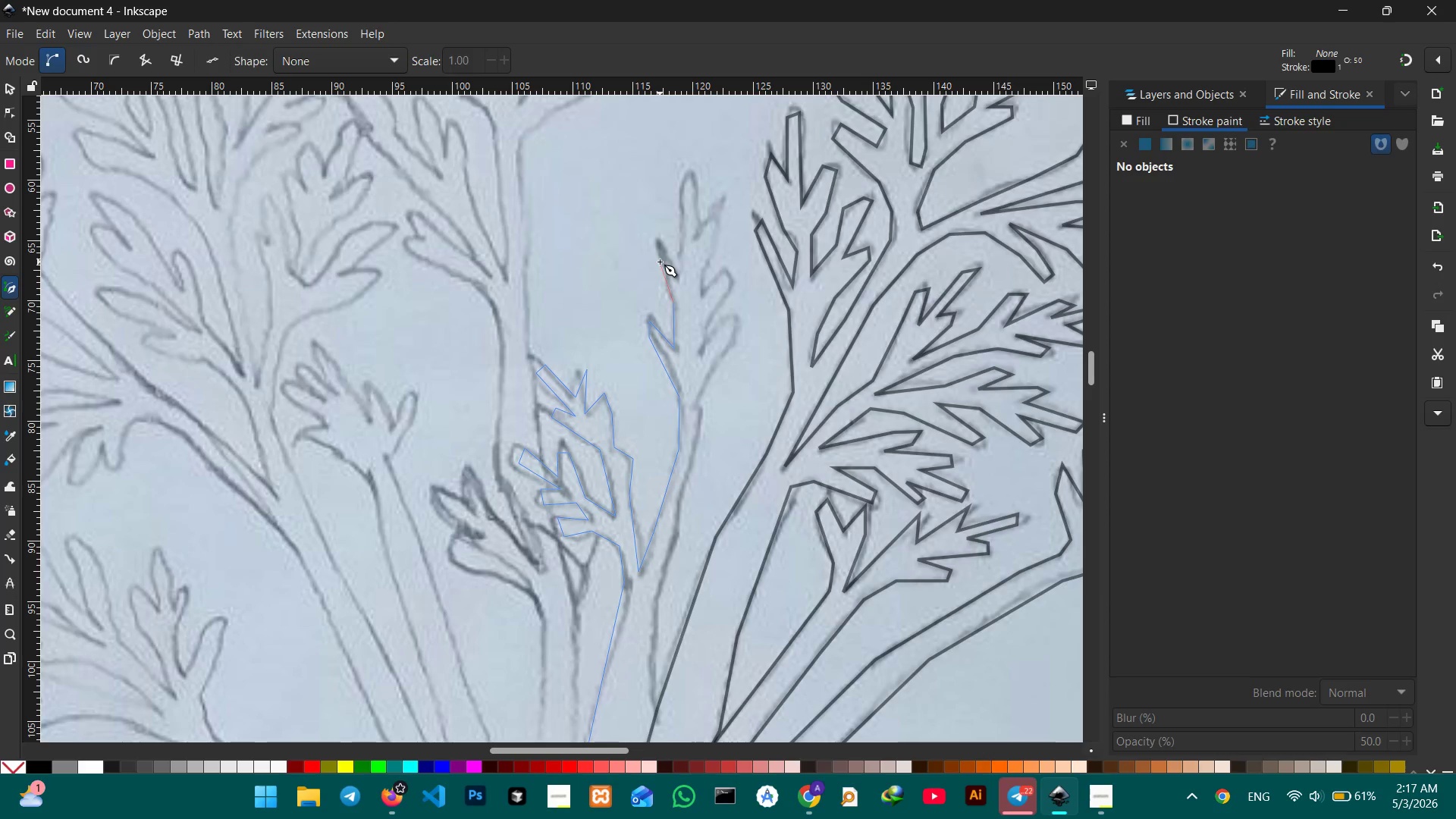 
double_click([660, 262])
 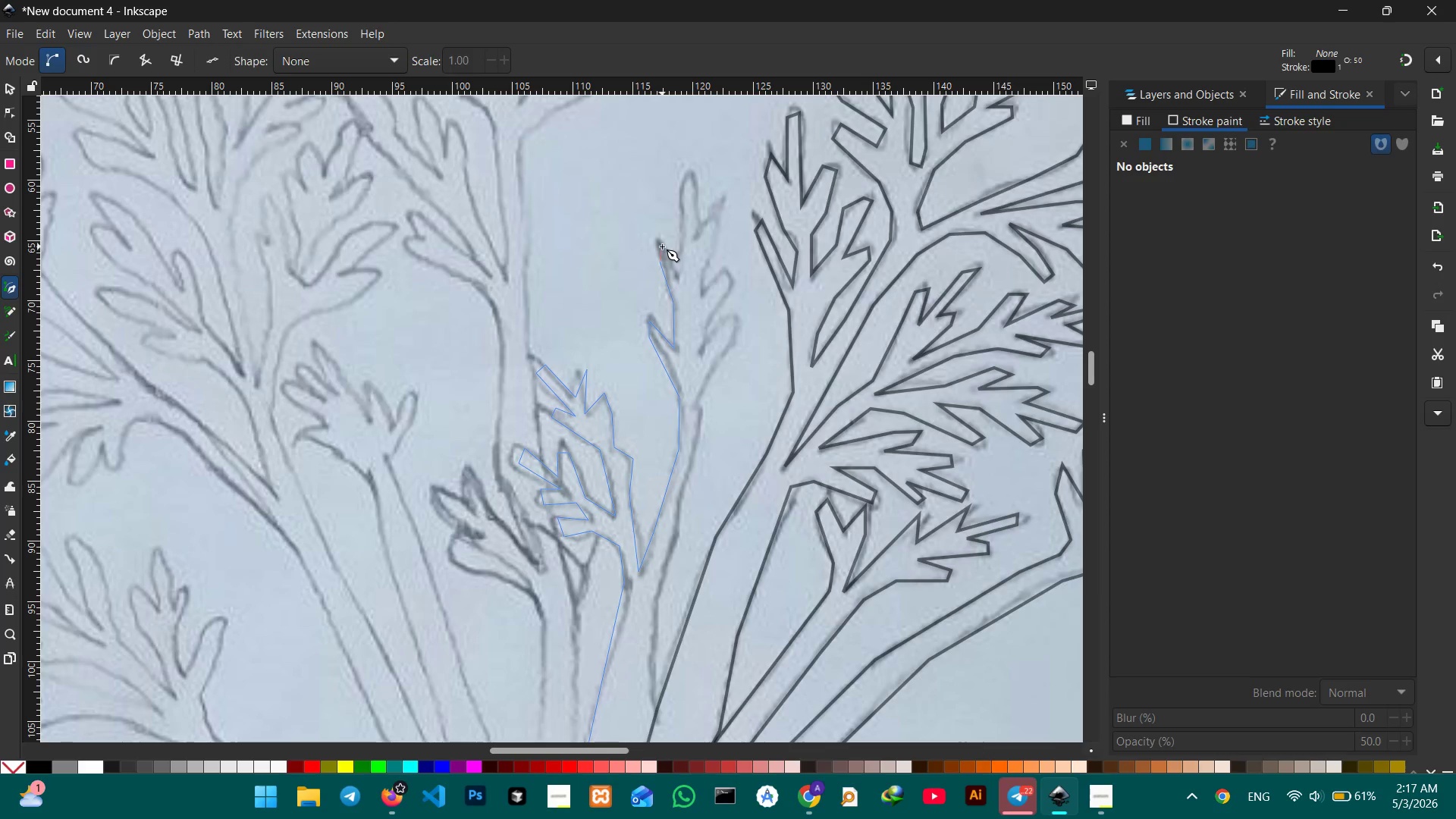 
left_click([662, 246])
 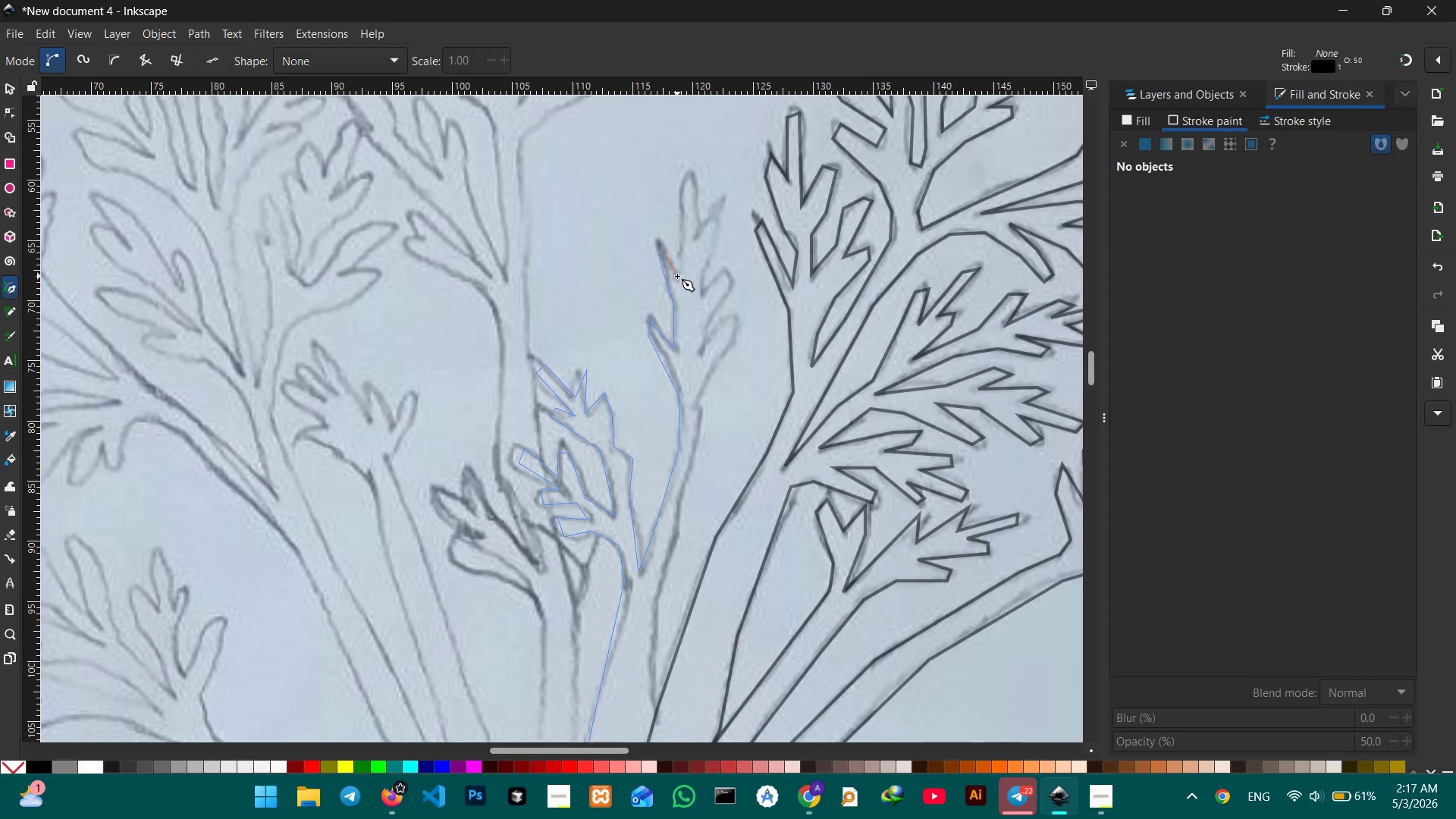 
double_click([677, 276])
 